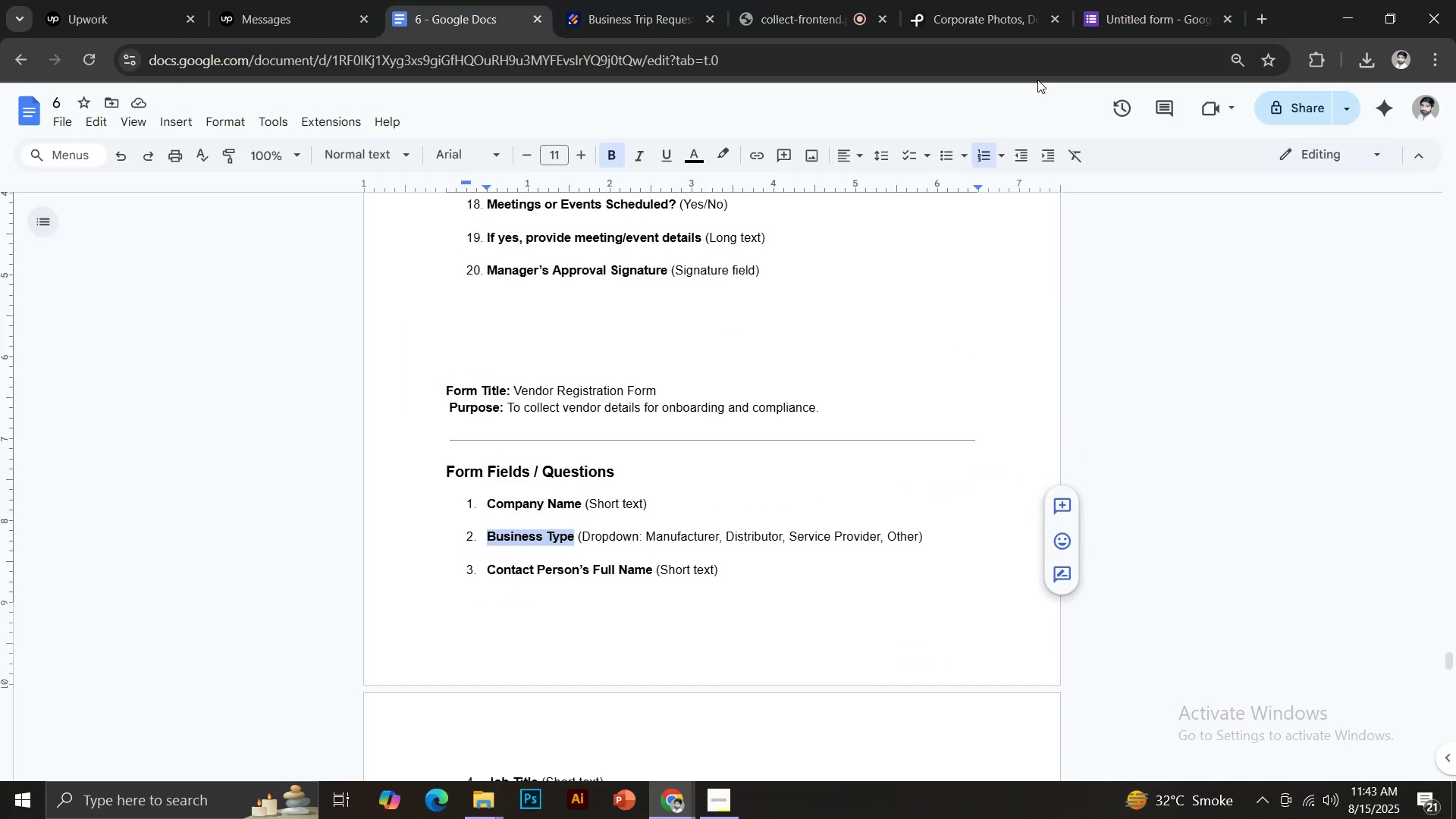 
left_click([1128, 0])
 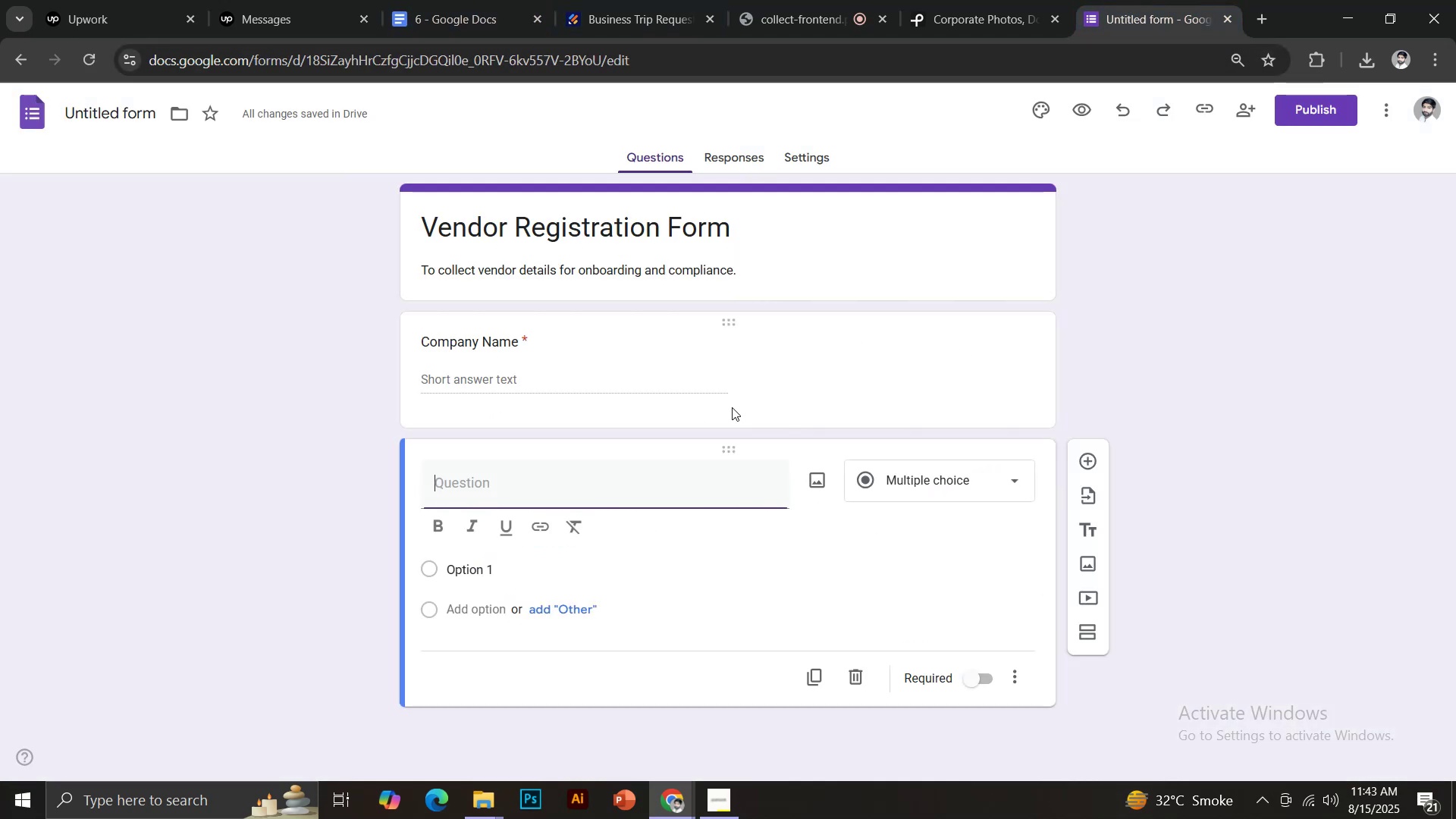 
key(Control+Shift+V)
 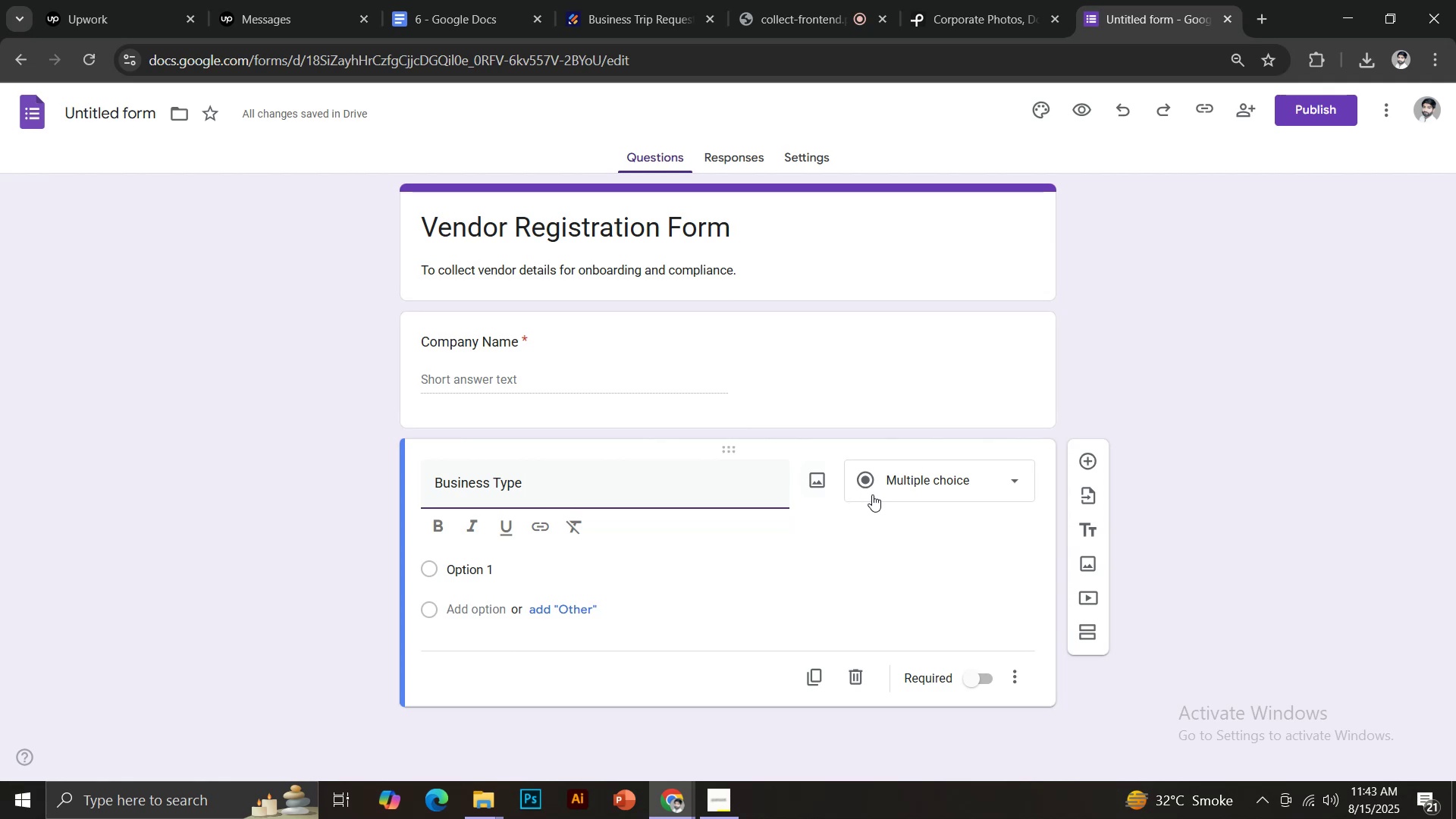 
left_click([918, 489])
 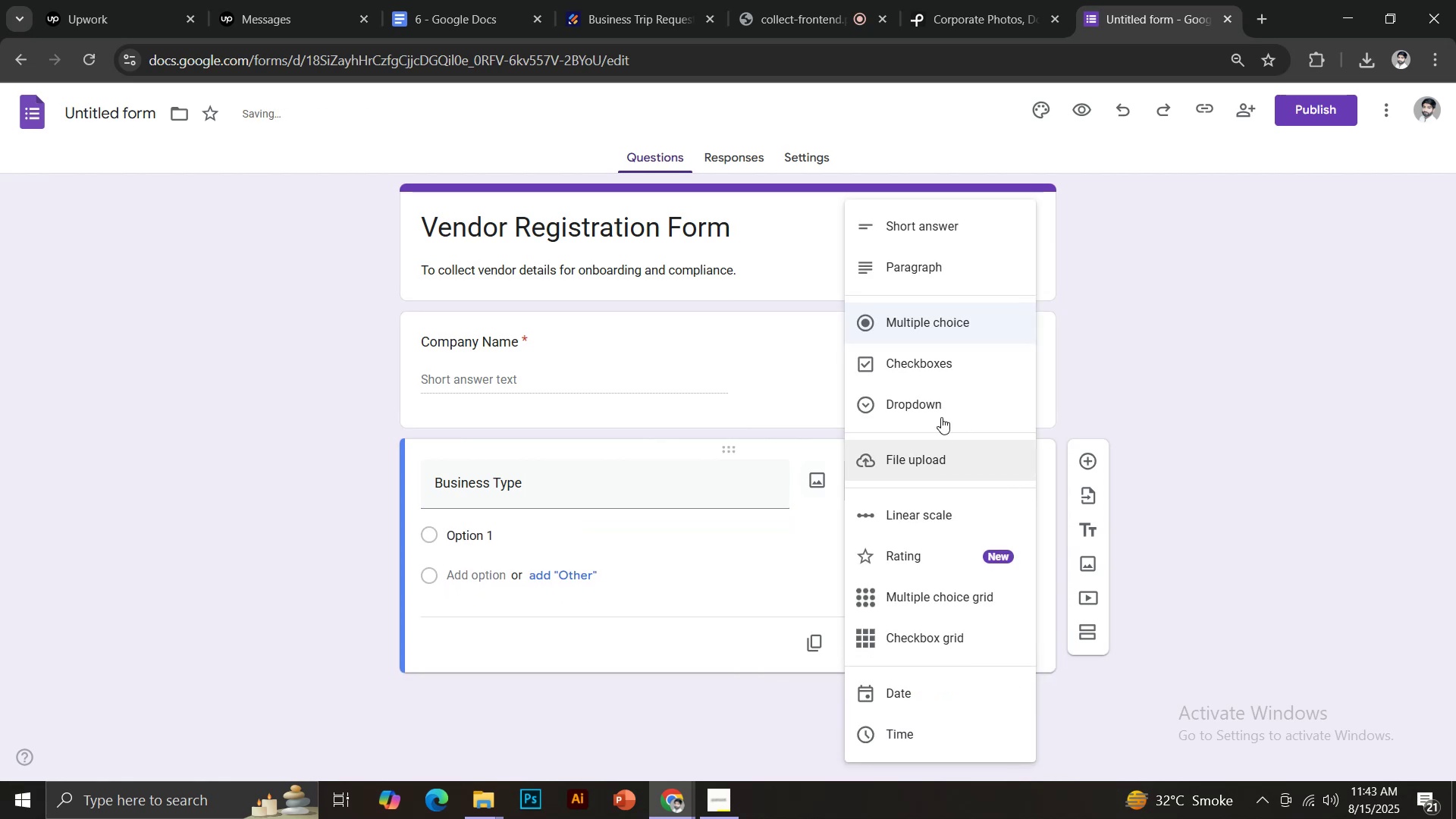 
left_click([941, 412])
 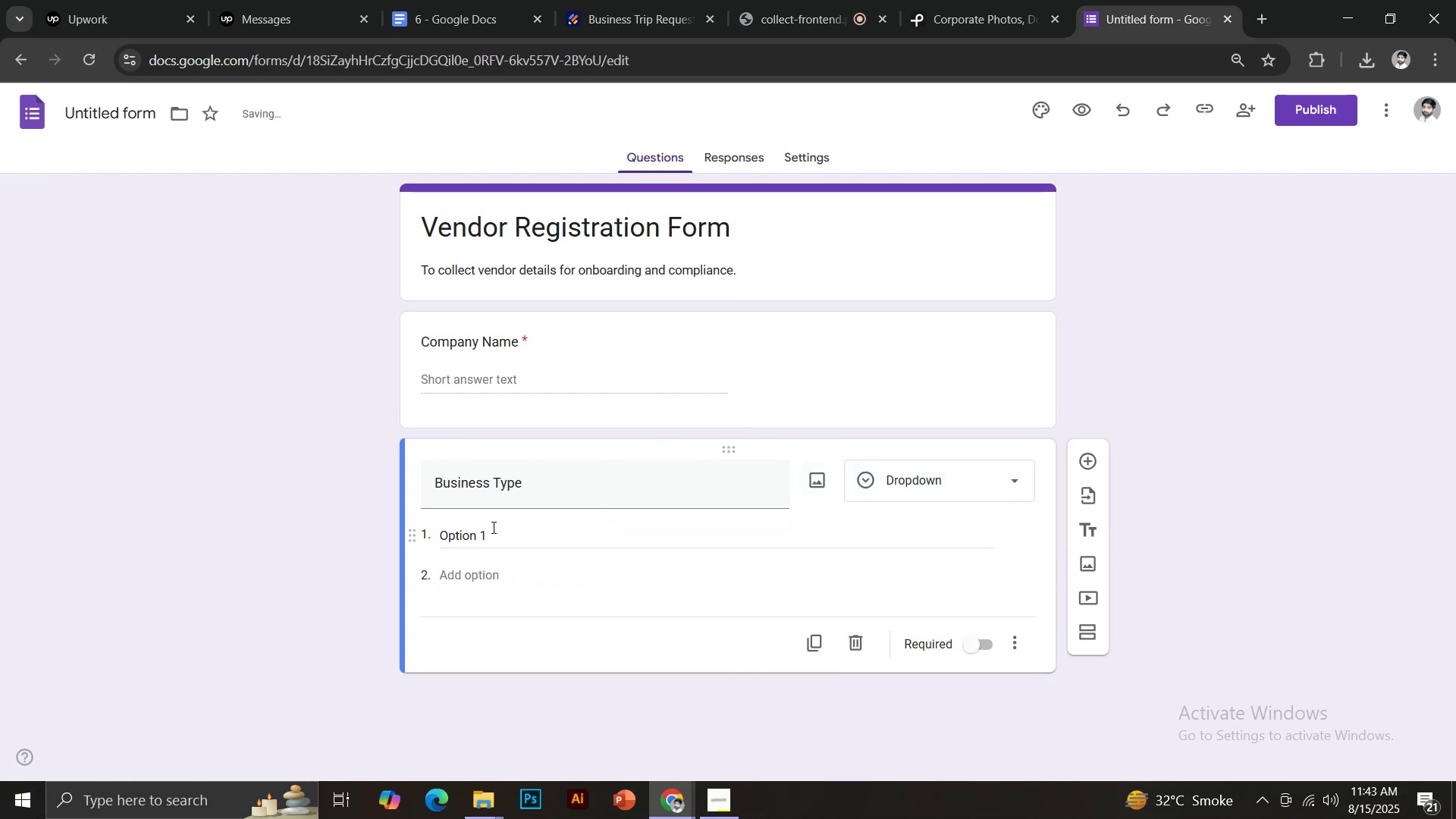 
left_click([490, 533])
 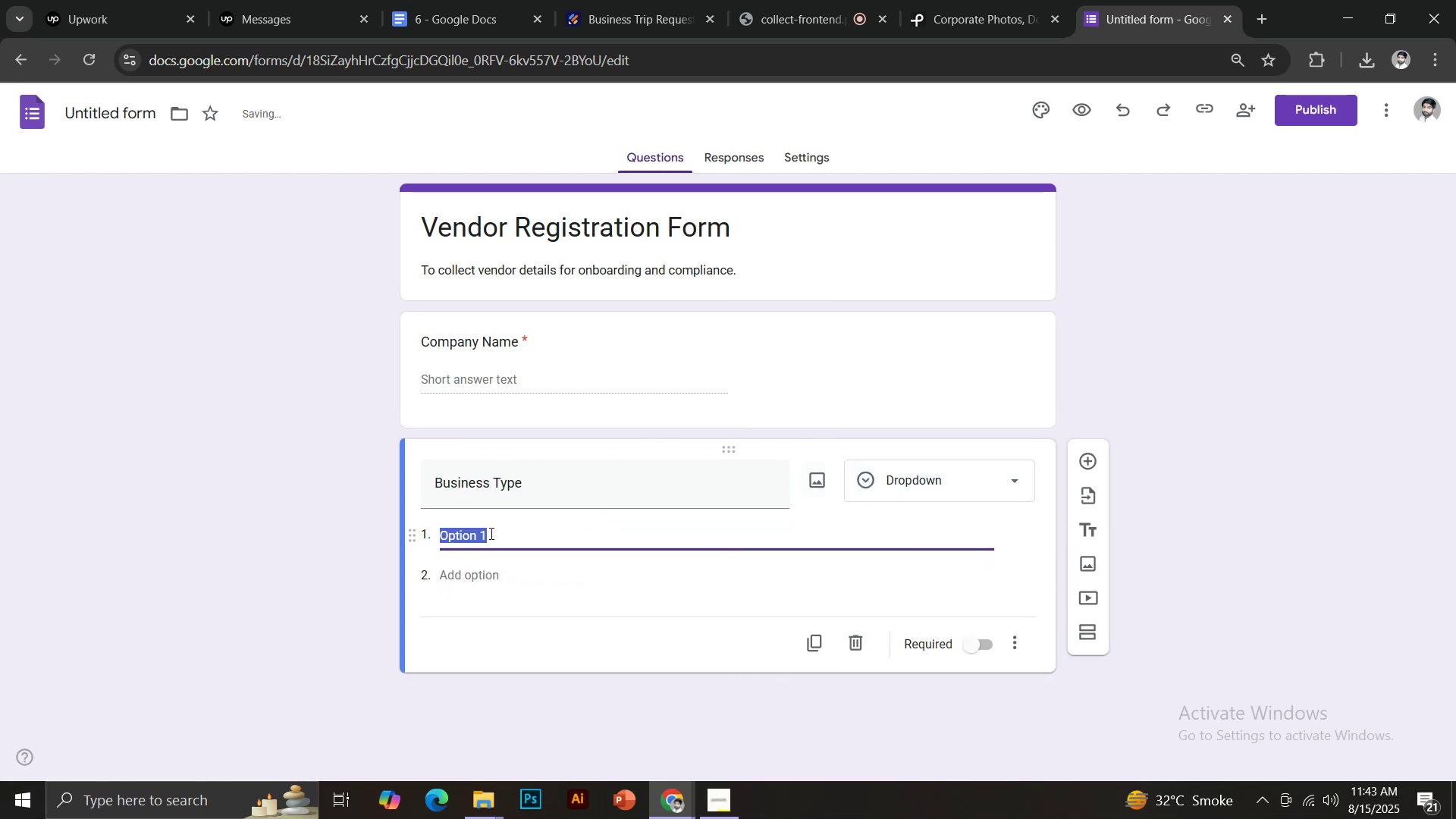 
type(Manufacturer)
 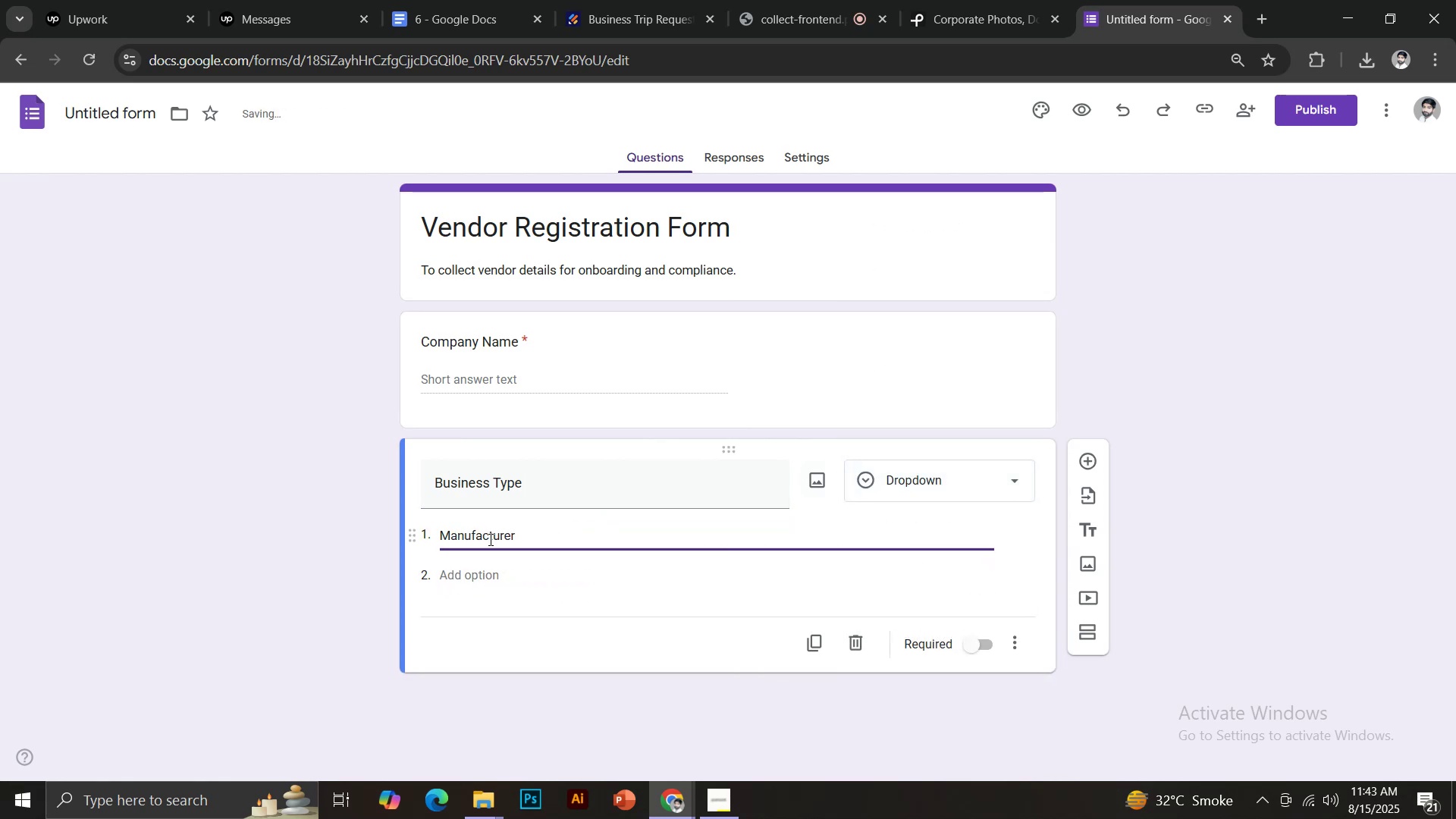 
left_click([487, 586])
 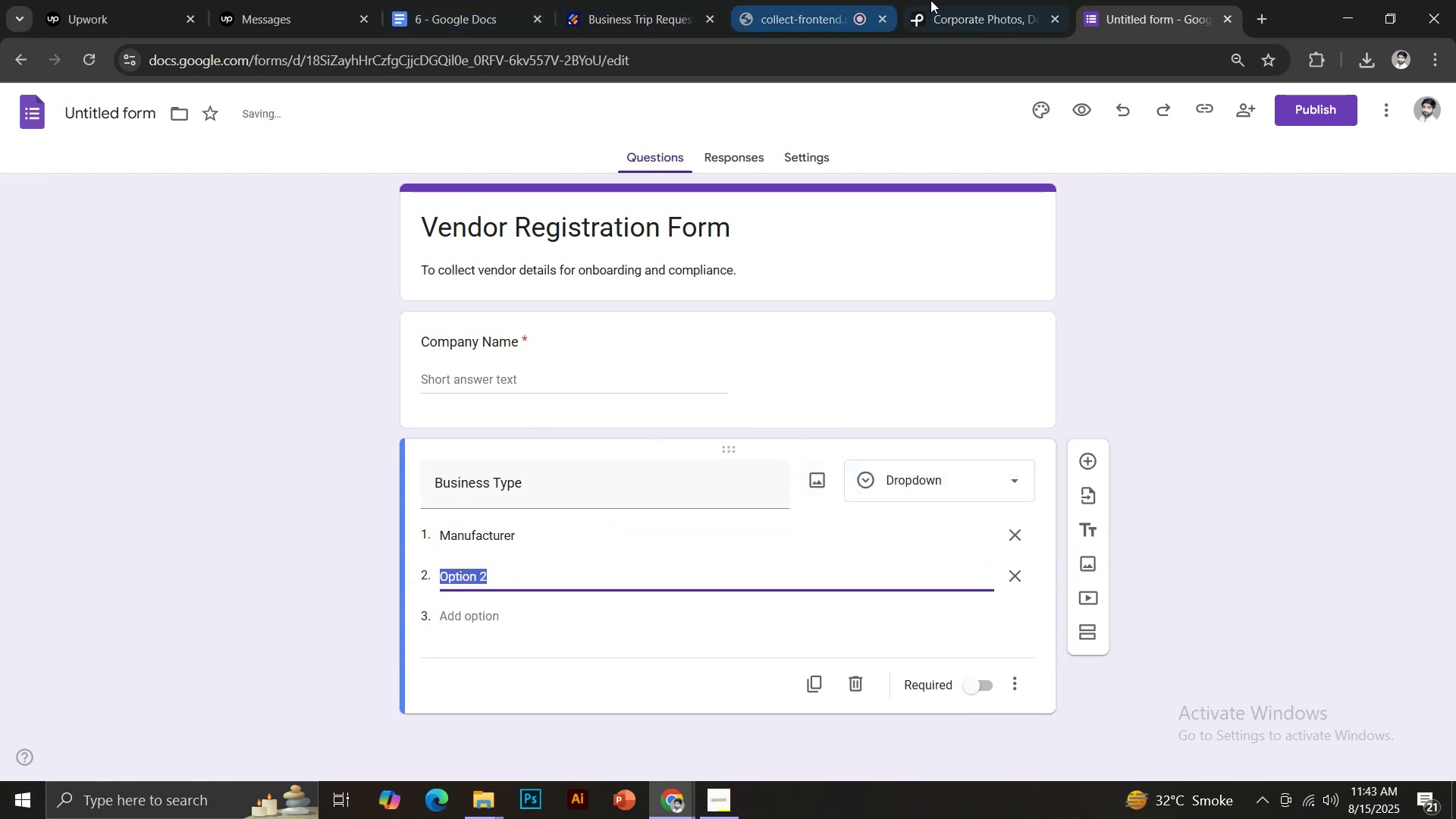 
left_click([486, 0])
 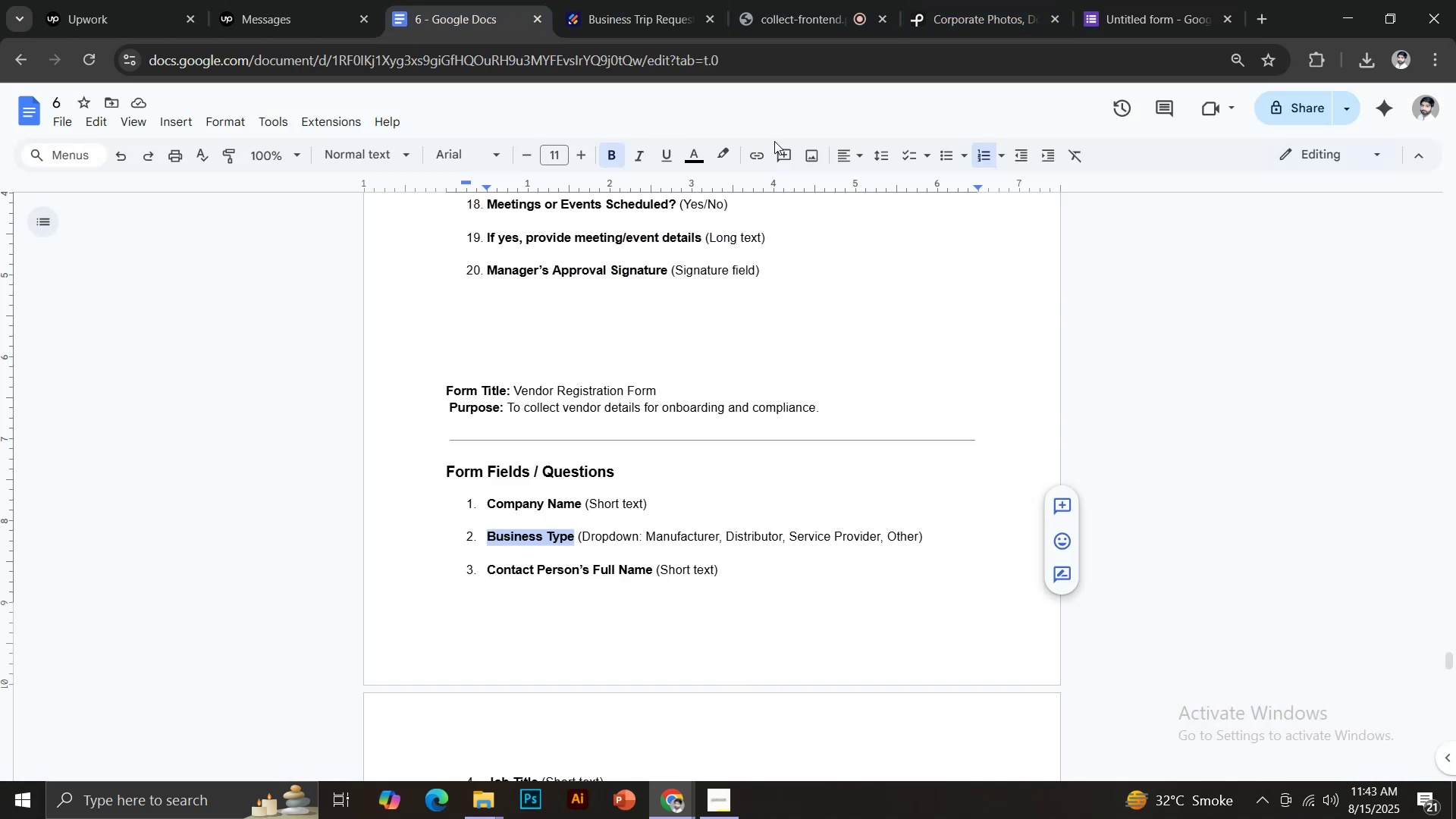 
left_click([1129, 4])
 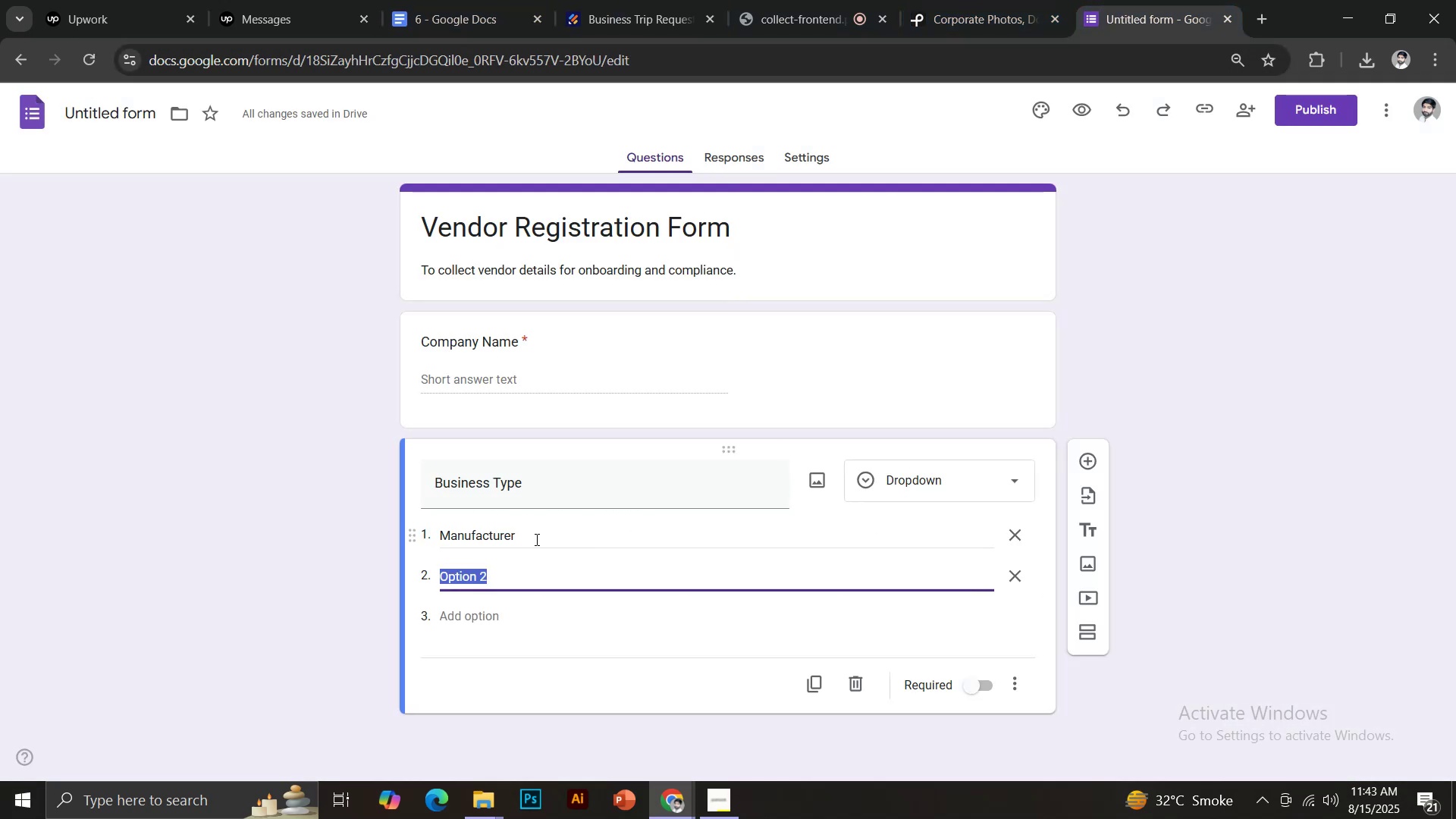 
type(Distributor)
 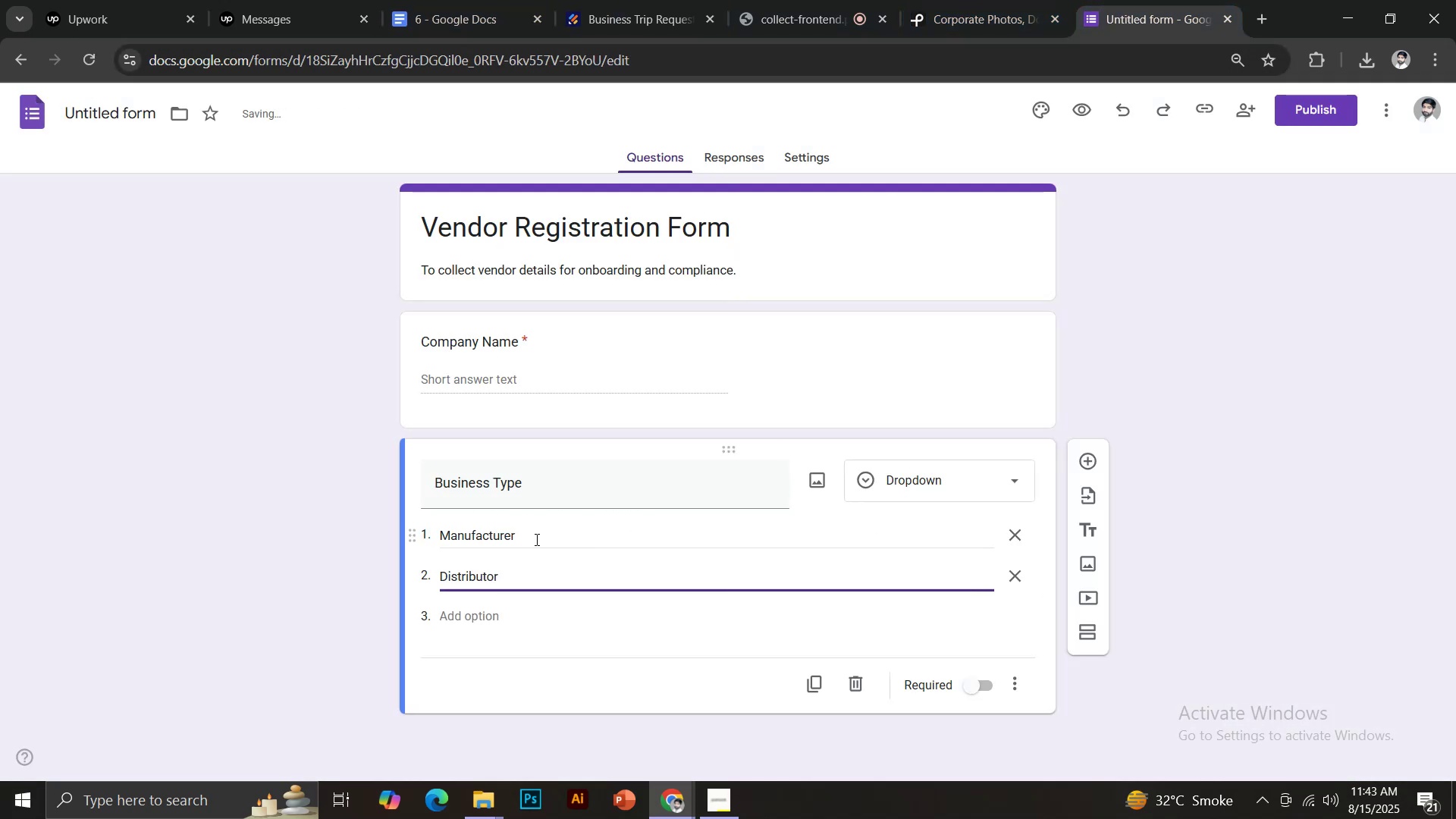 
key(Enter)
 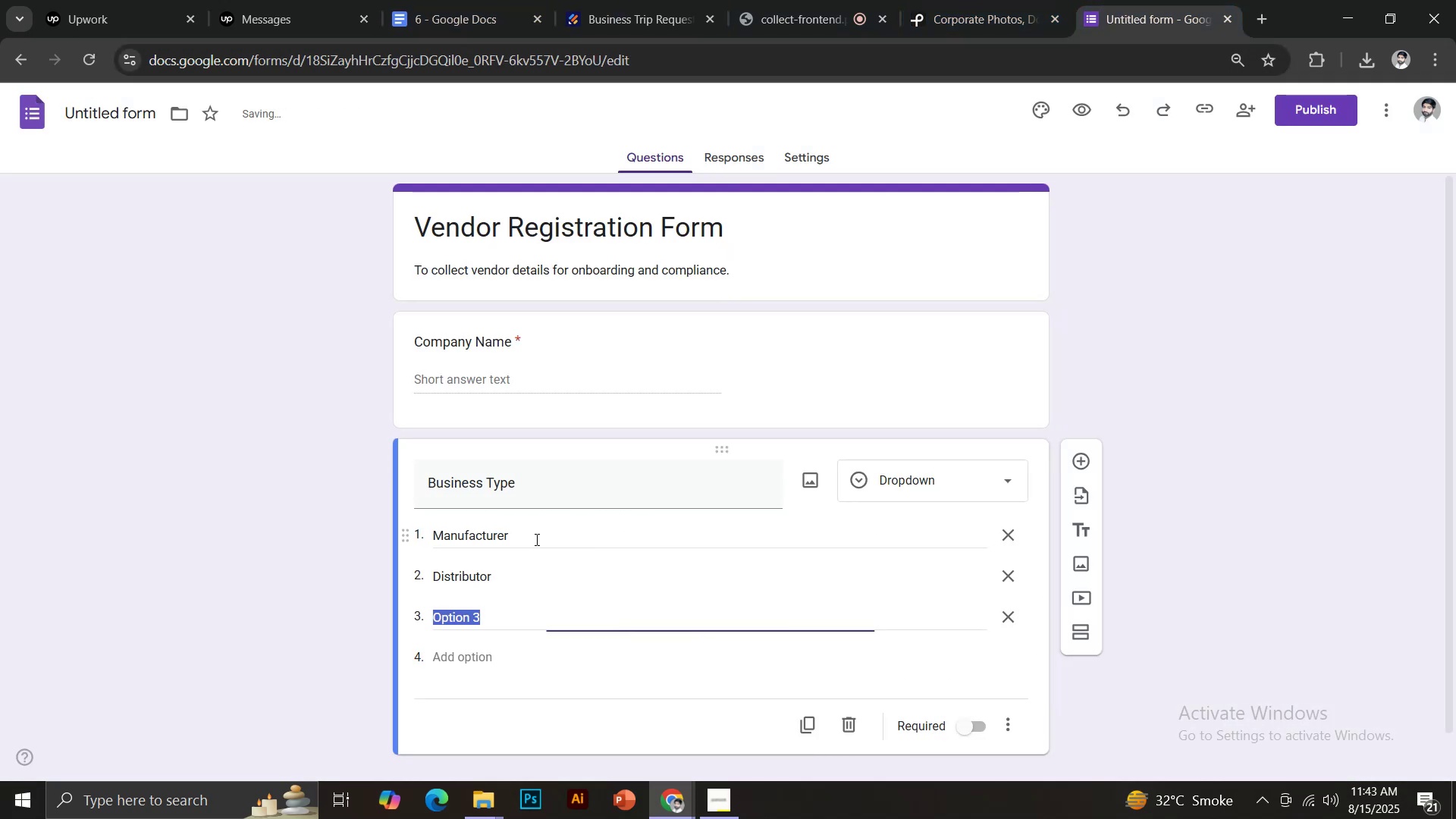 
type(Service Provider)
 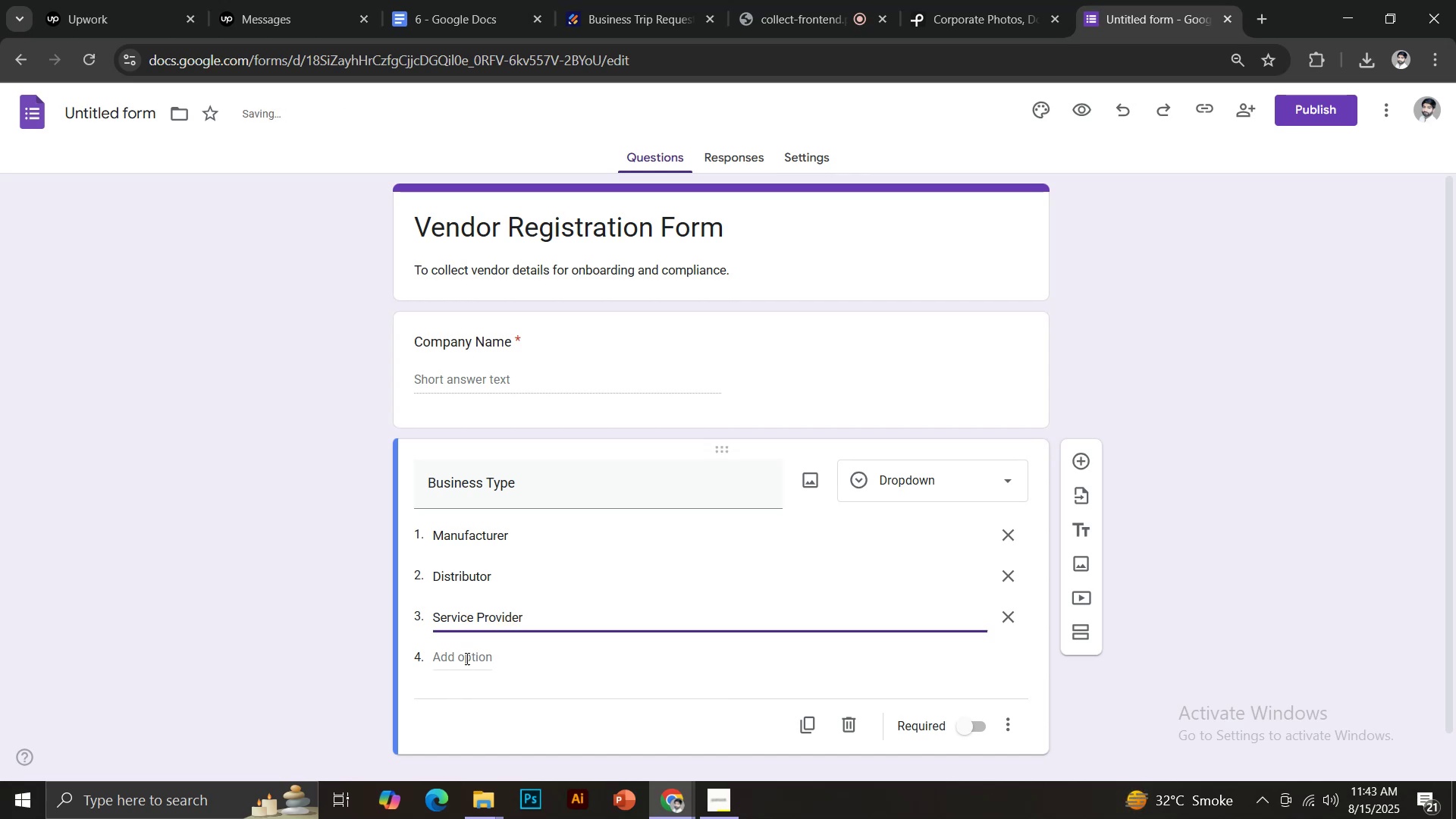 
left_click([470, 660])
 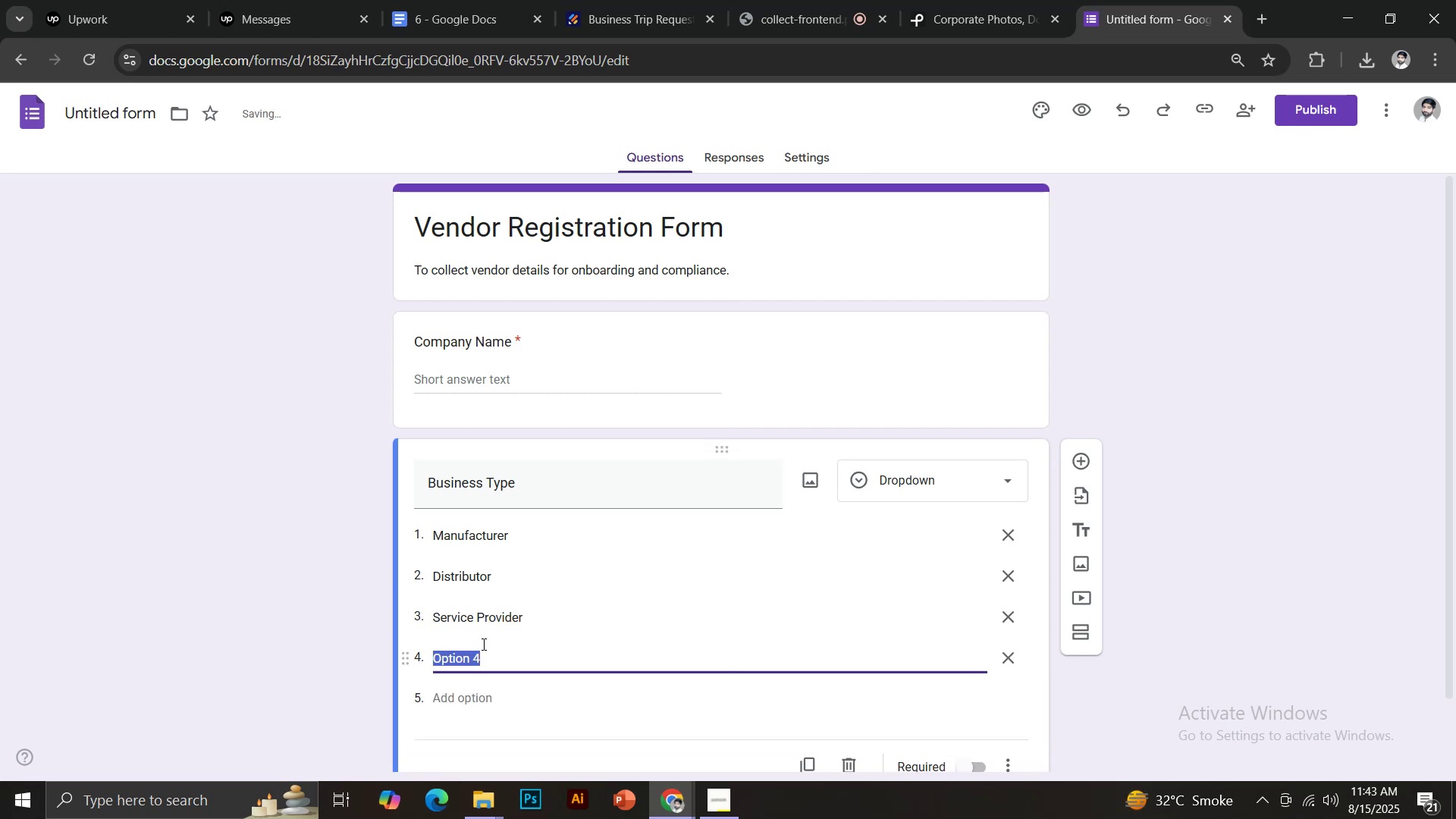 
type(Other)
 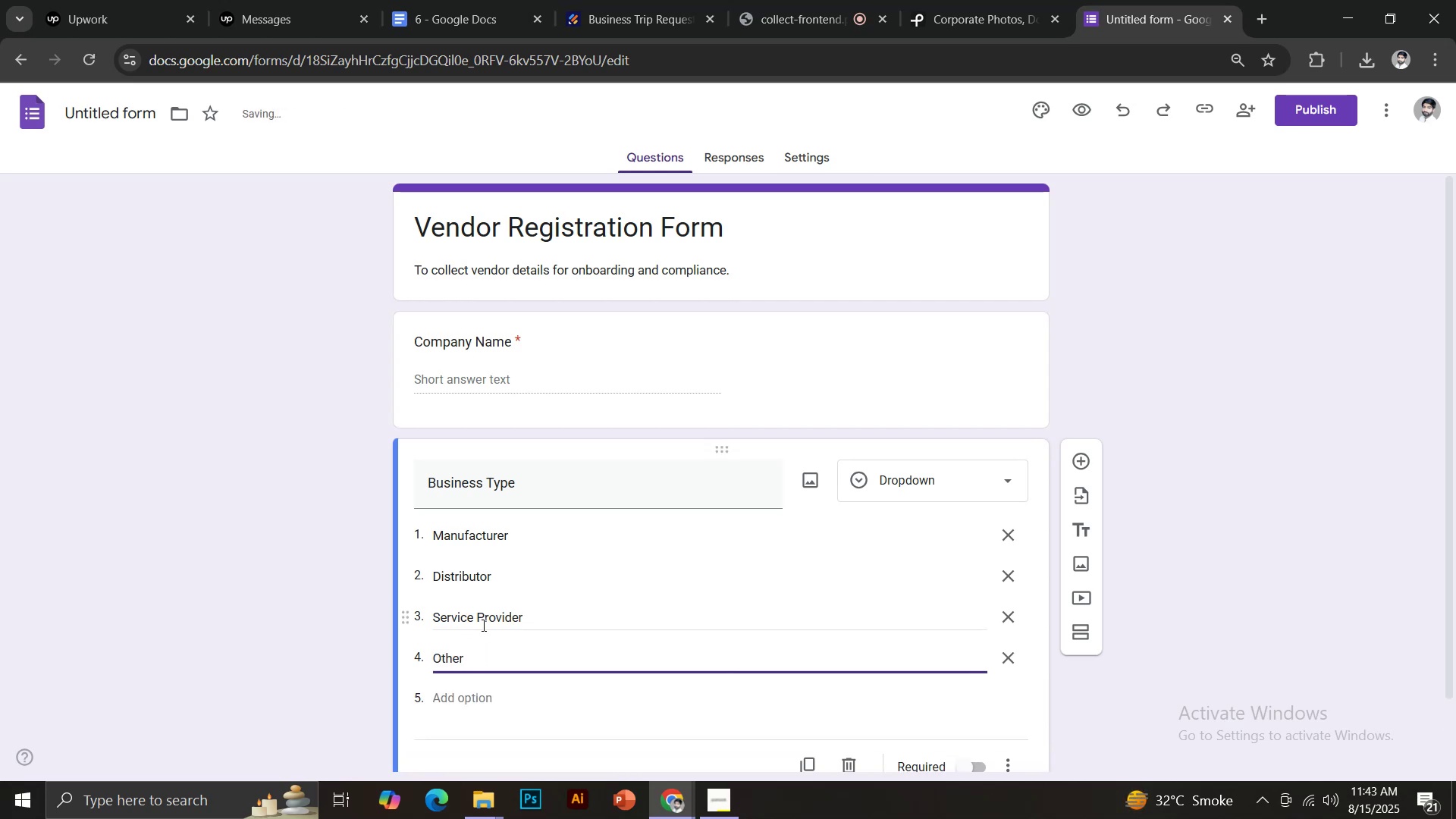 
scroll: coordinate [704, 623], scroll_direction: down, amount: 2.0
 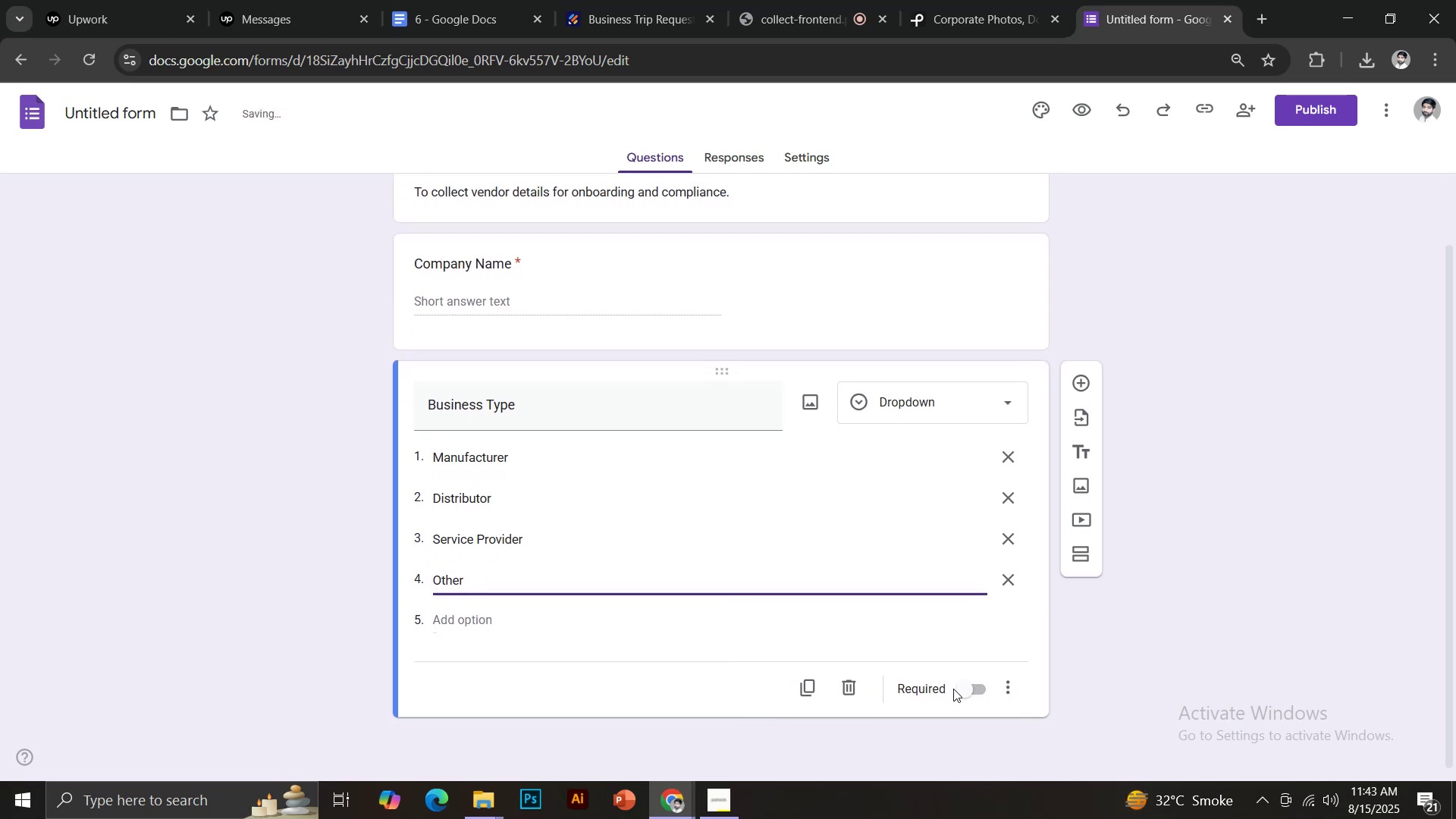 
left_click([968, 689])
 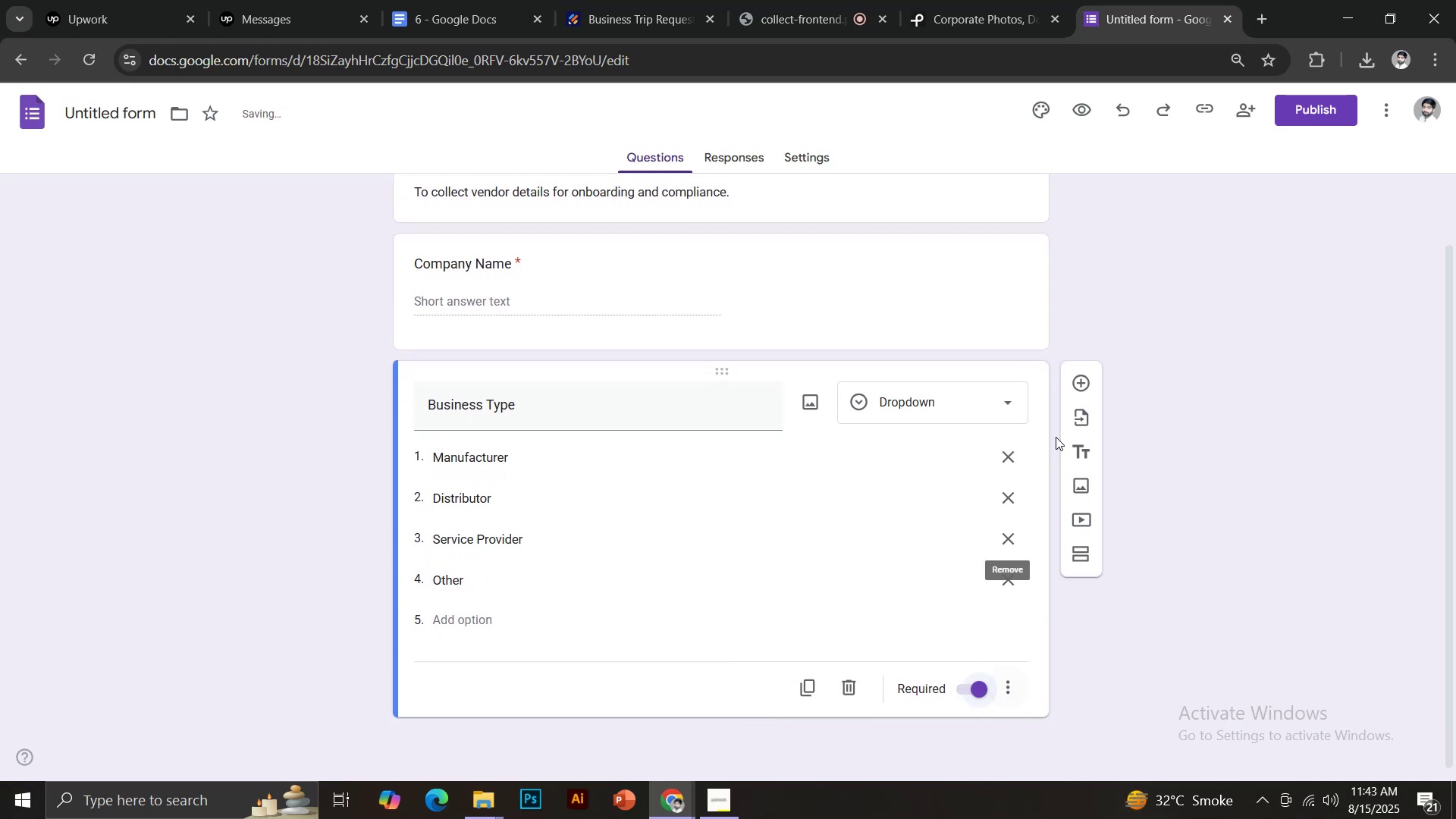 
left_click([1085, 384])
 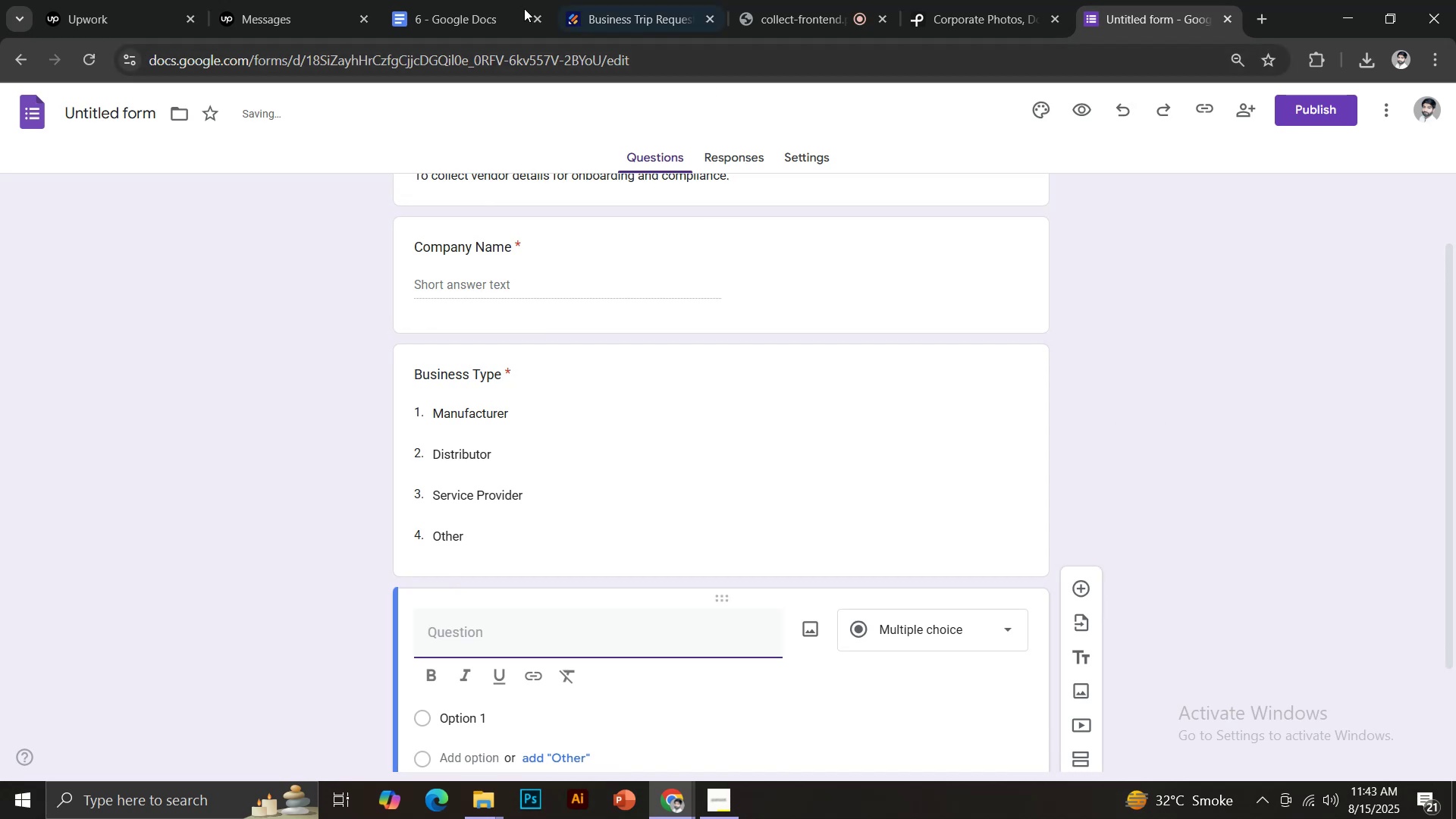 
left_click([458, 0])
 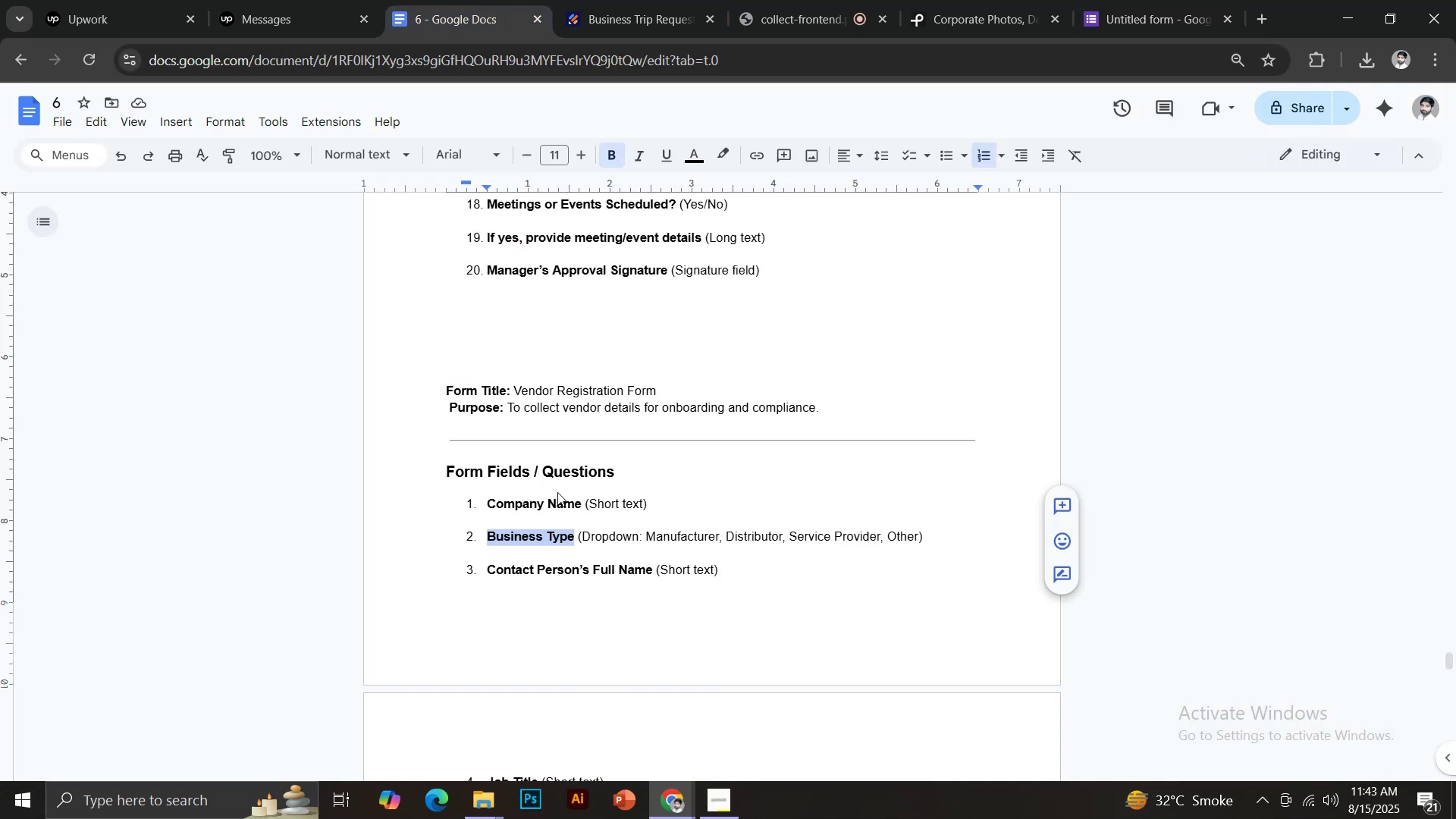 
scroll: coordinate [557, 504], scroll_direction: down, amount: 2.0
 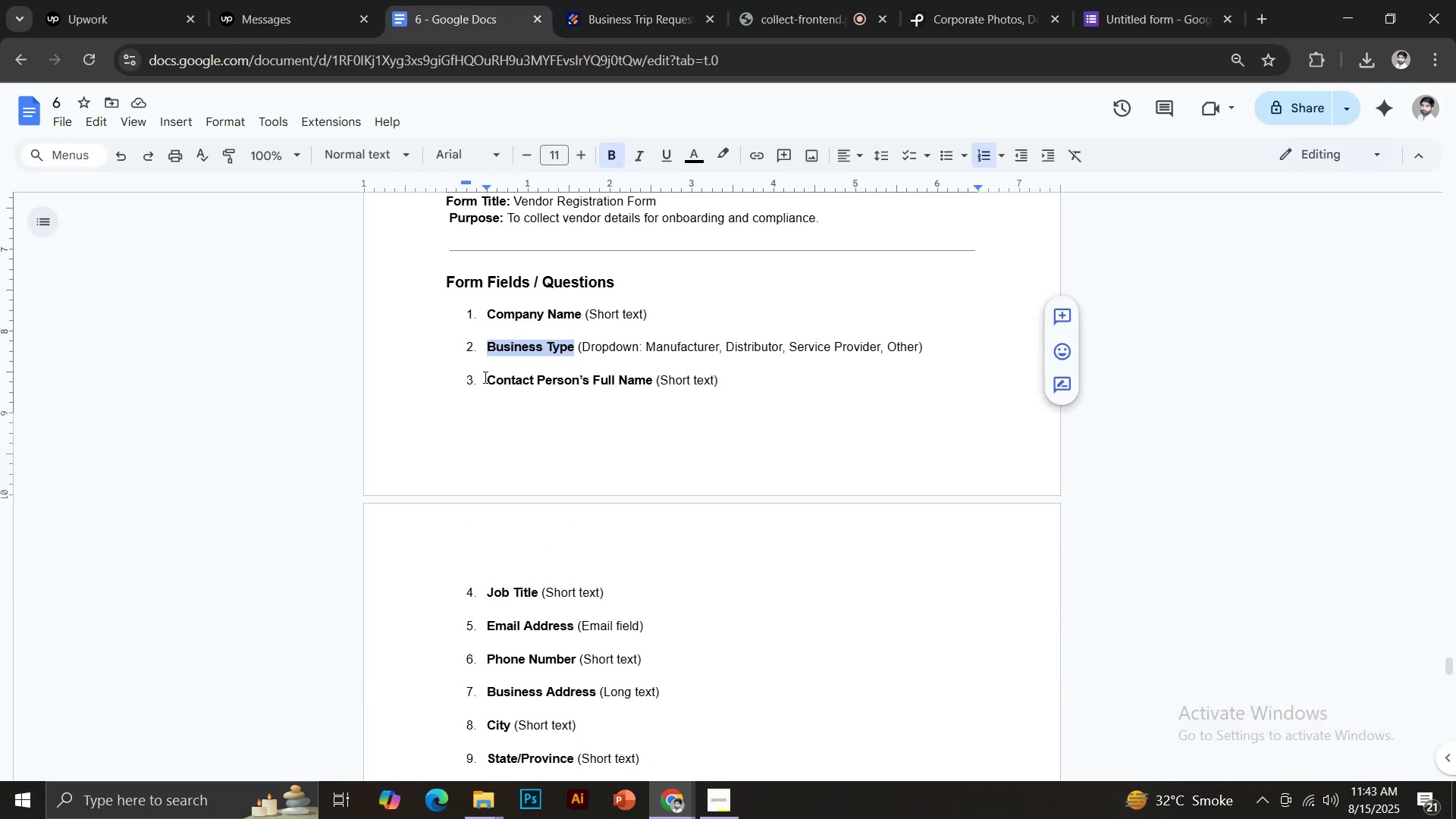 
left_click_drag(start_coordinate=[487, 378], to_coordinate=[651, 385])
 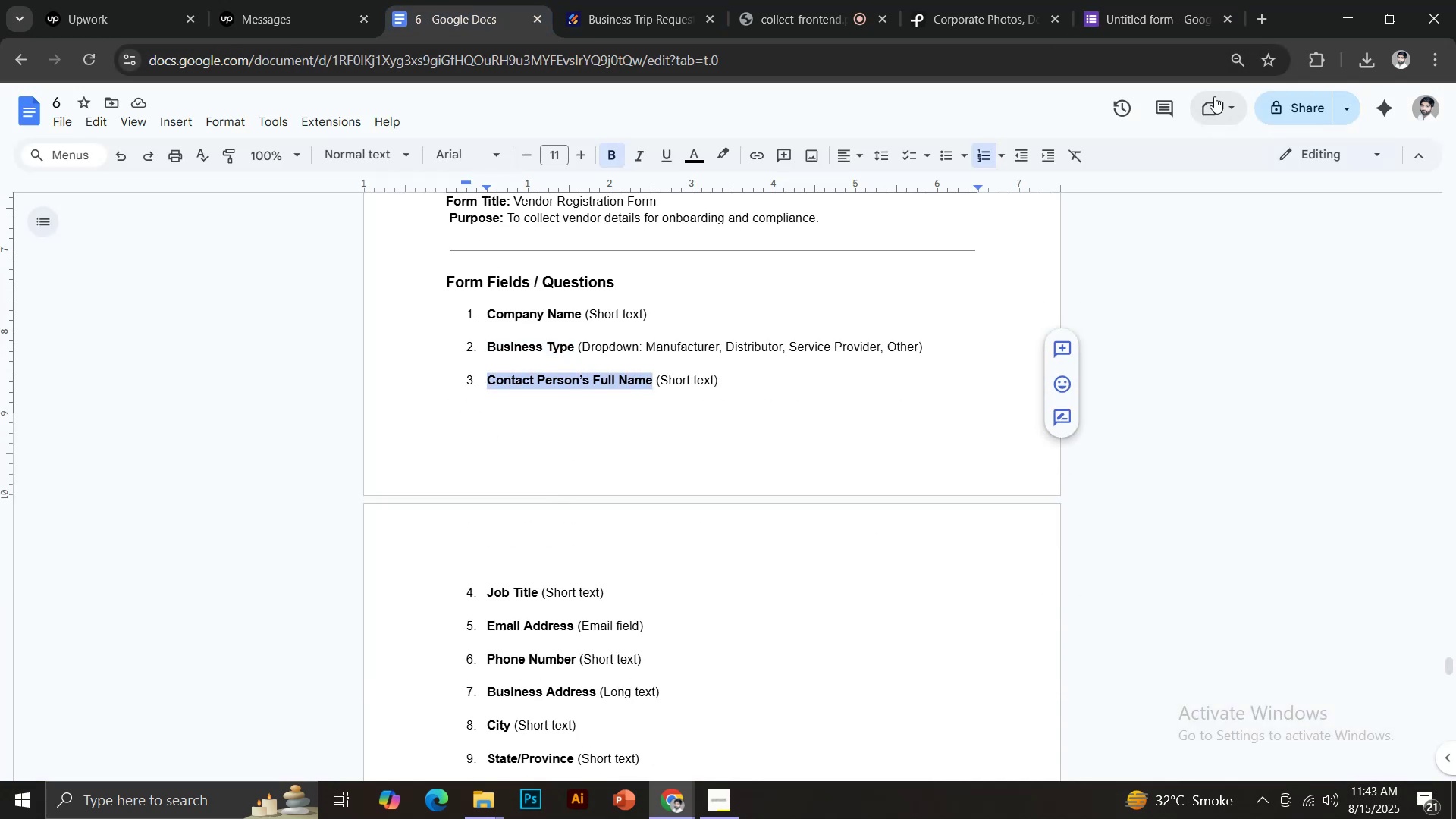 
key(Control+C)
 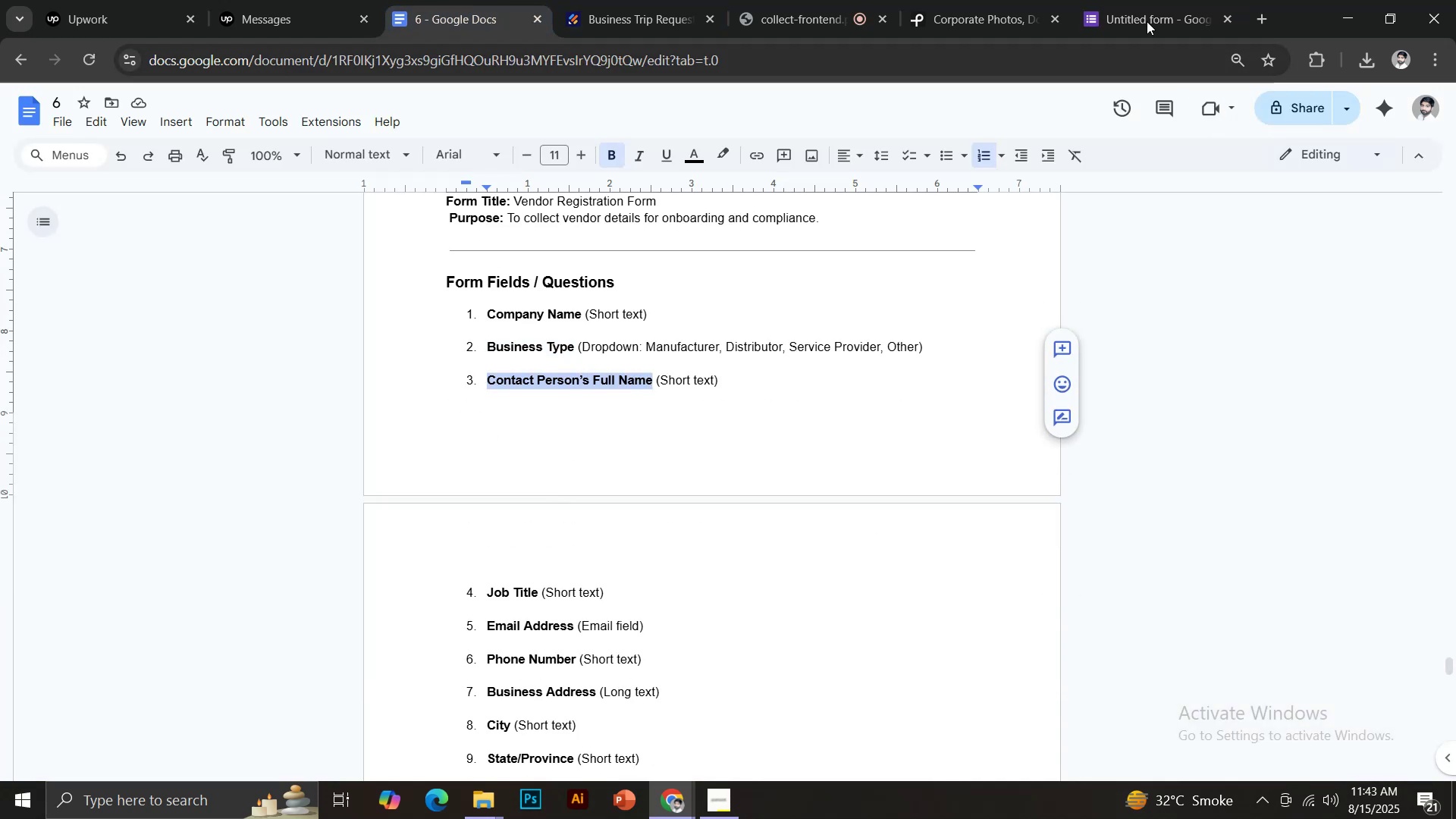 
left_click([1133, 0])
 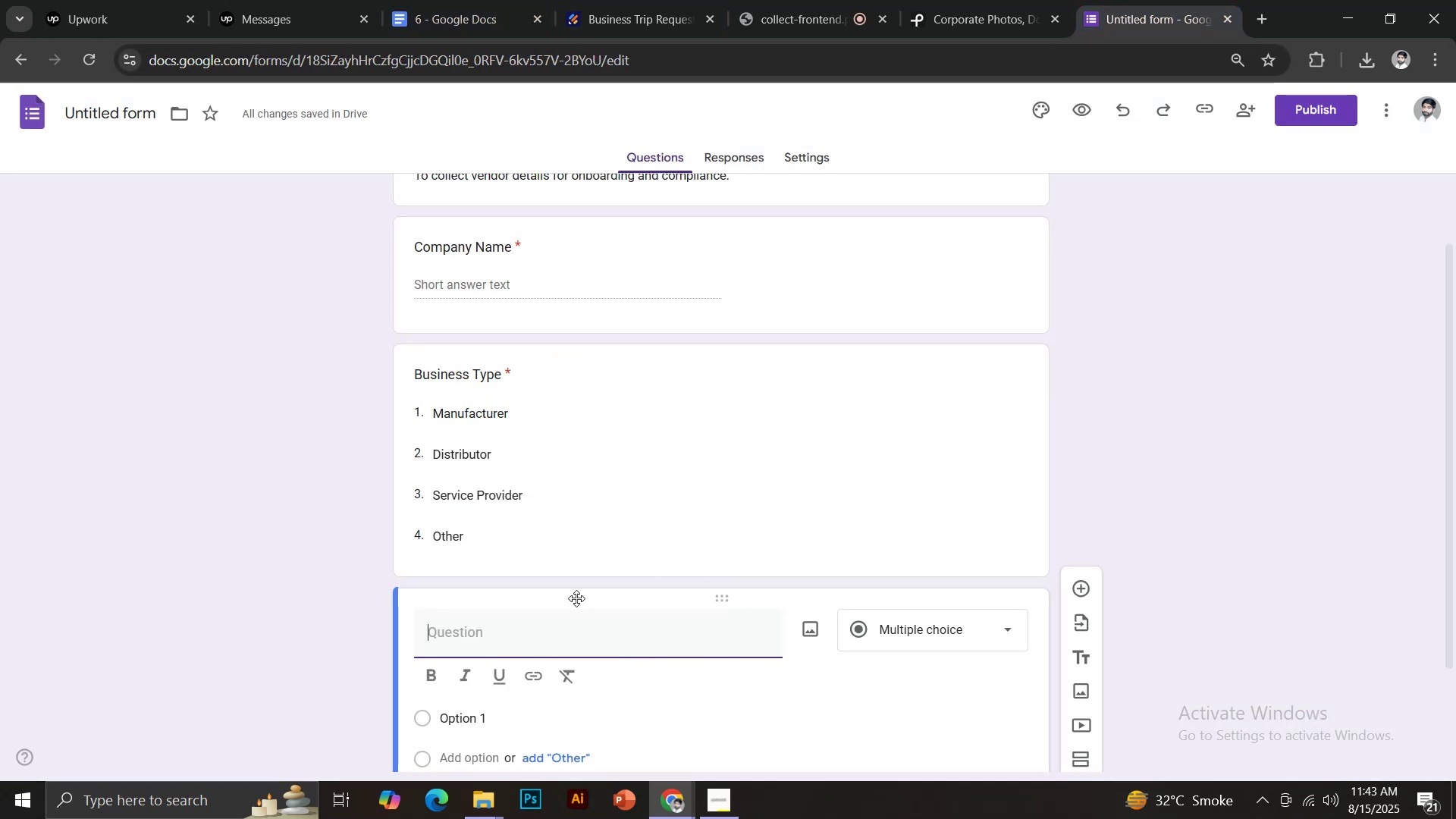 
key(Control+Shift+V)
 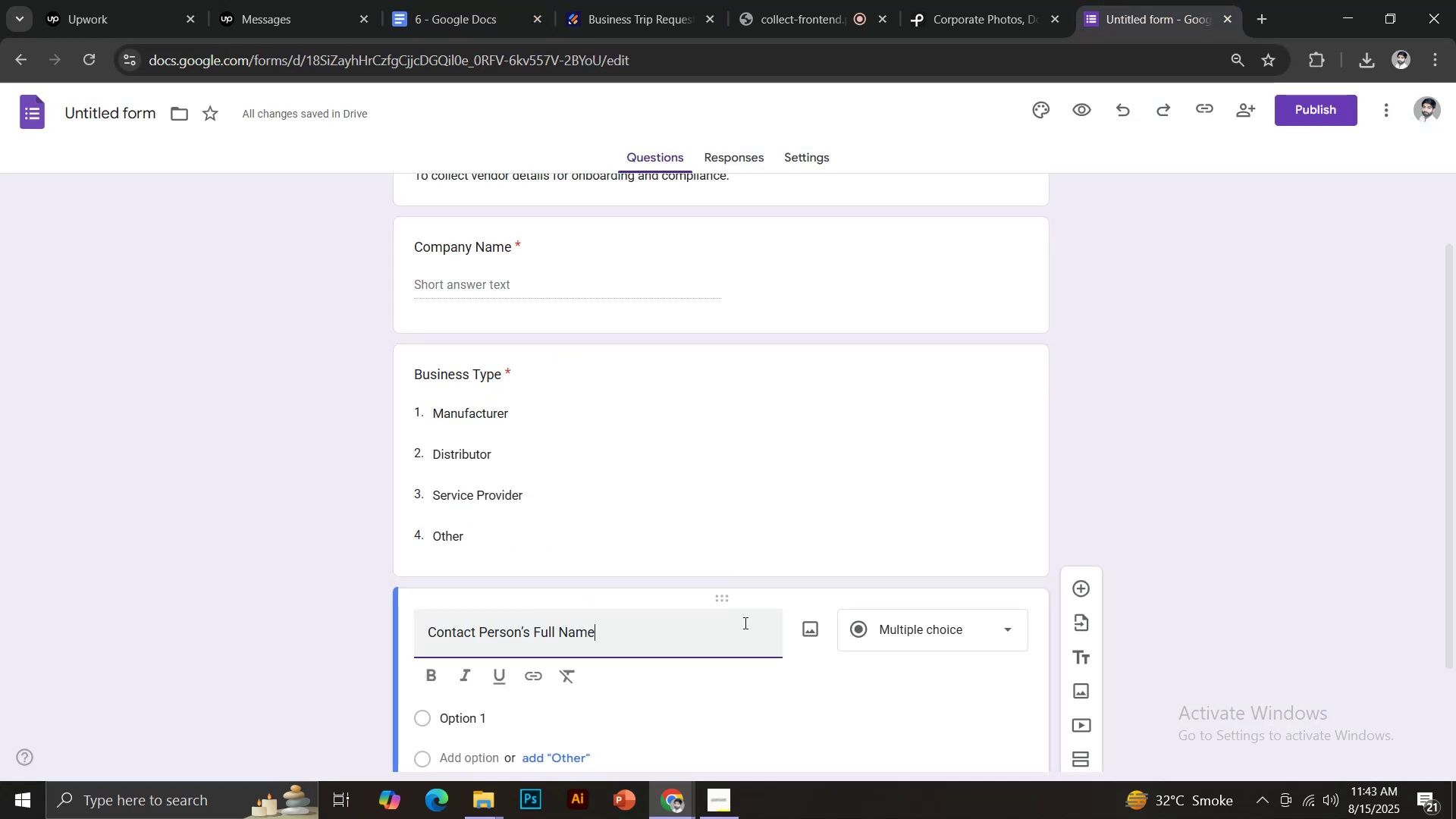 
scroll: coordinate [790, 619], scroll_direction: down, amount: 3.0
 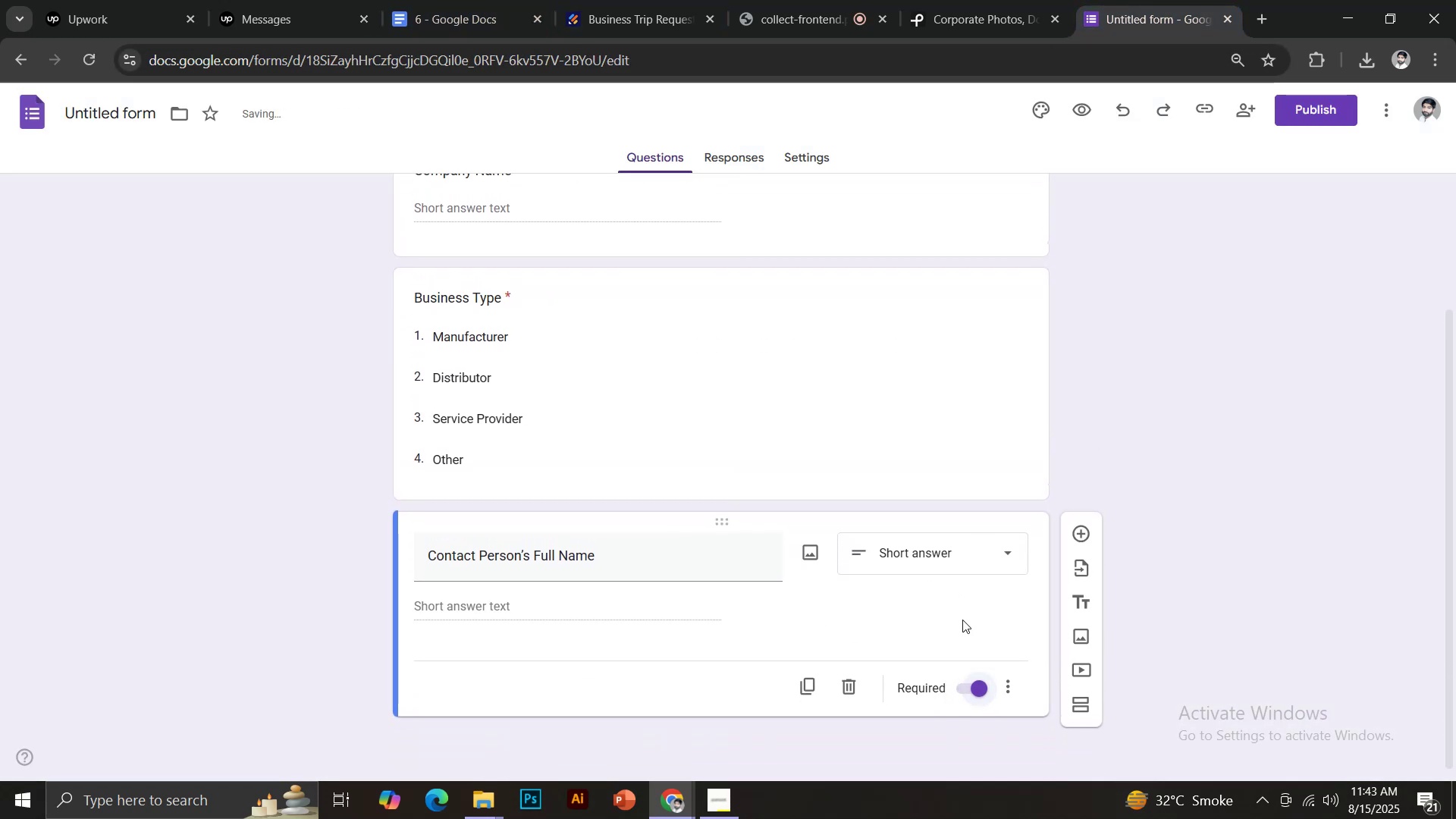 
left_click([1075, 535])
 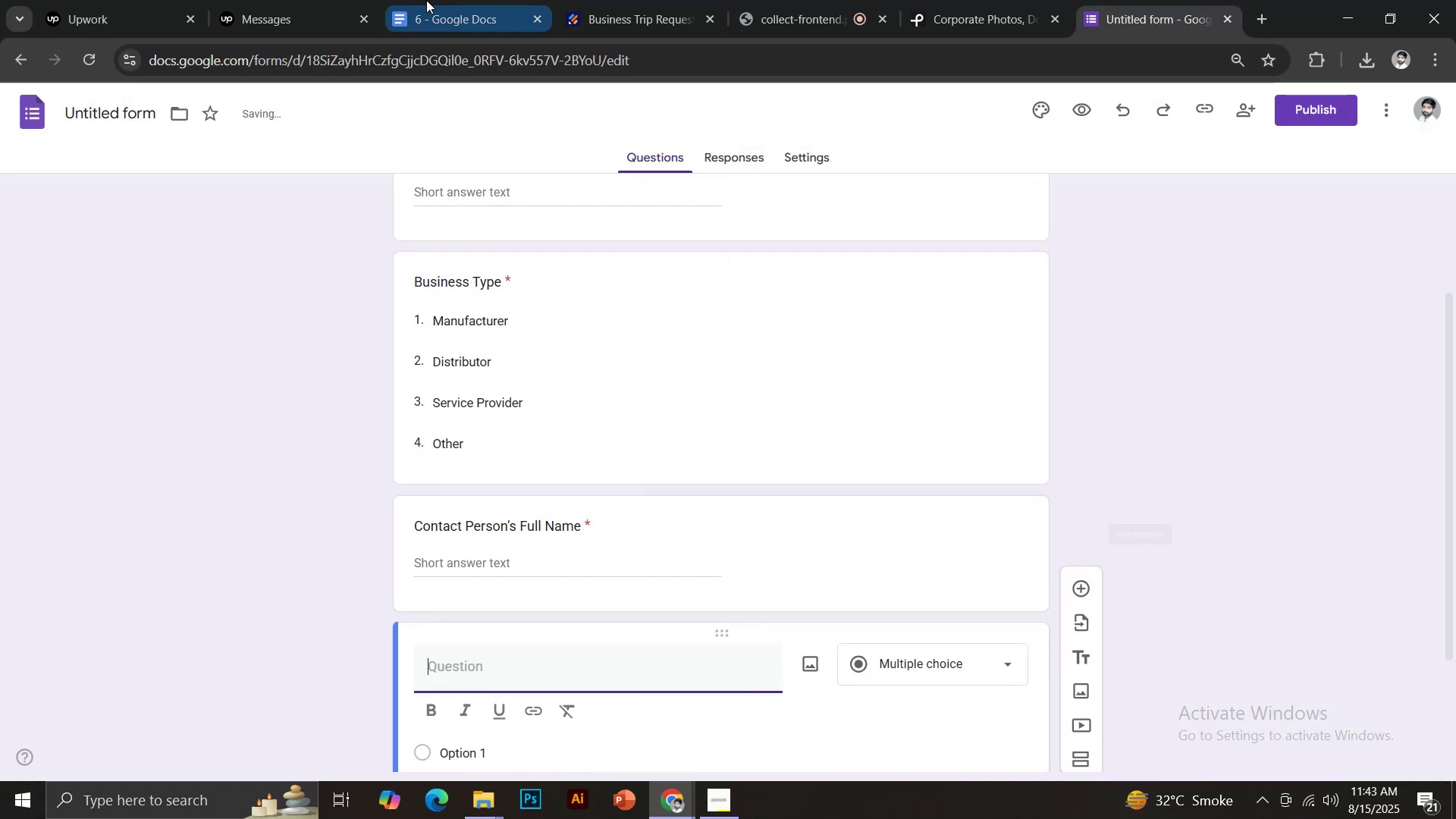 
left_click([428, 0])
 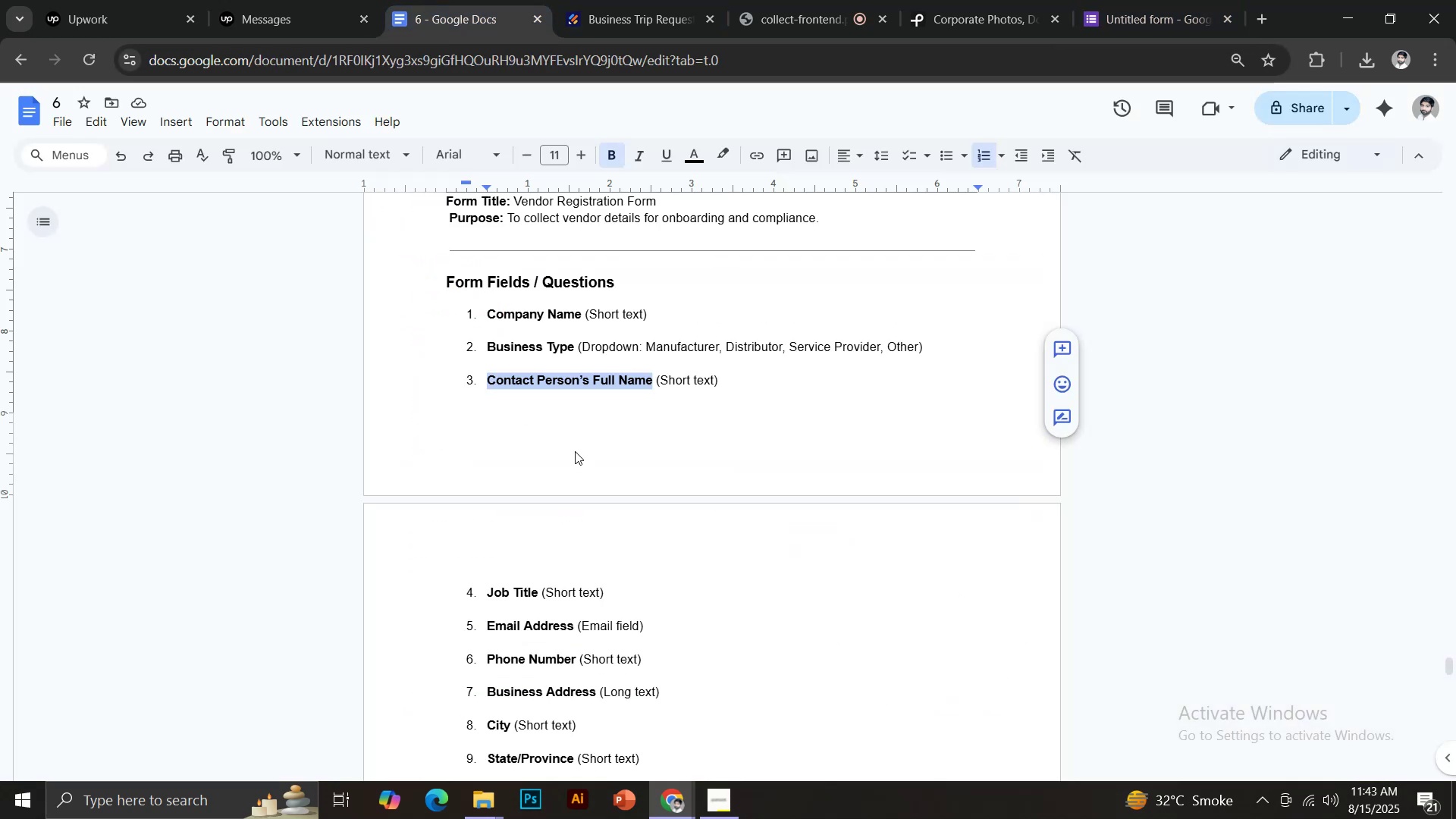 
scroll: coordinate [580, 462], scroll_direction: down, amount: 2.0
 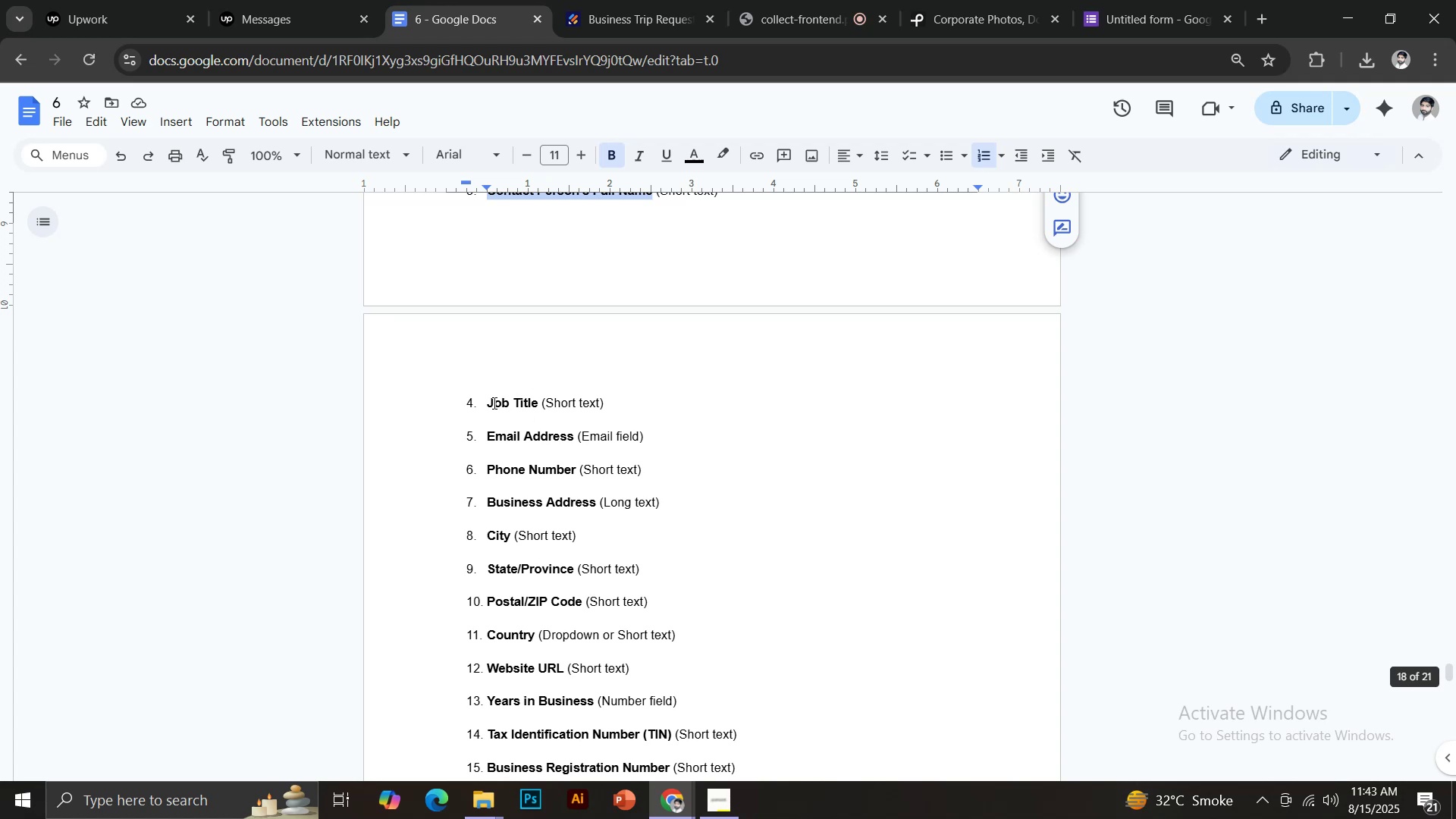 
left_click_drag(start_coordinate=[488, 403], to_coordinate=[536, 403])
 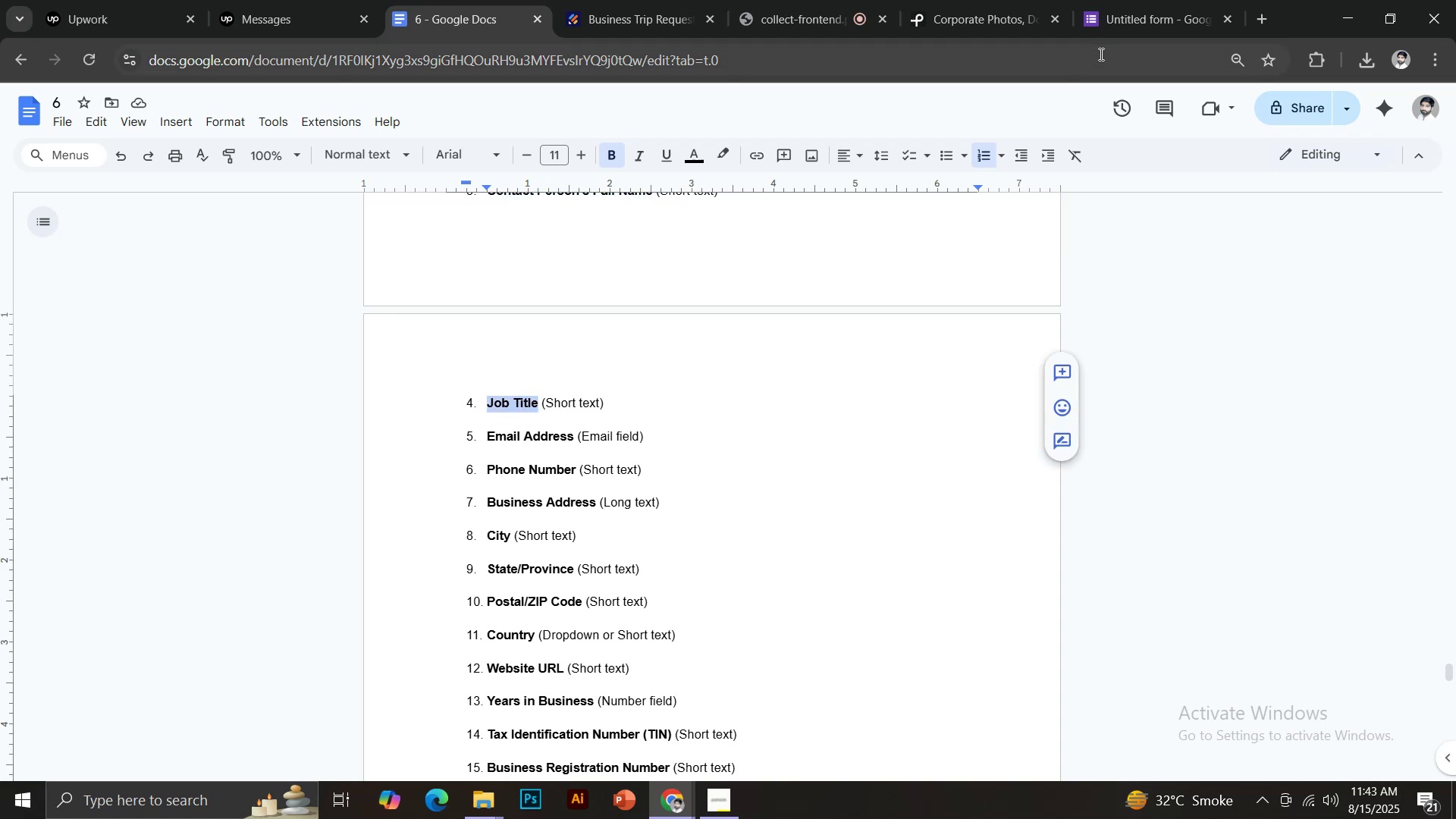 
key(Control+C)
 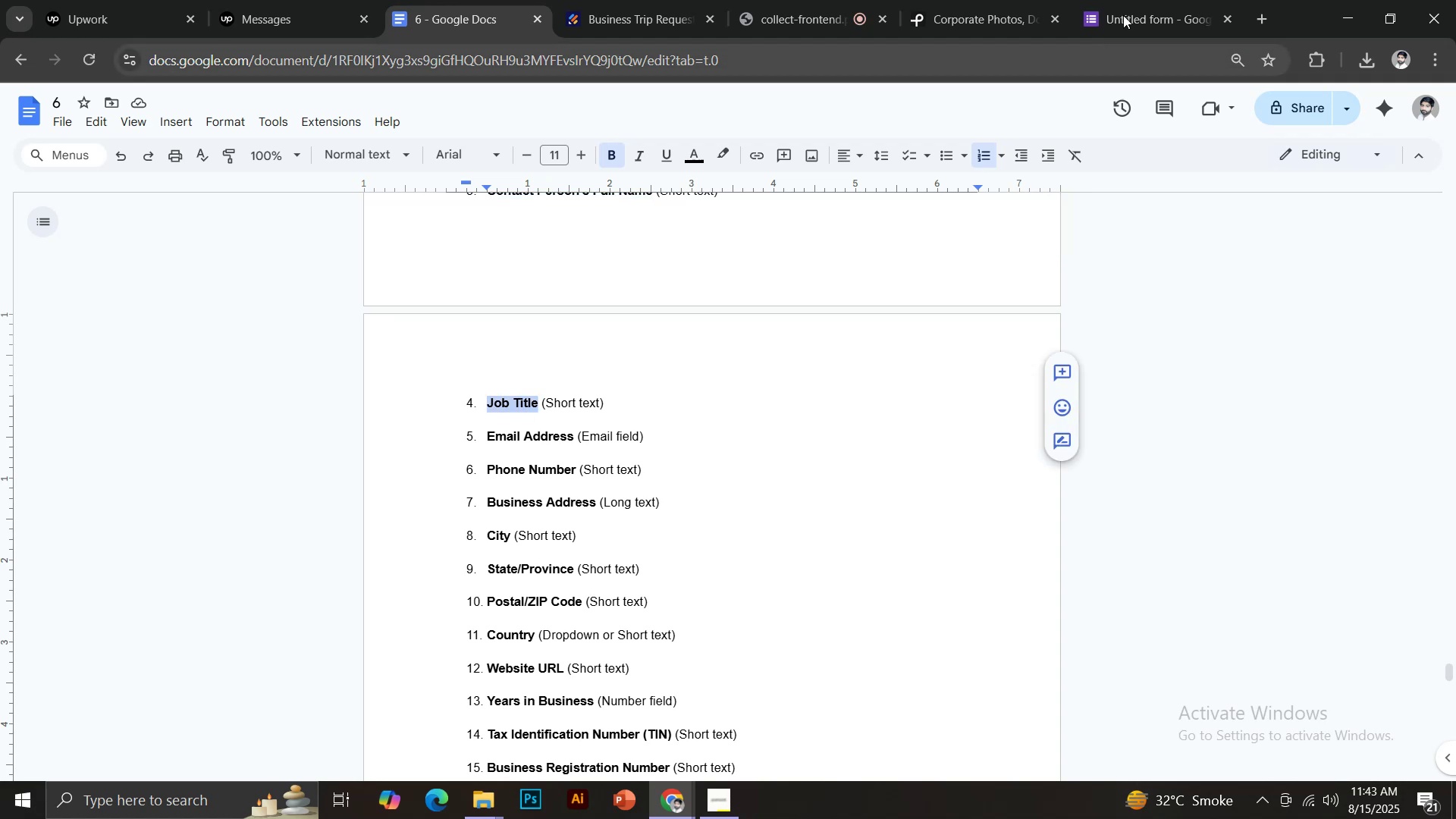 
left_click([1127, 0])
 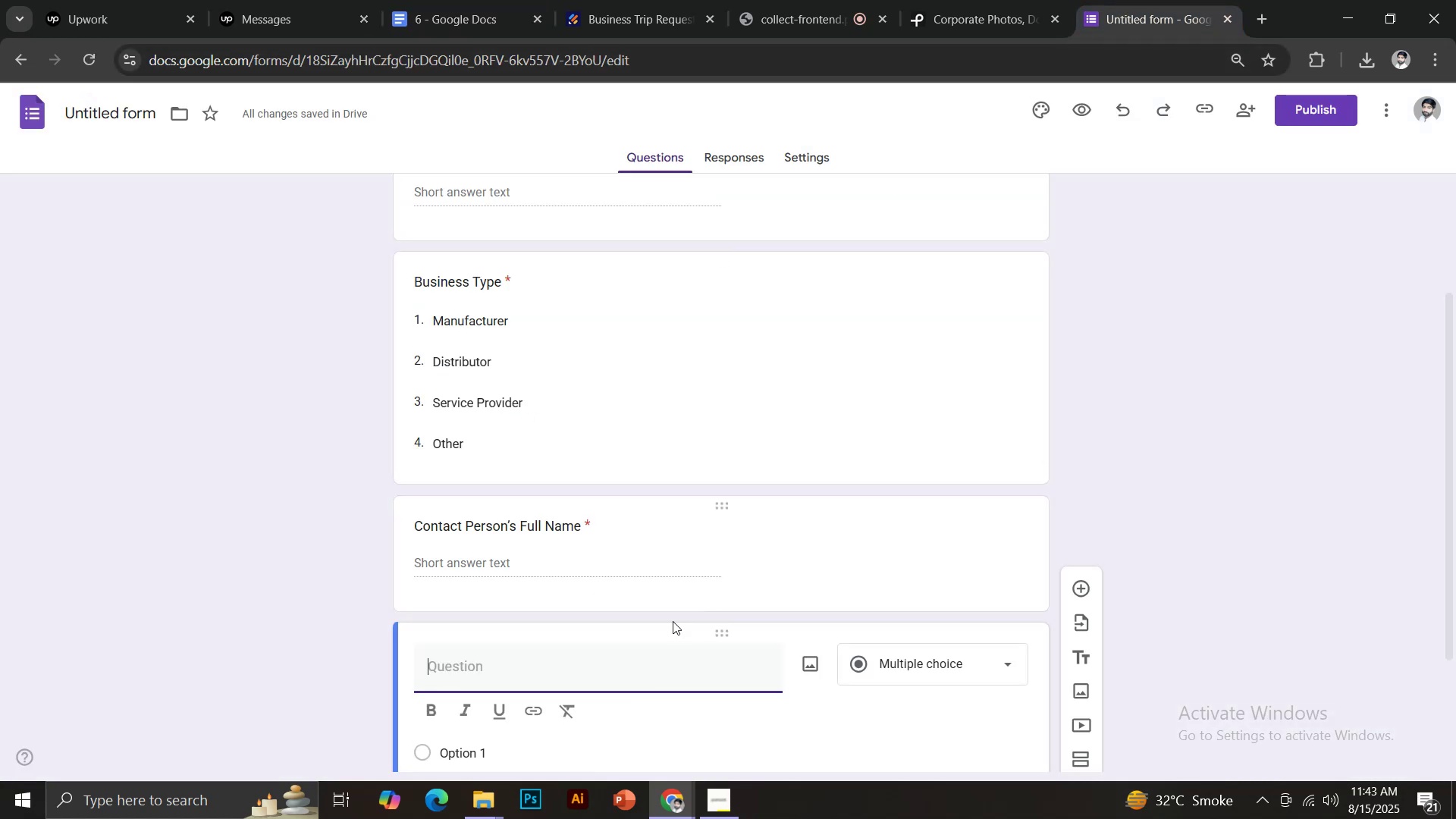 
key(Control+Shift+V)
 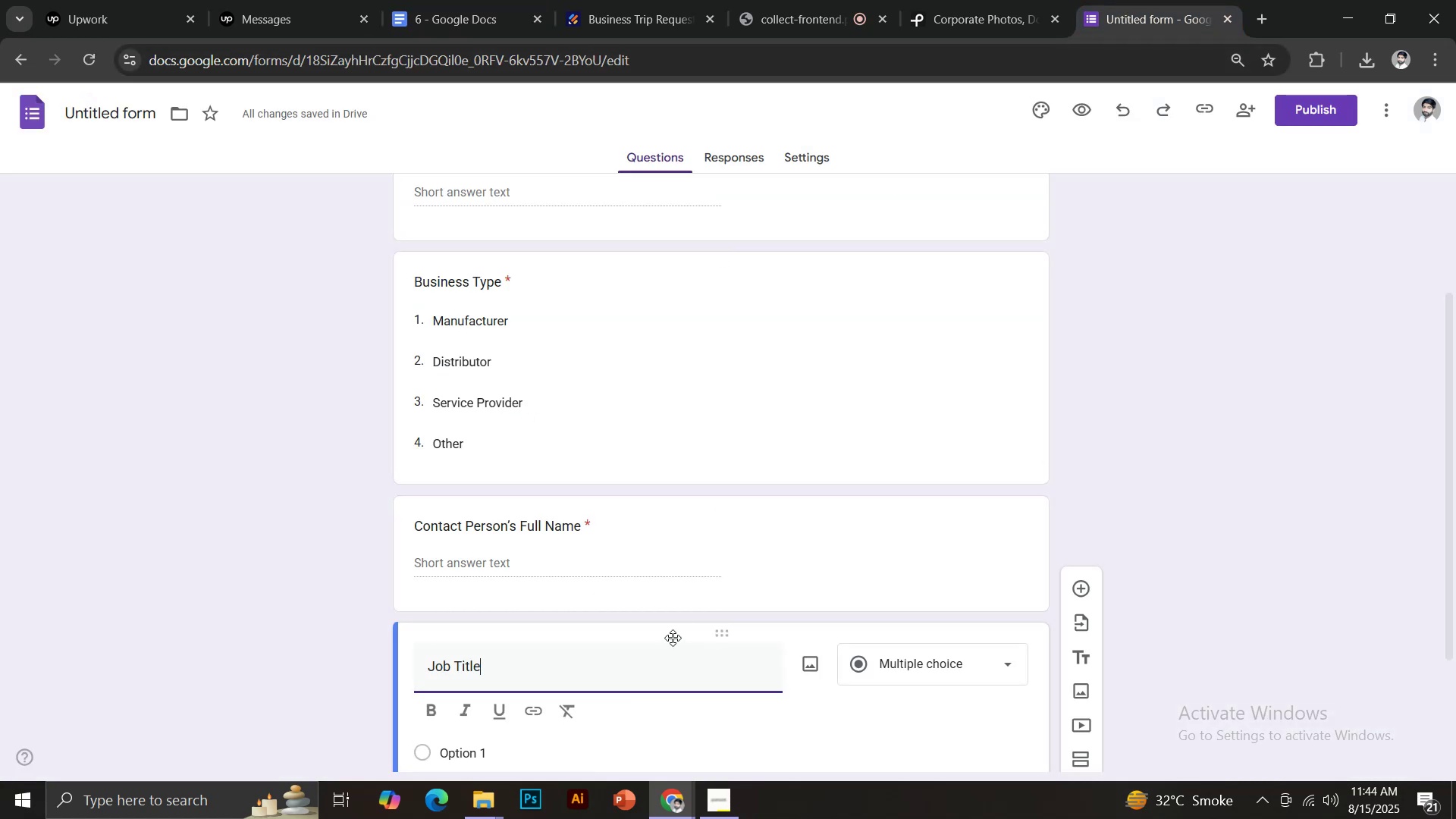 
scroll: coordinate [684, 632], scroll_direction: down, amount: 2.0
 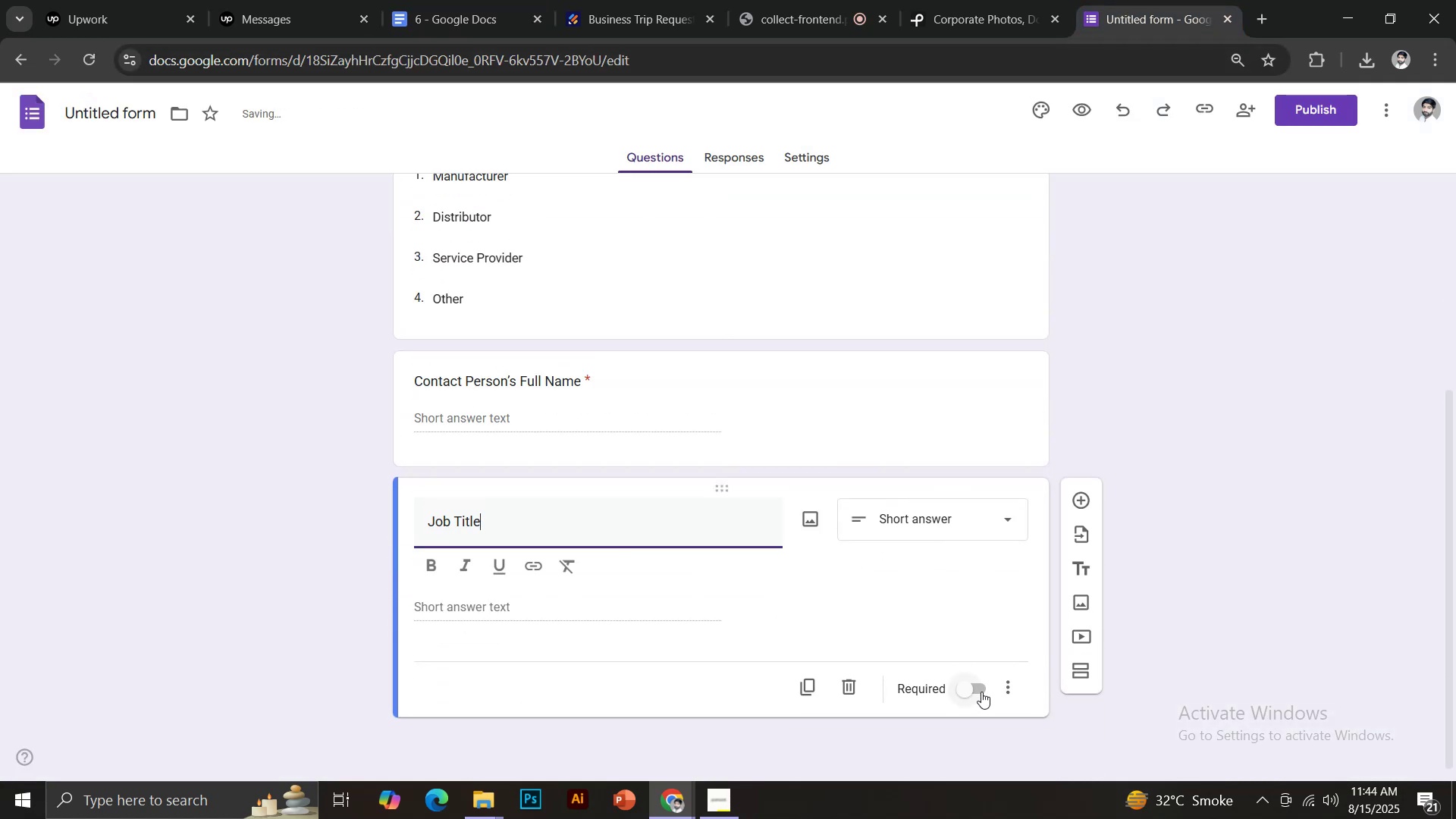 
left_click([972, 692])
 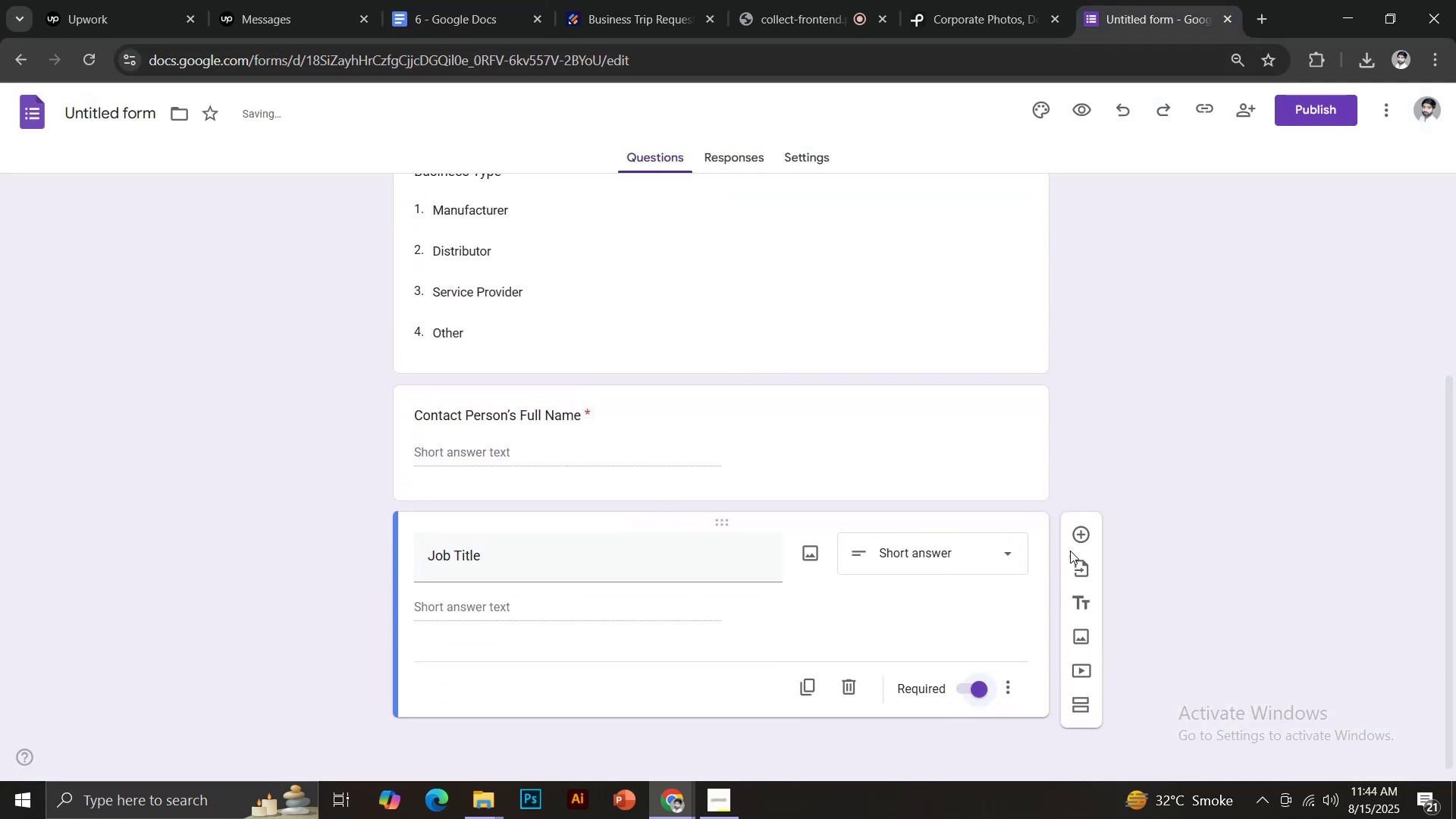 
left_click([1078, 535])
 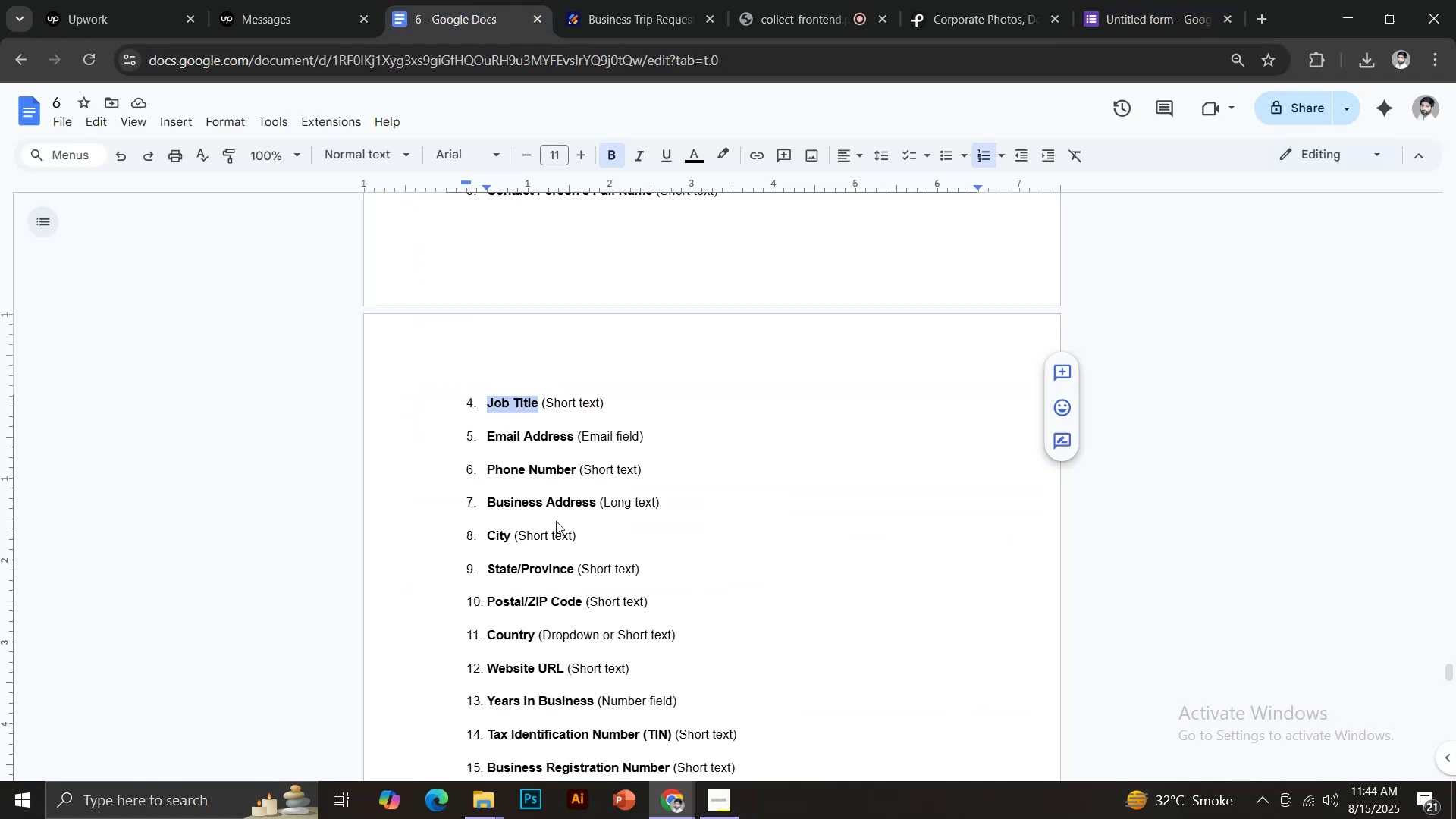 
scroll: coordinate [555, 518], scroll_direction: down, amount: 1.0
 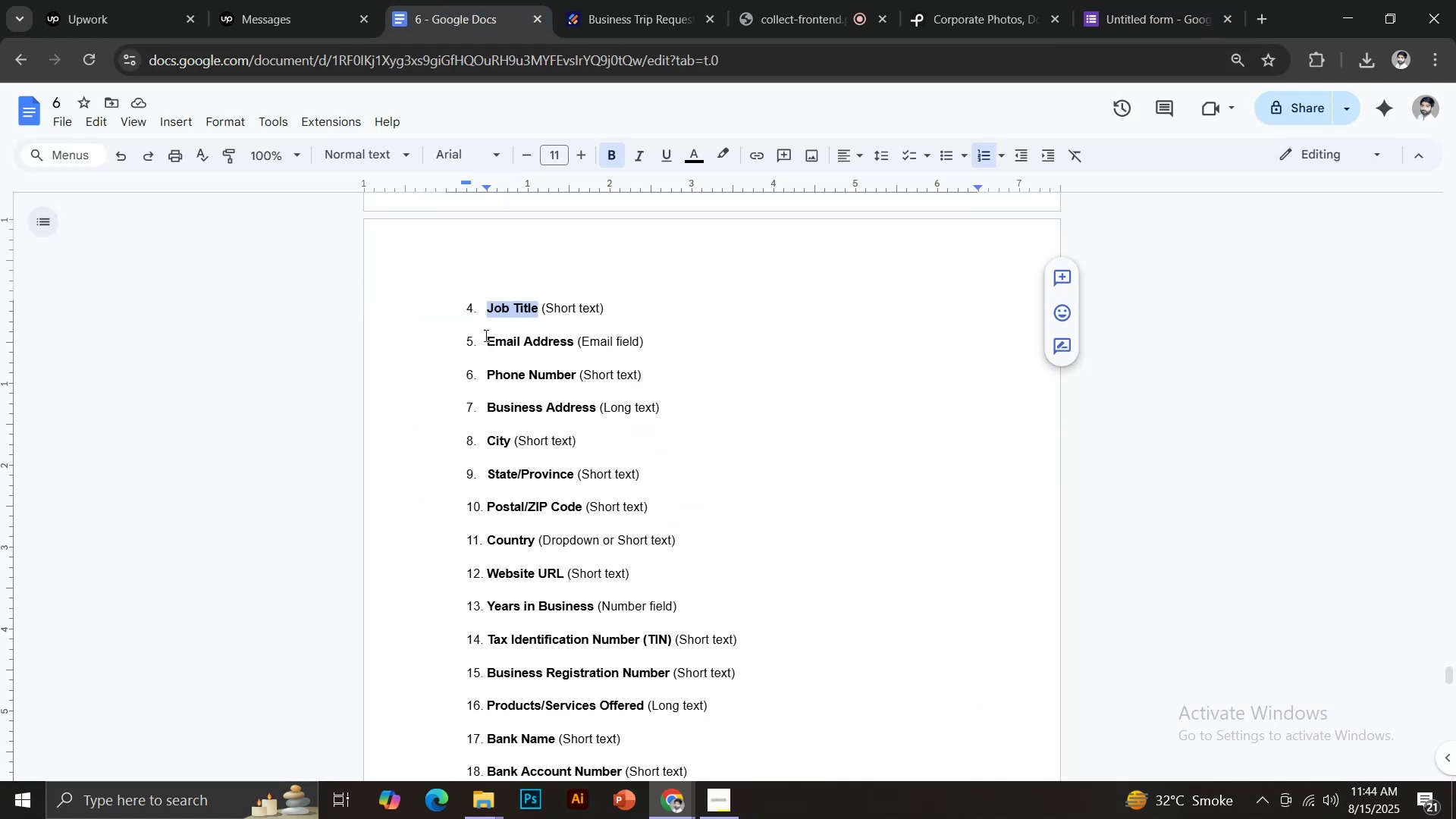 
left_click_drag(start_coordinate=[485, 338], to_coordinate=[573, 337])
 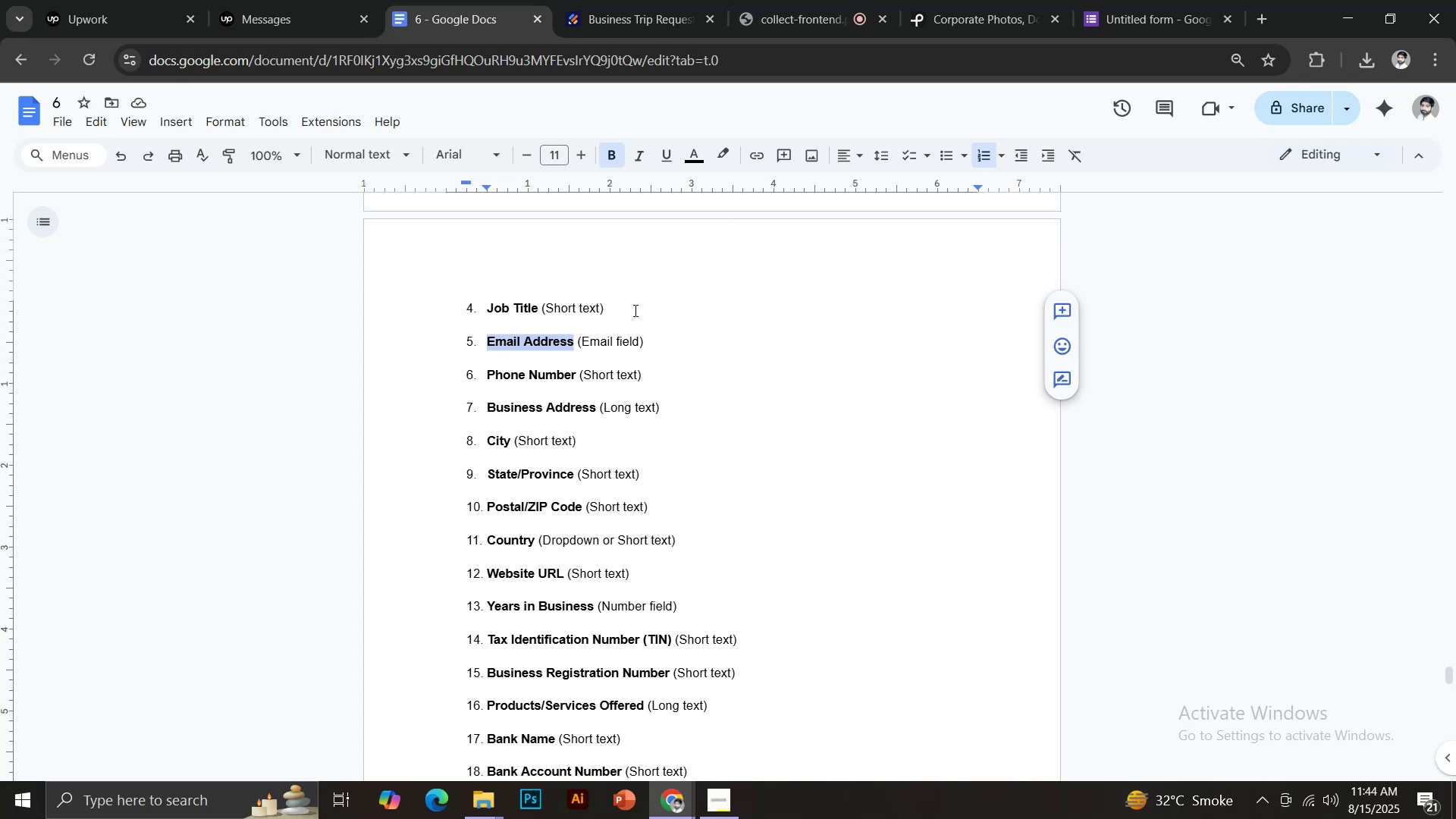 
key(Control+C)
 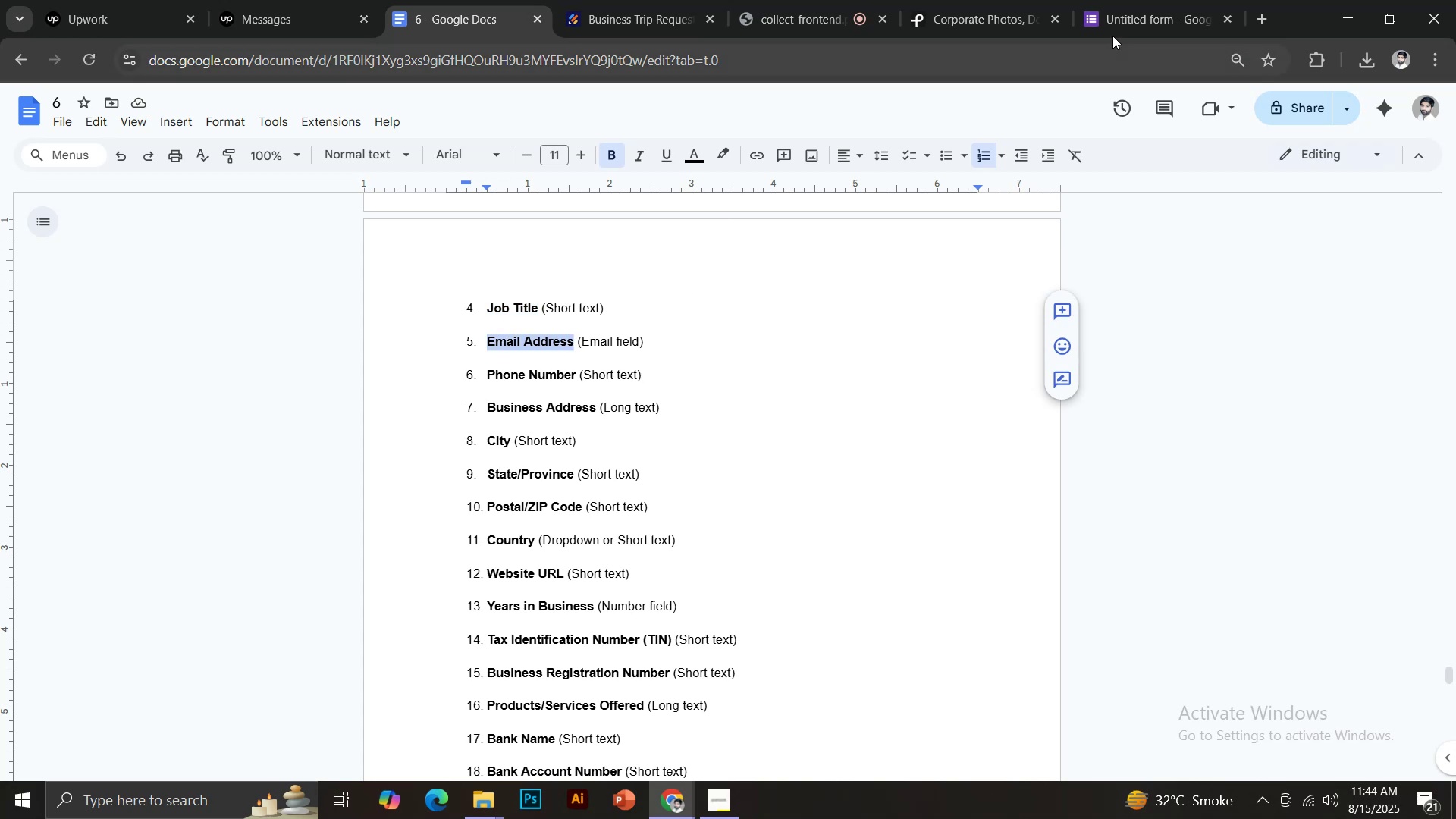 
left_click([1116, 25])
 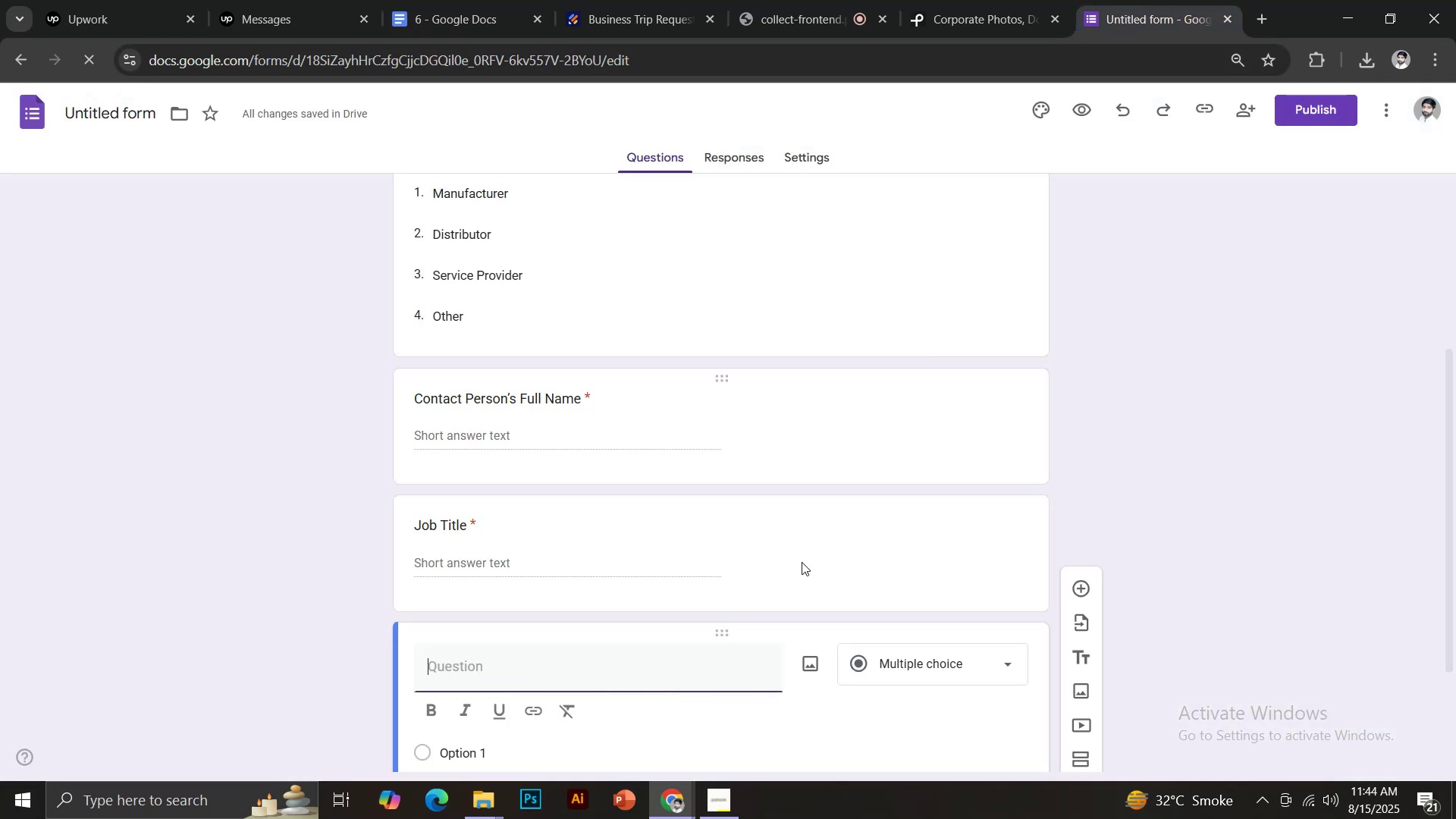 
key(Control+Shift+V)
 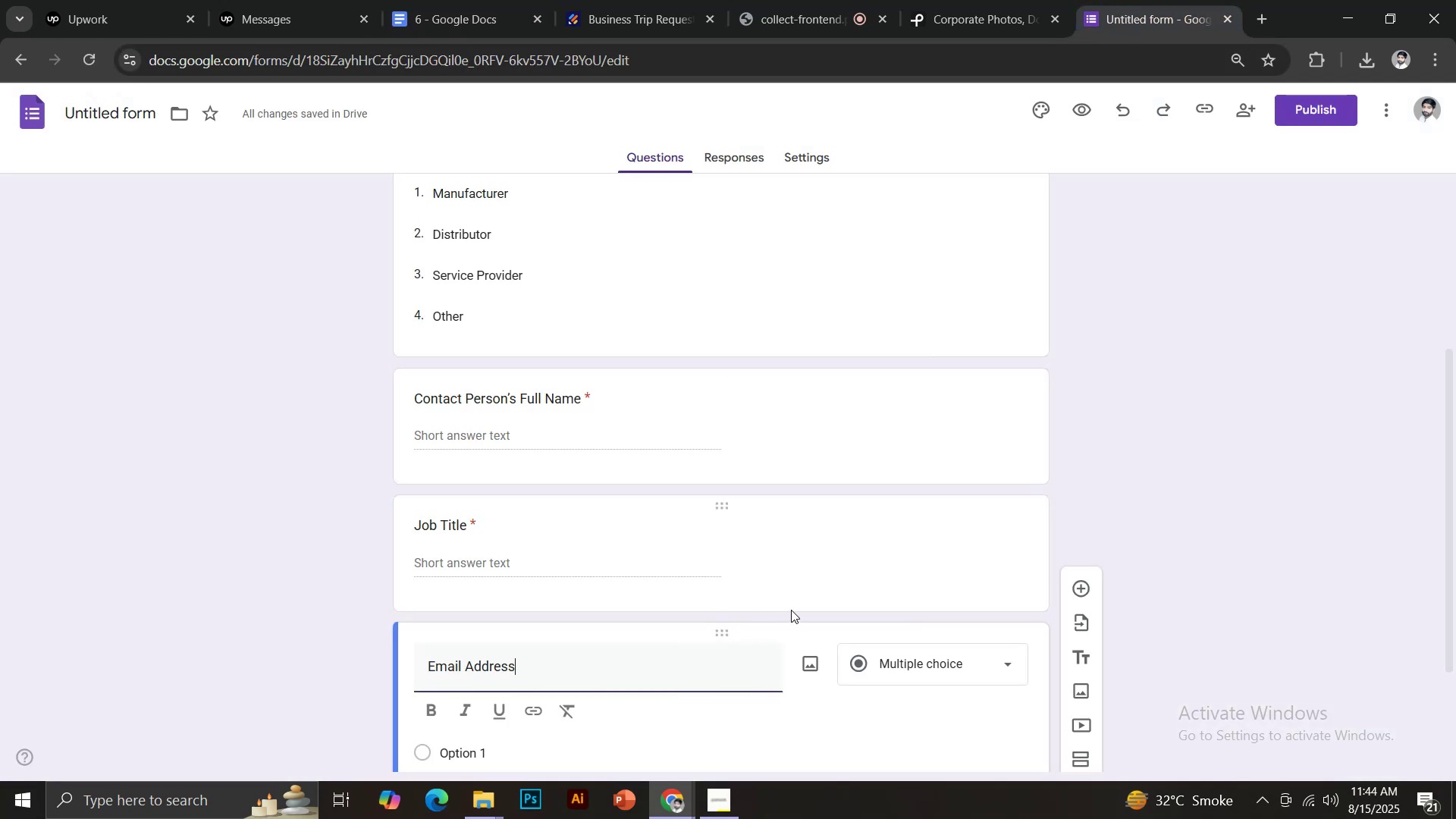 
scroll: coordinate [792, 610], scroll_direction: down, amount: 2.0
 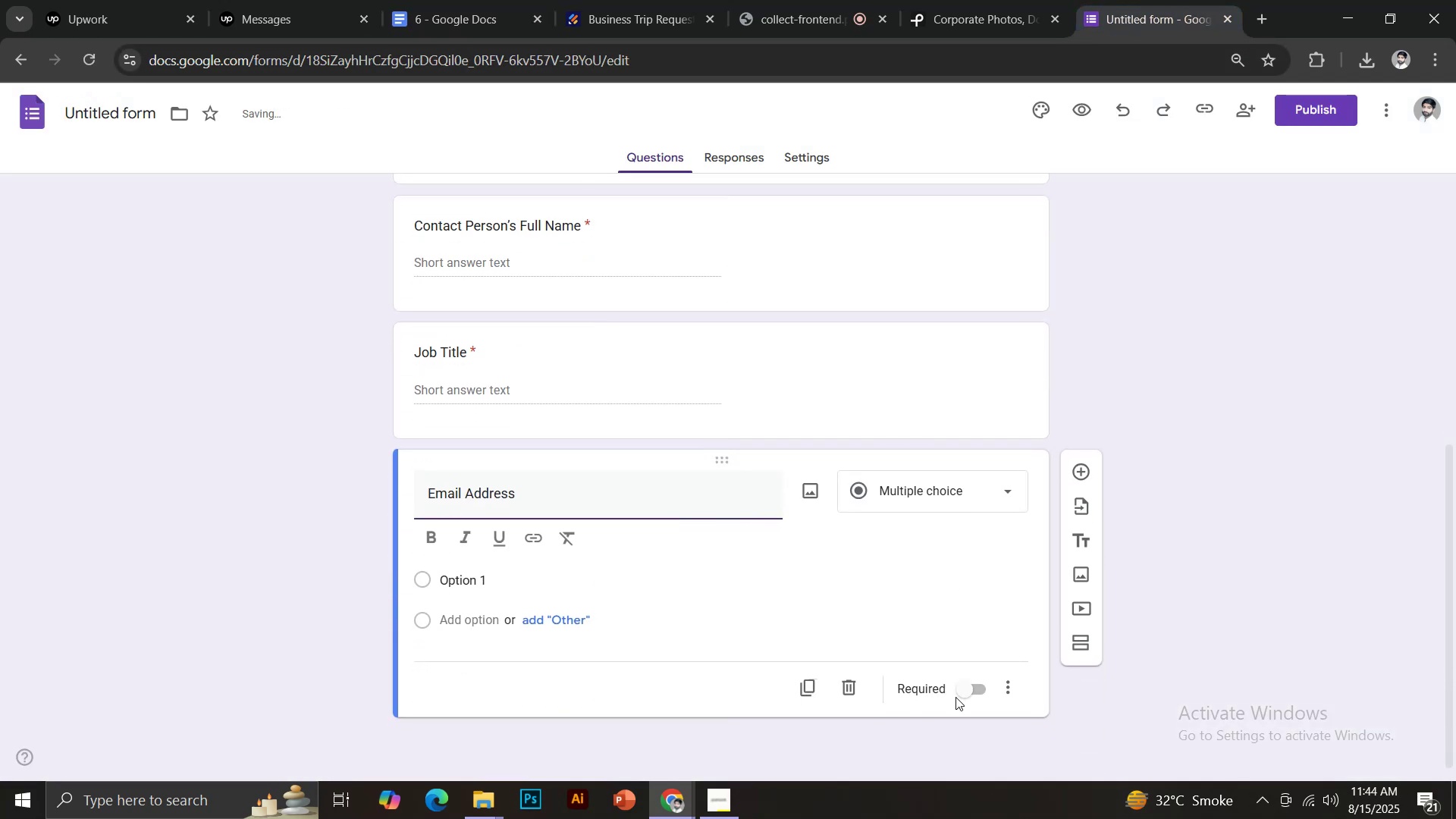 
left_click([968, 694])
 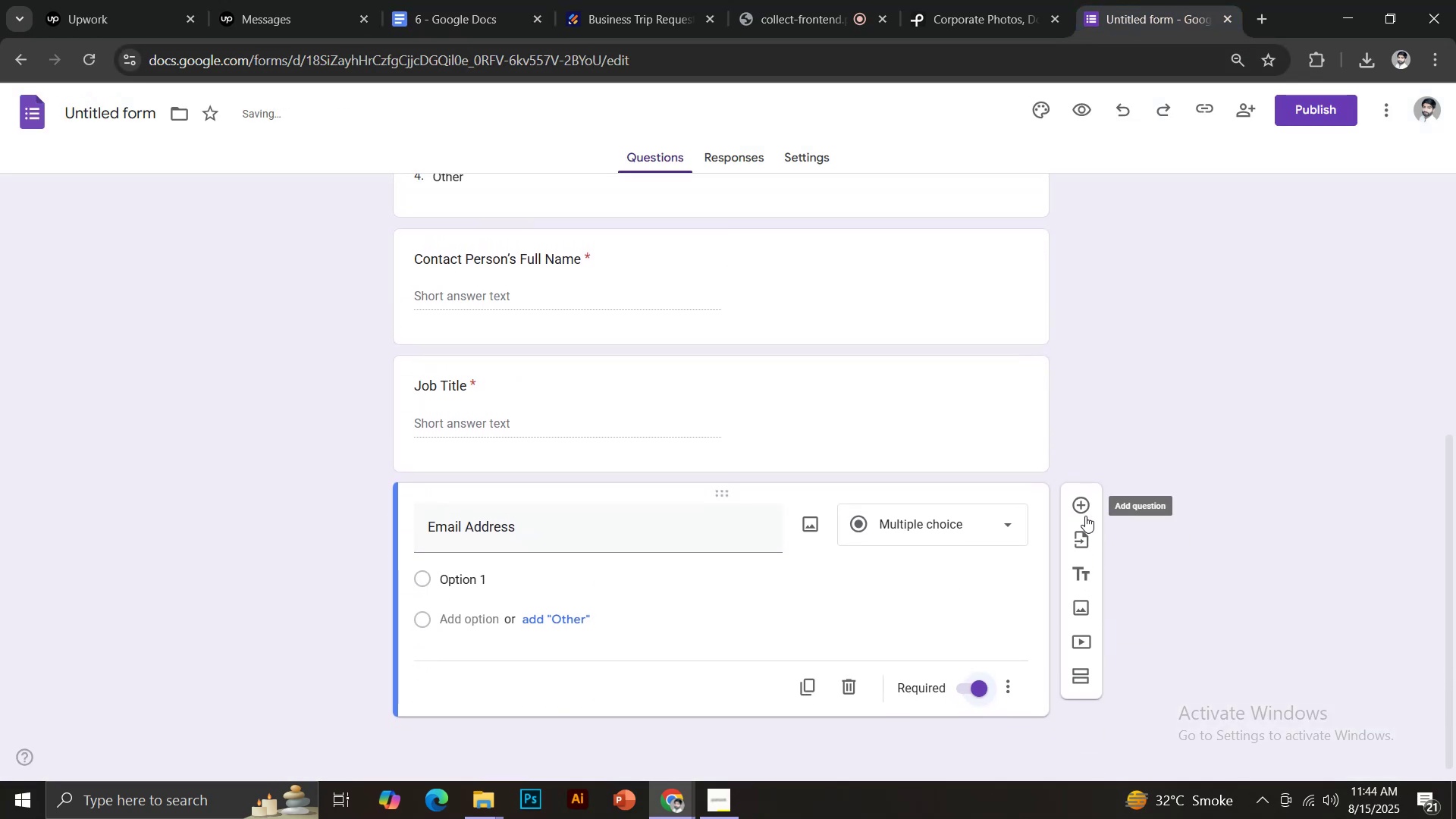 
left_click([1085, 512])
 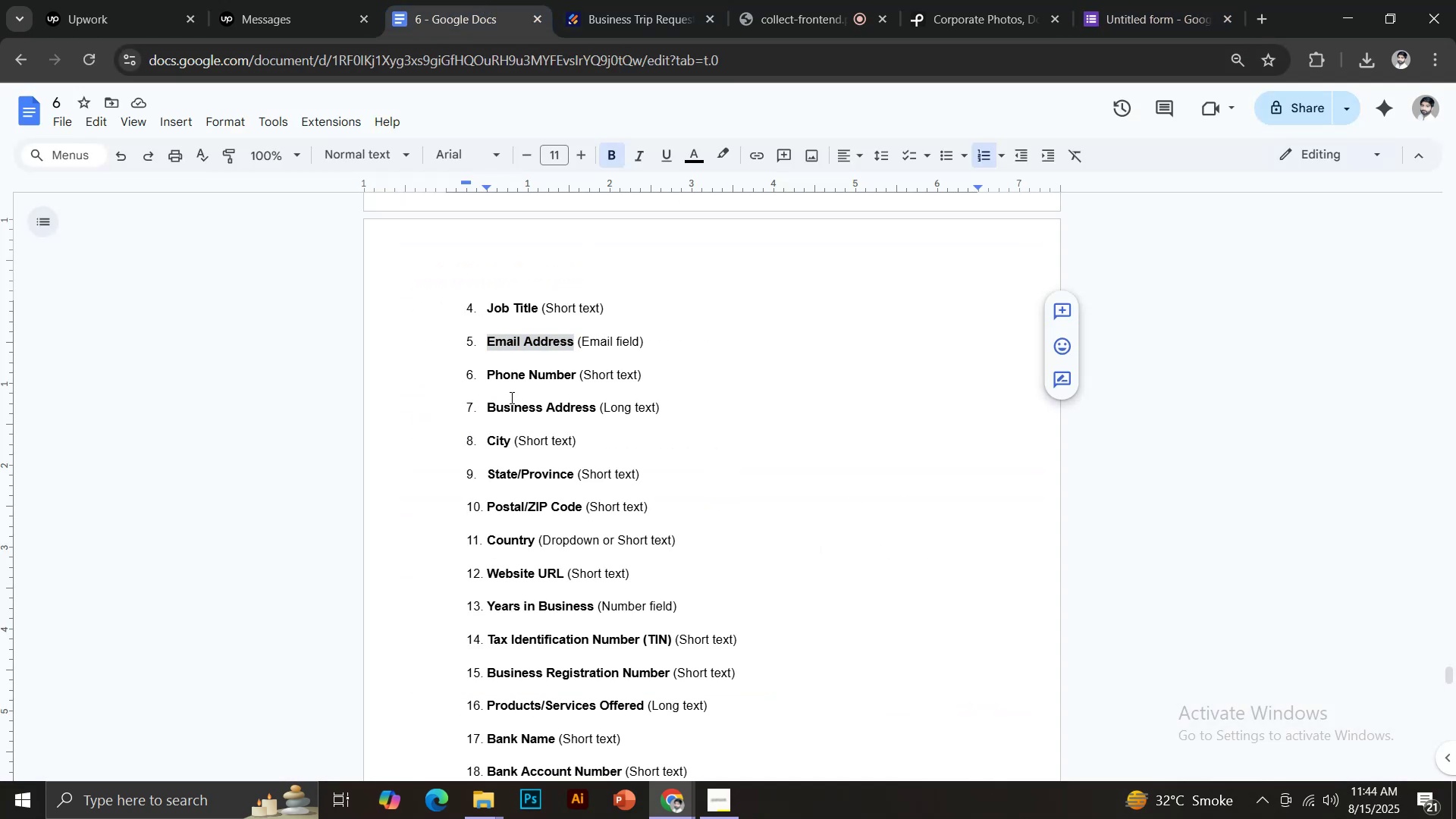 
left_click_drag(start_coordinate=[487, 373], to_coordinate=[577, 372])
 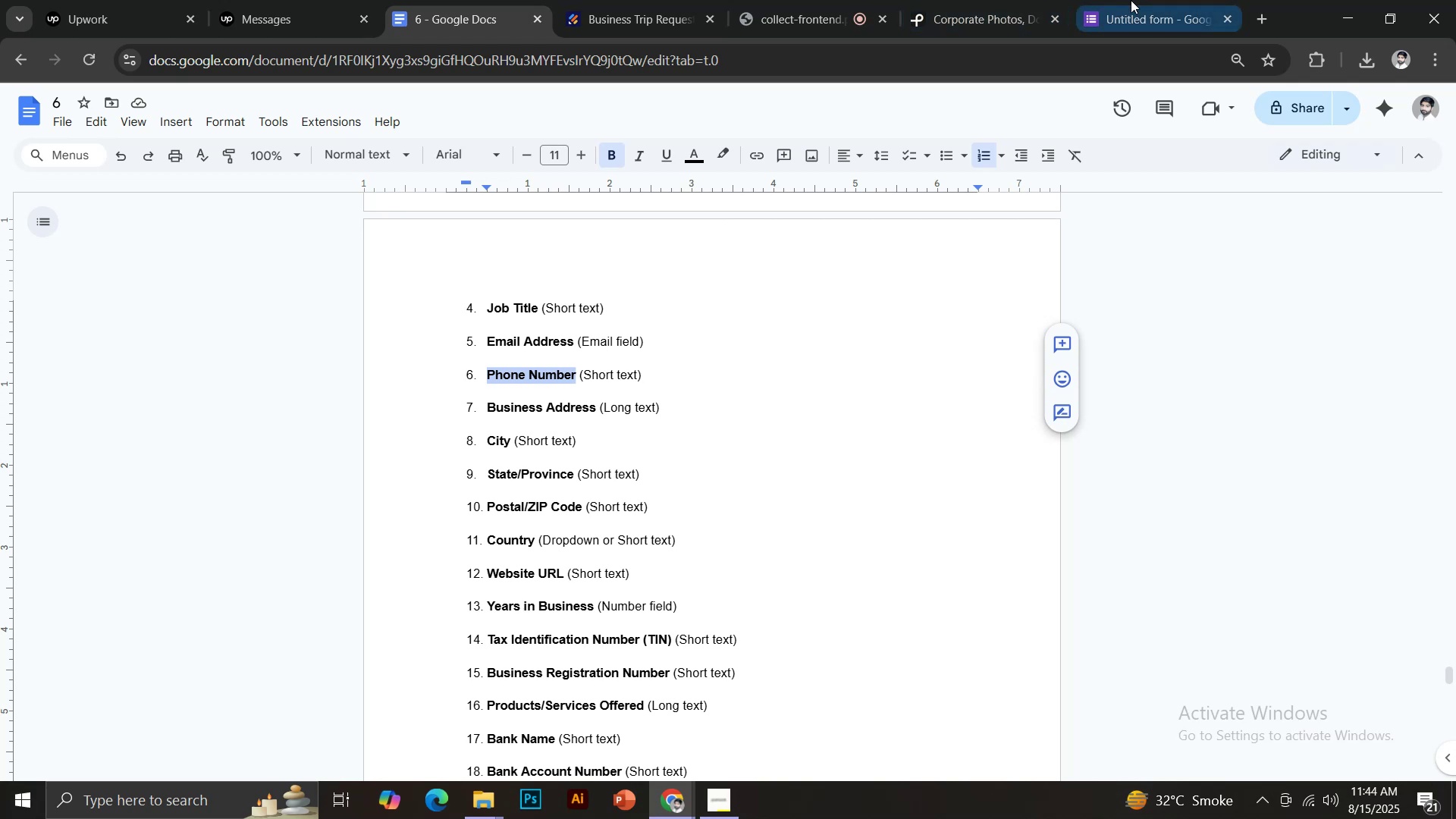 
key(Control+C)
 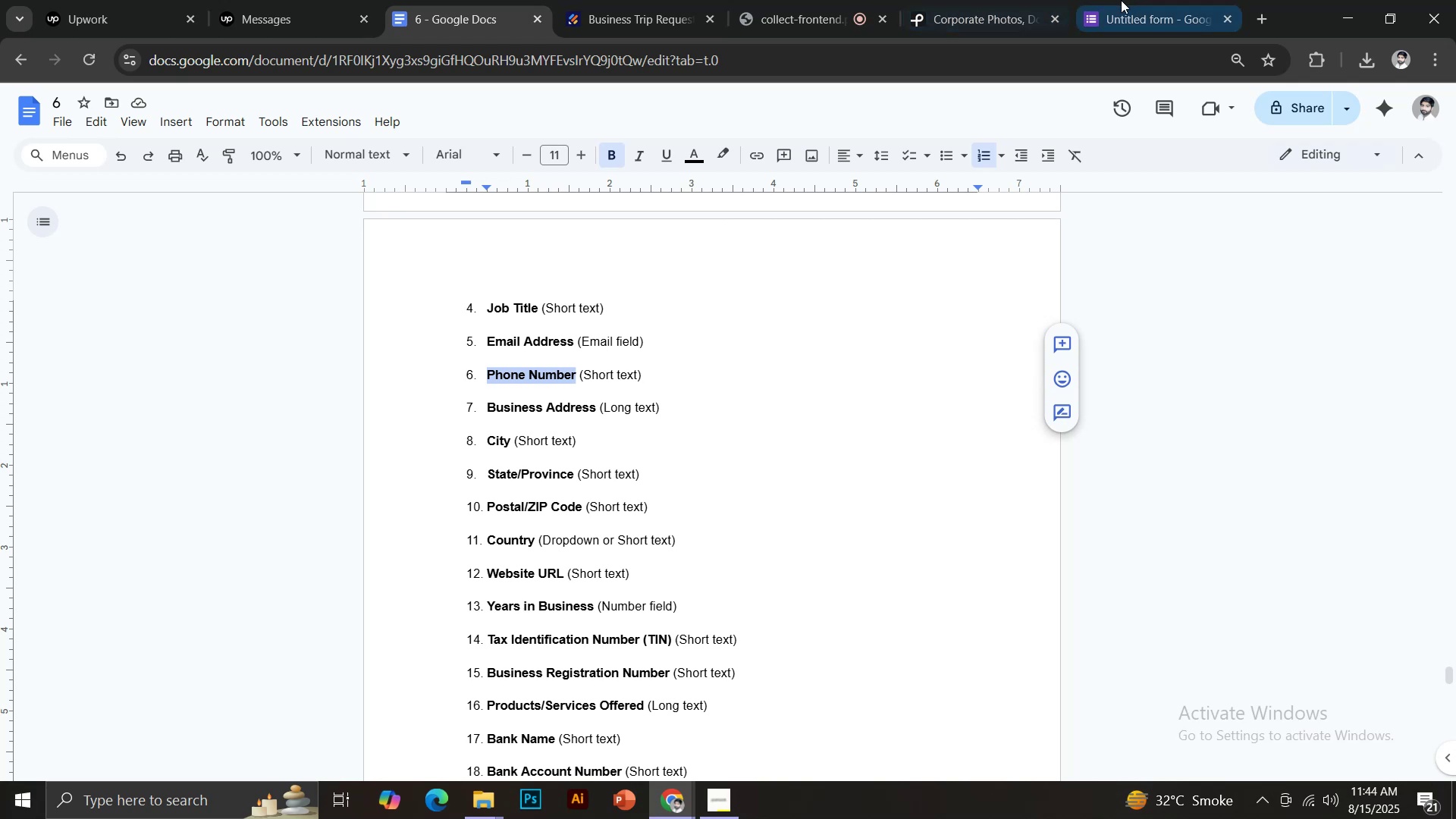 
left_click([1131, 0])
 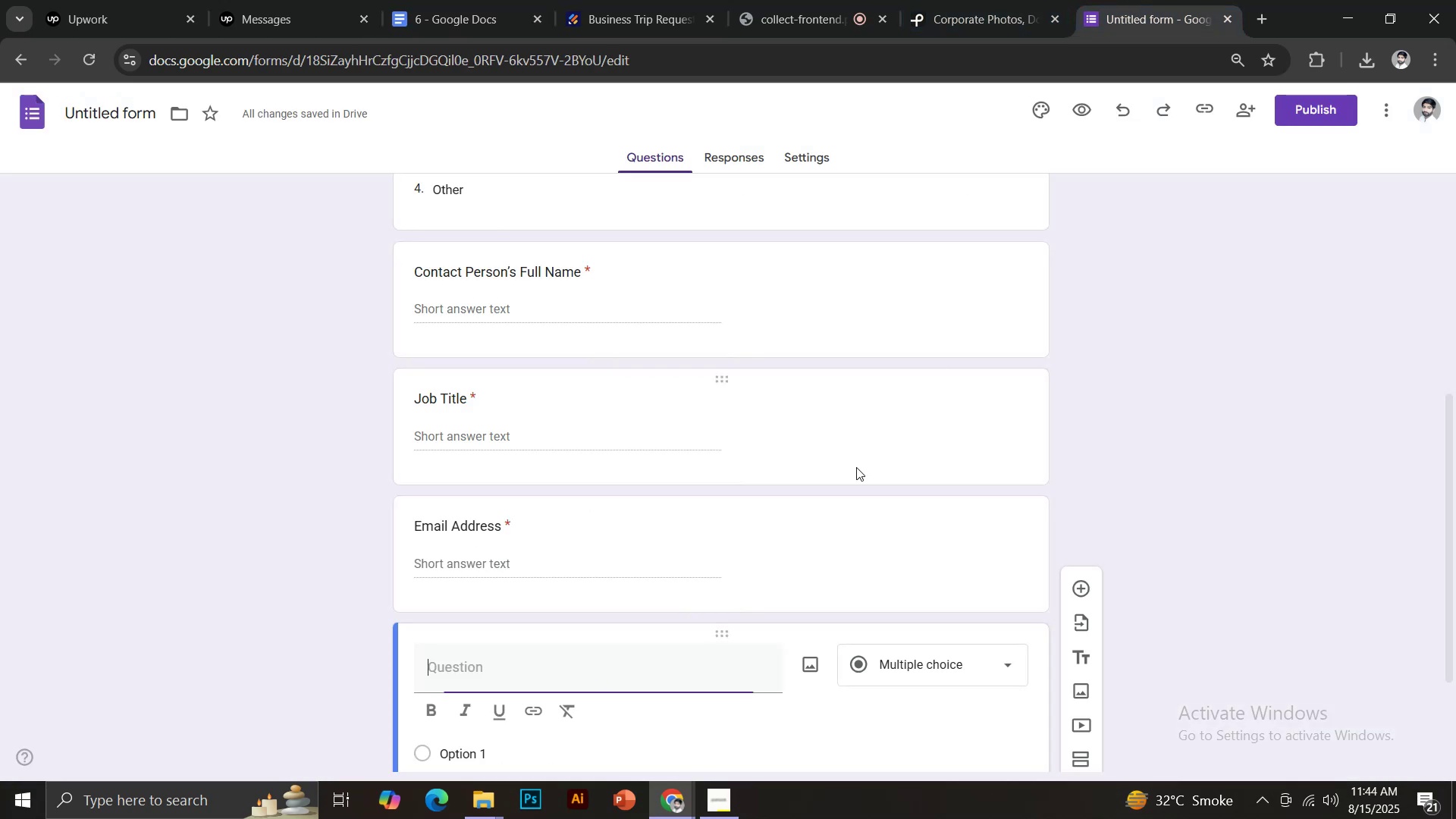 
scroll: coordinate [852, 469], scroll_direction: down, amount: 3.0
 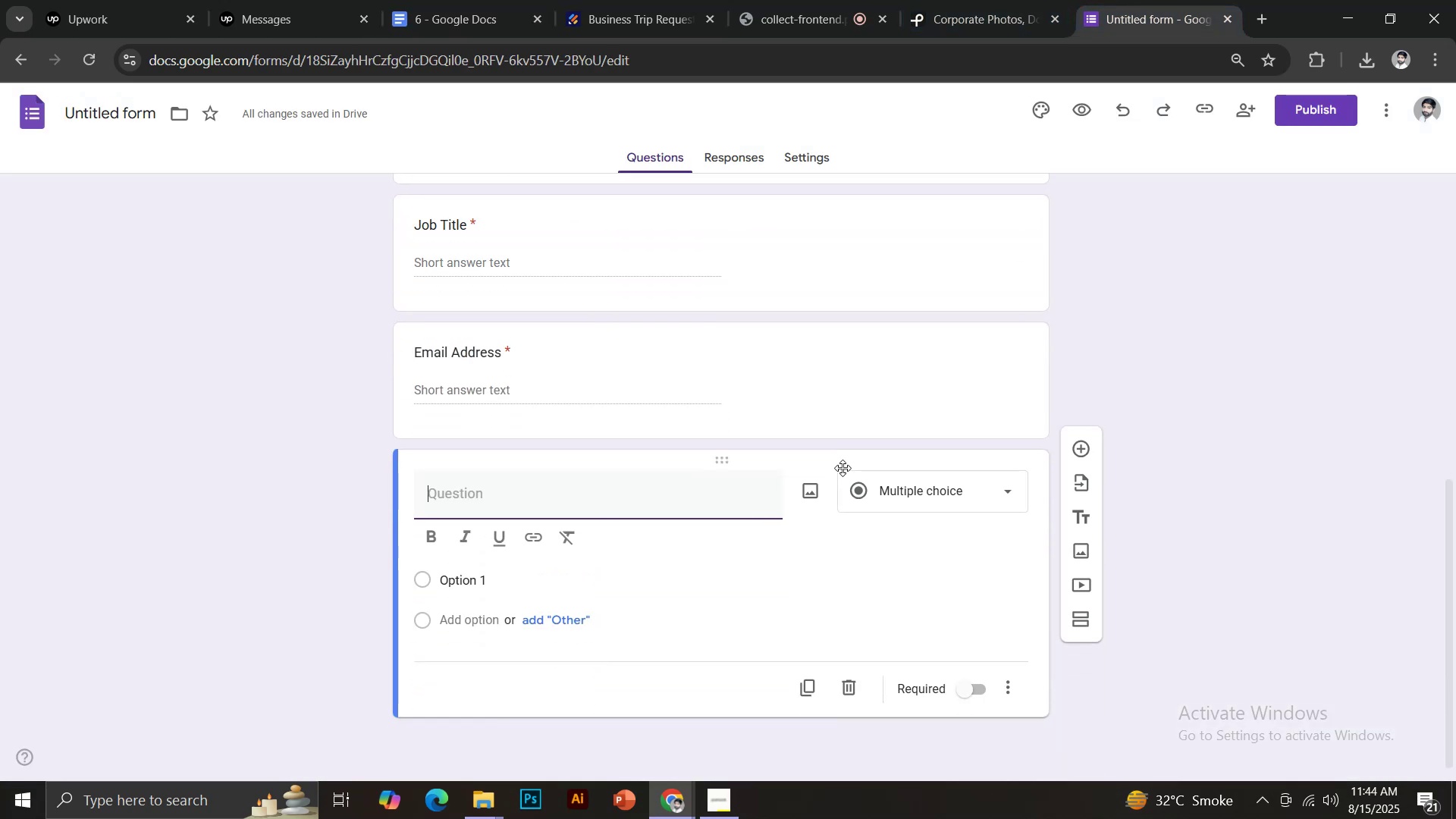 
key(Control+Shift+V)
 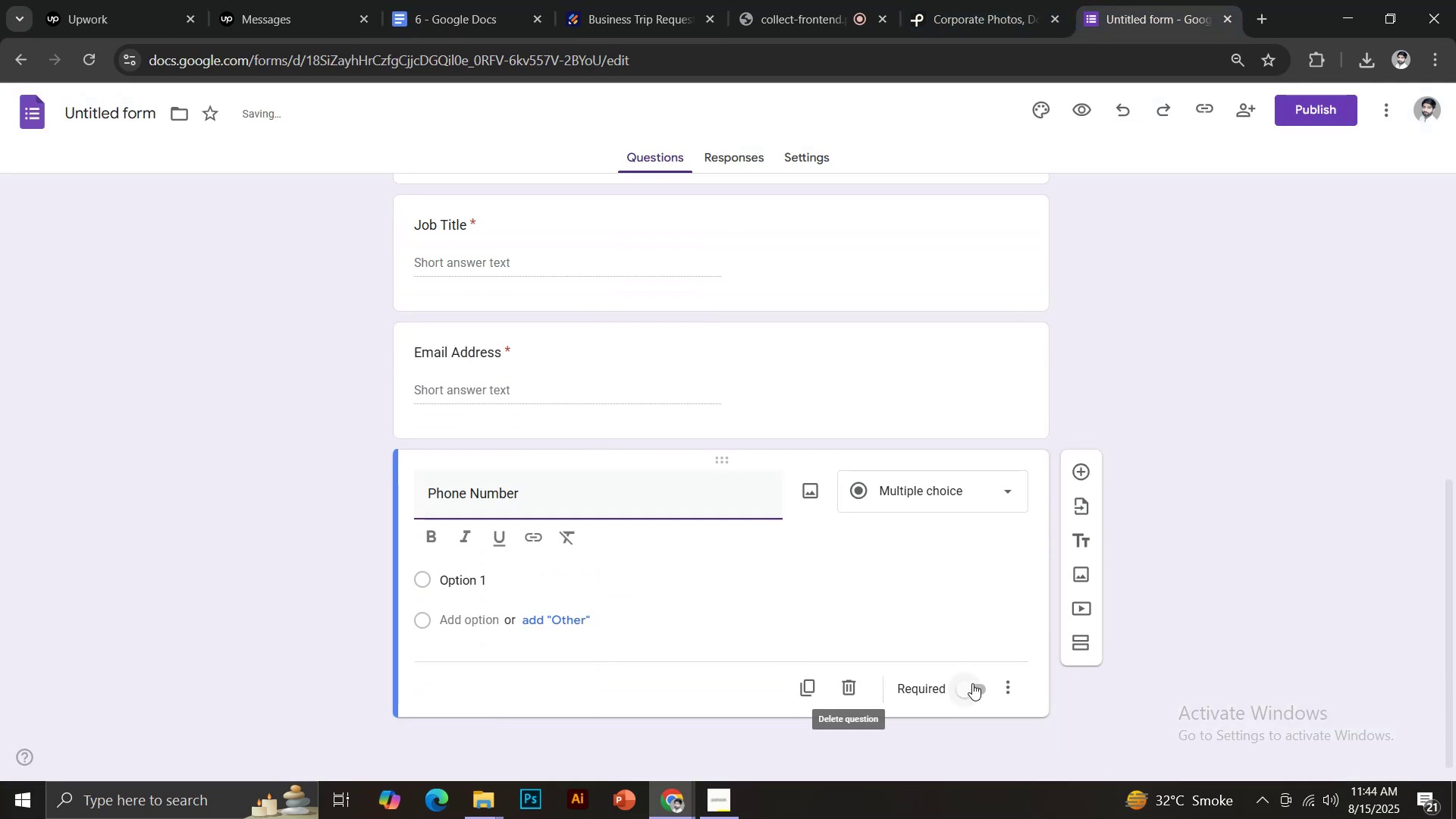 
left_click([976, 684])
 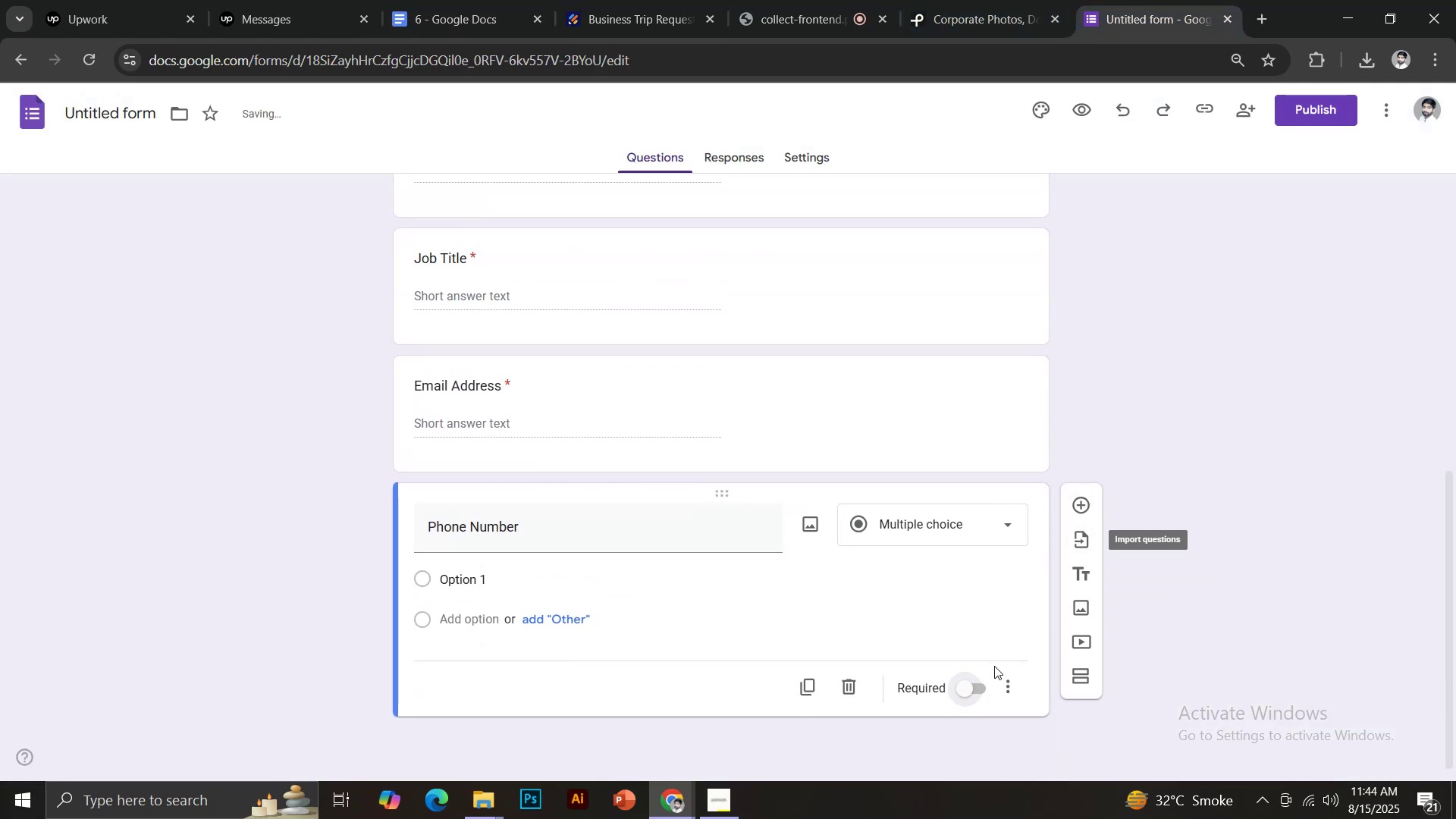 
left_click([968, 682])
 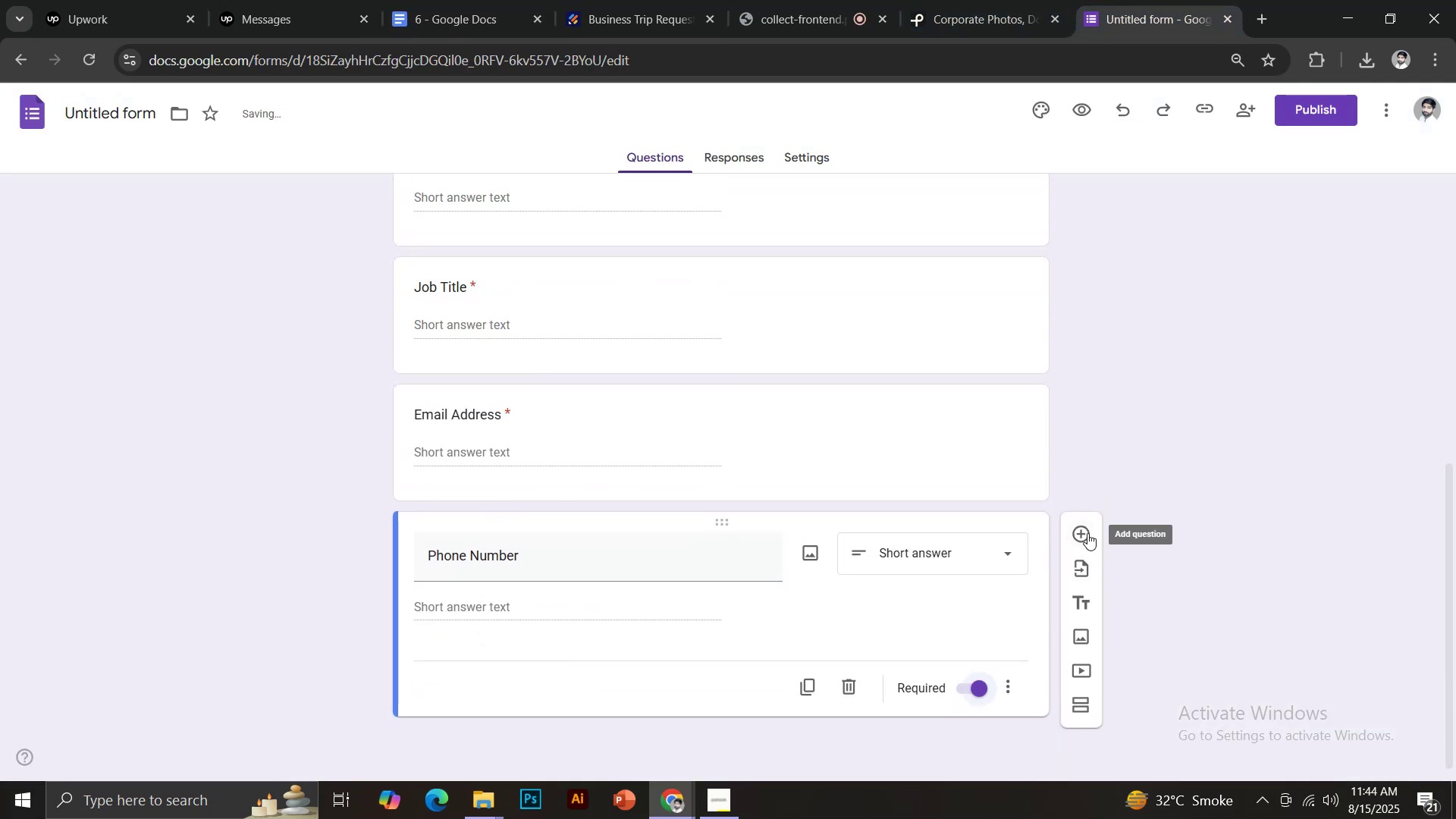 
left_click([1082, 532])
 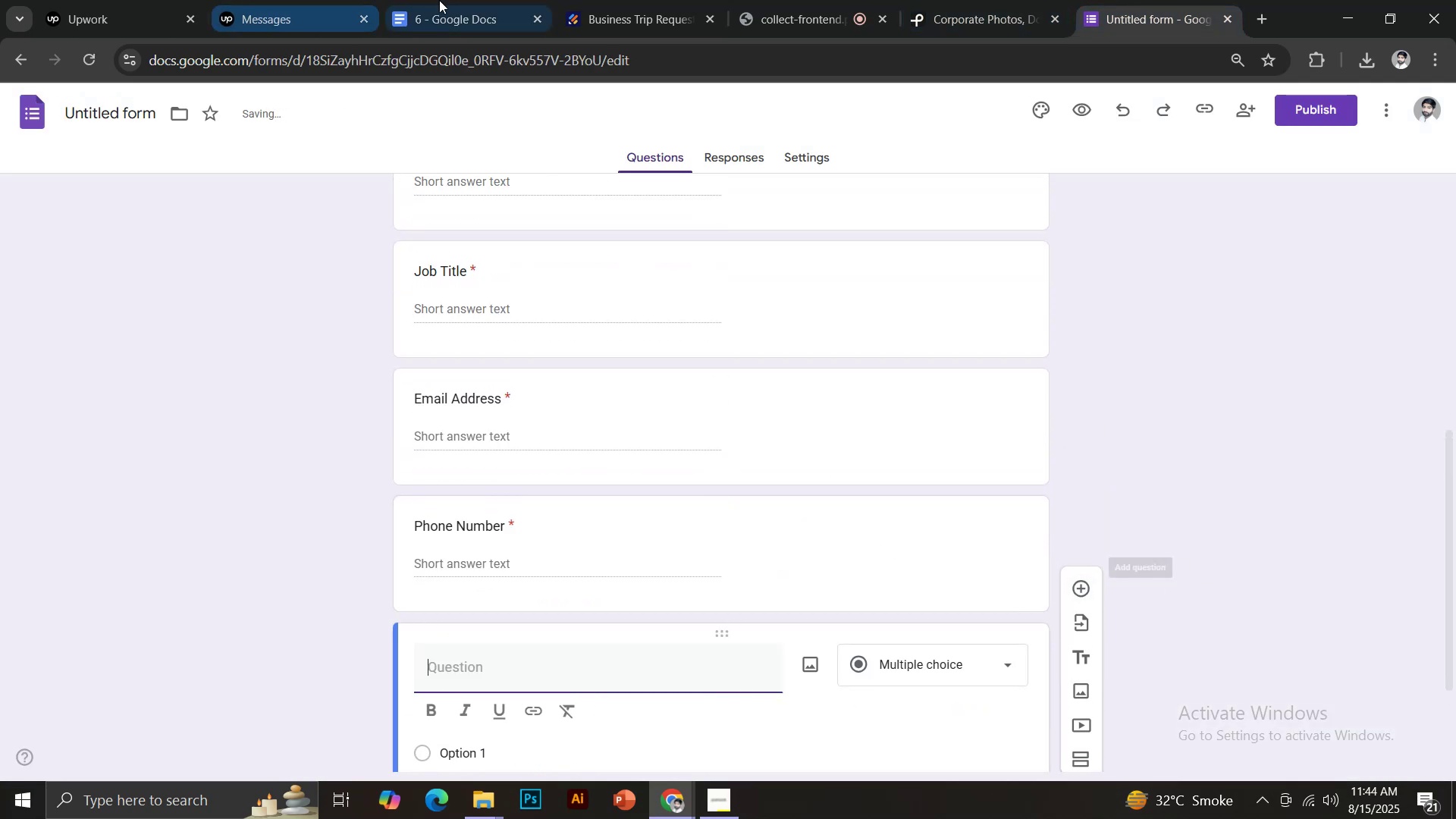 
left_click([440, 0])
 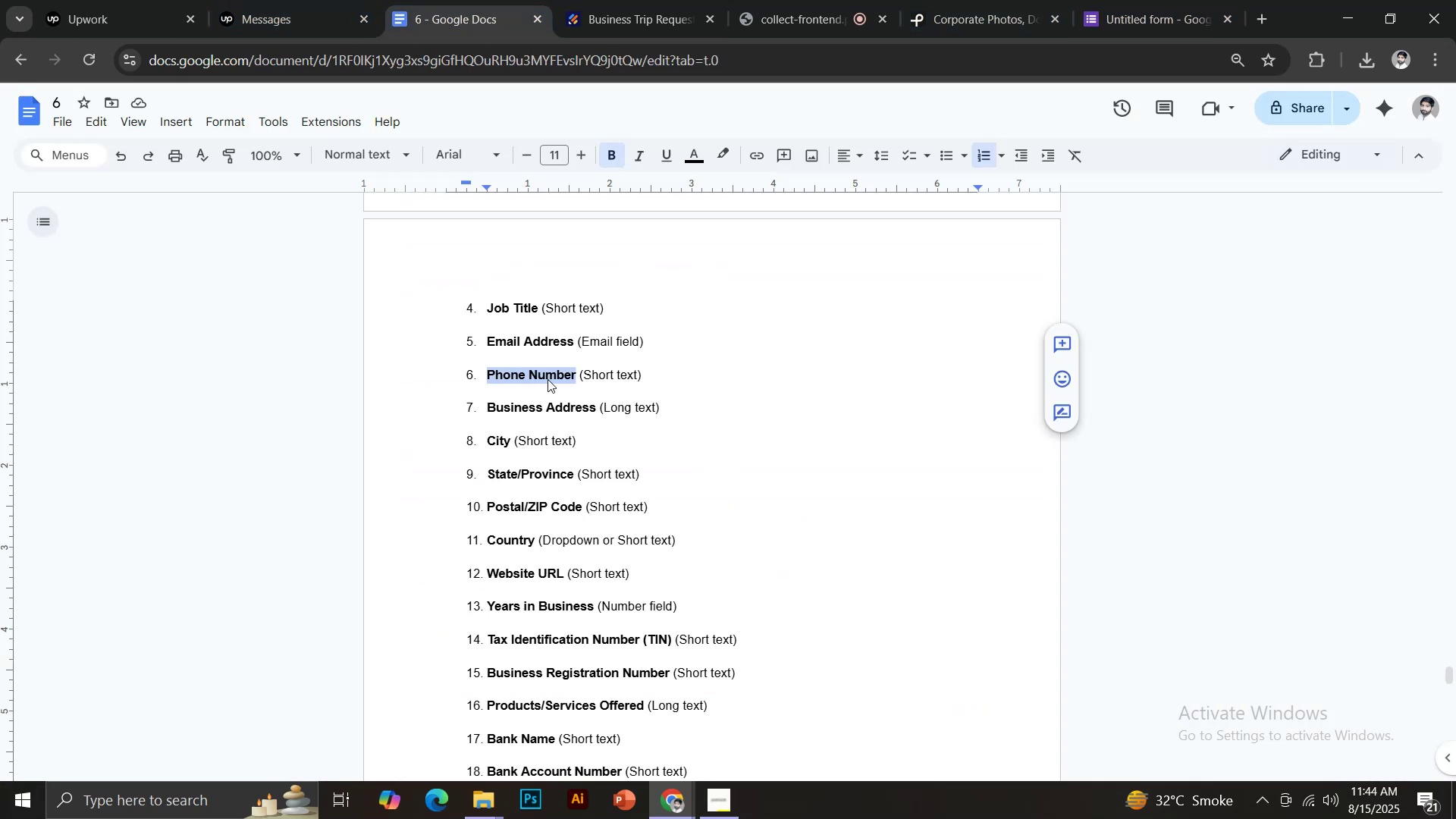 
scroll: coordinate [572, 496], scroll_direction: down, amount: 1.0
 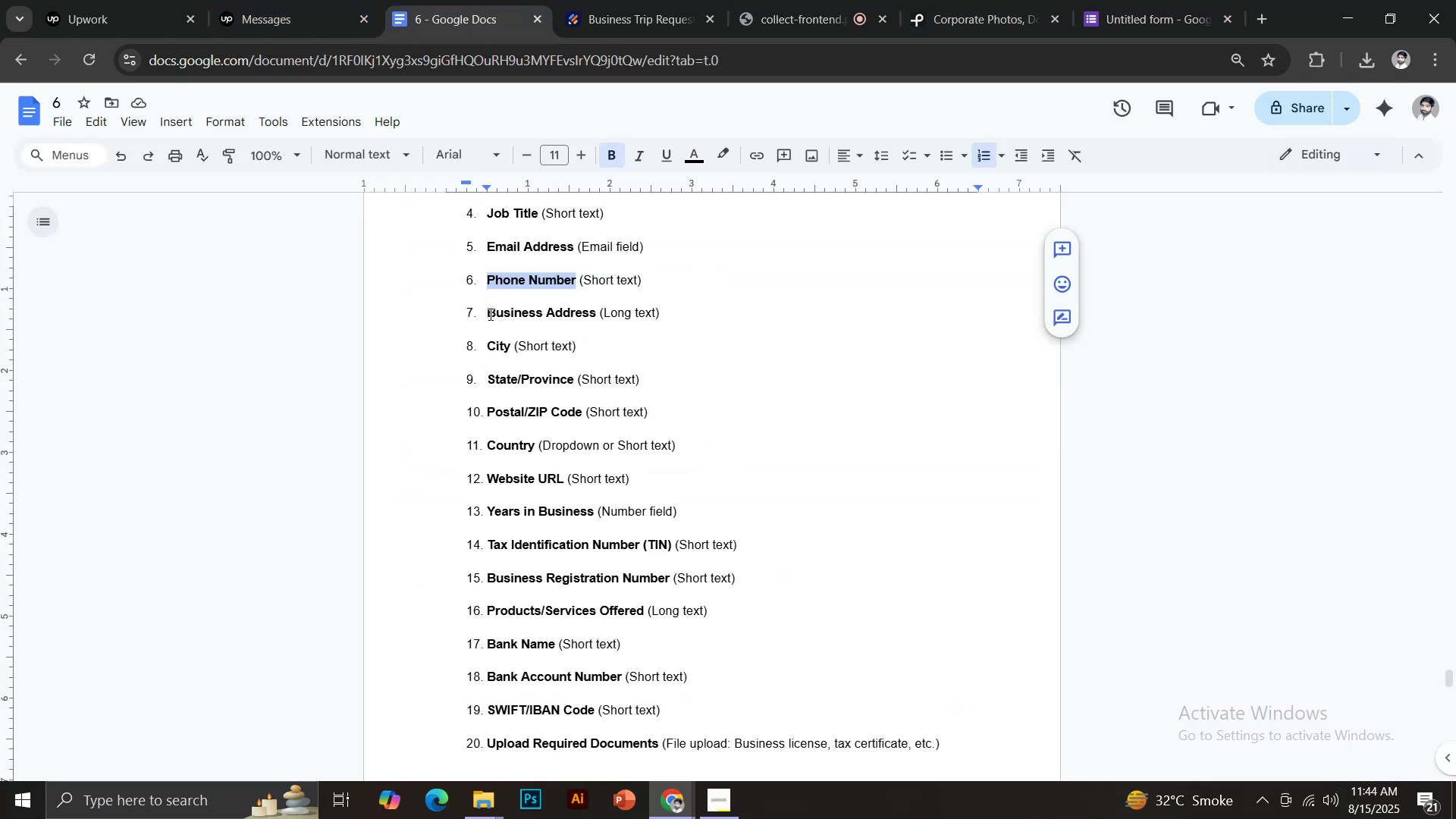 
left_click_drag(start_coordinate=[488, 312], to_coordinate=[595, 307])
 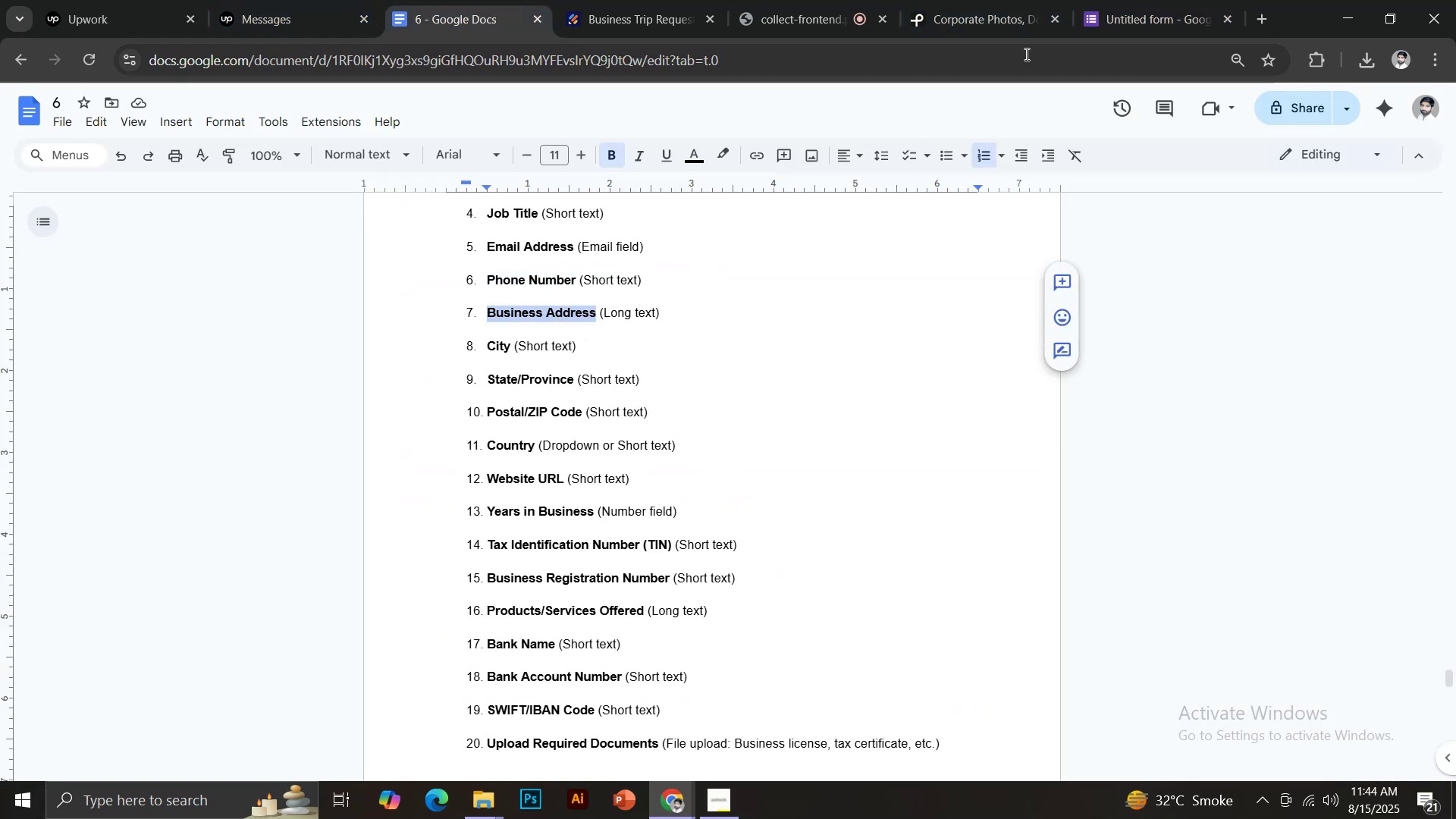 
key(Control+C)
 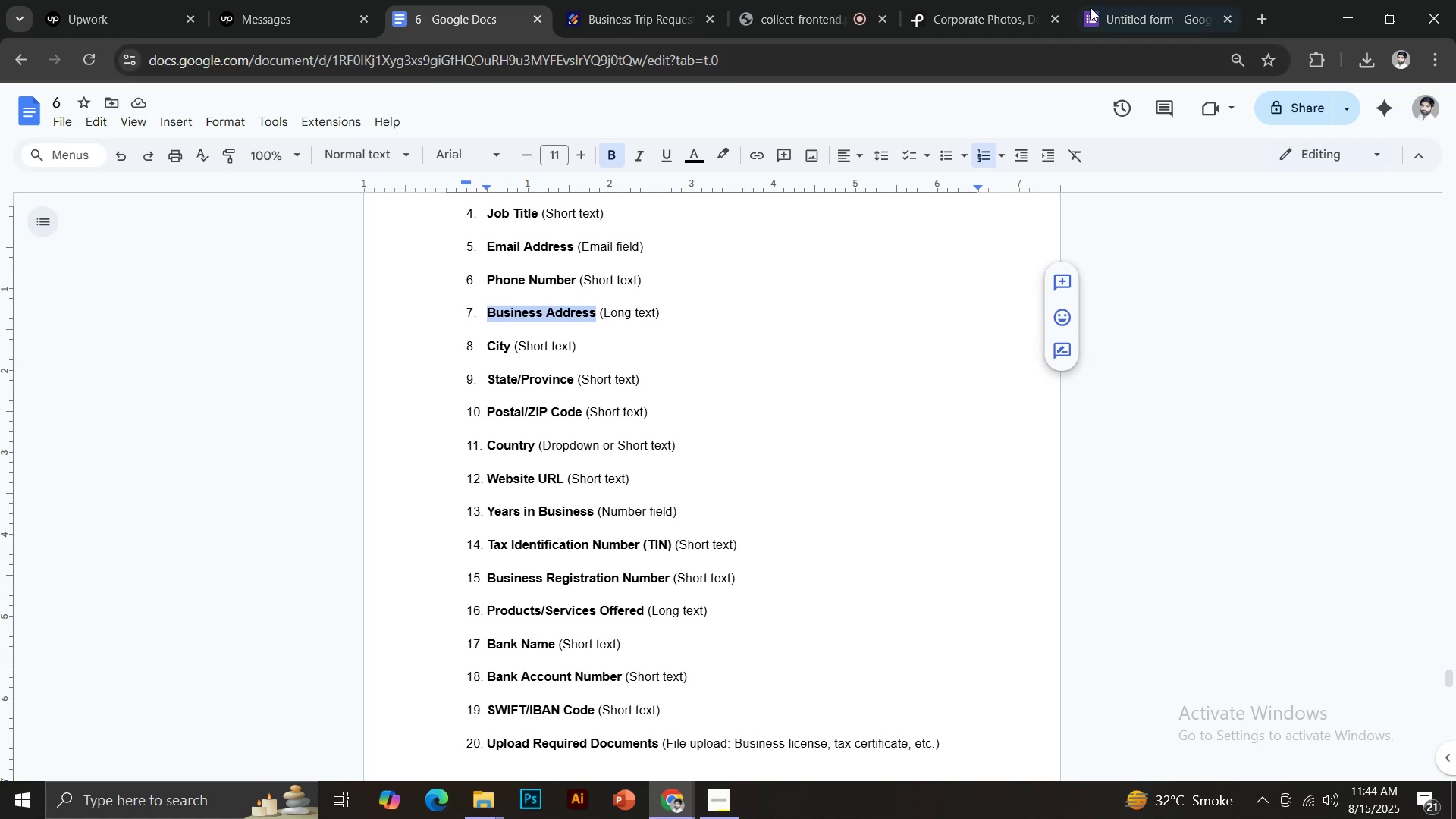 
left_click([1106, 0])
 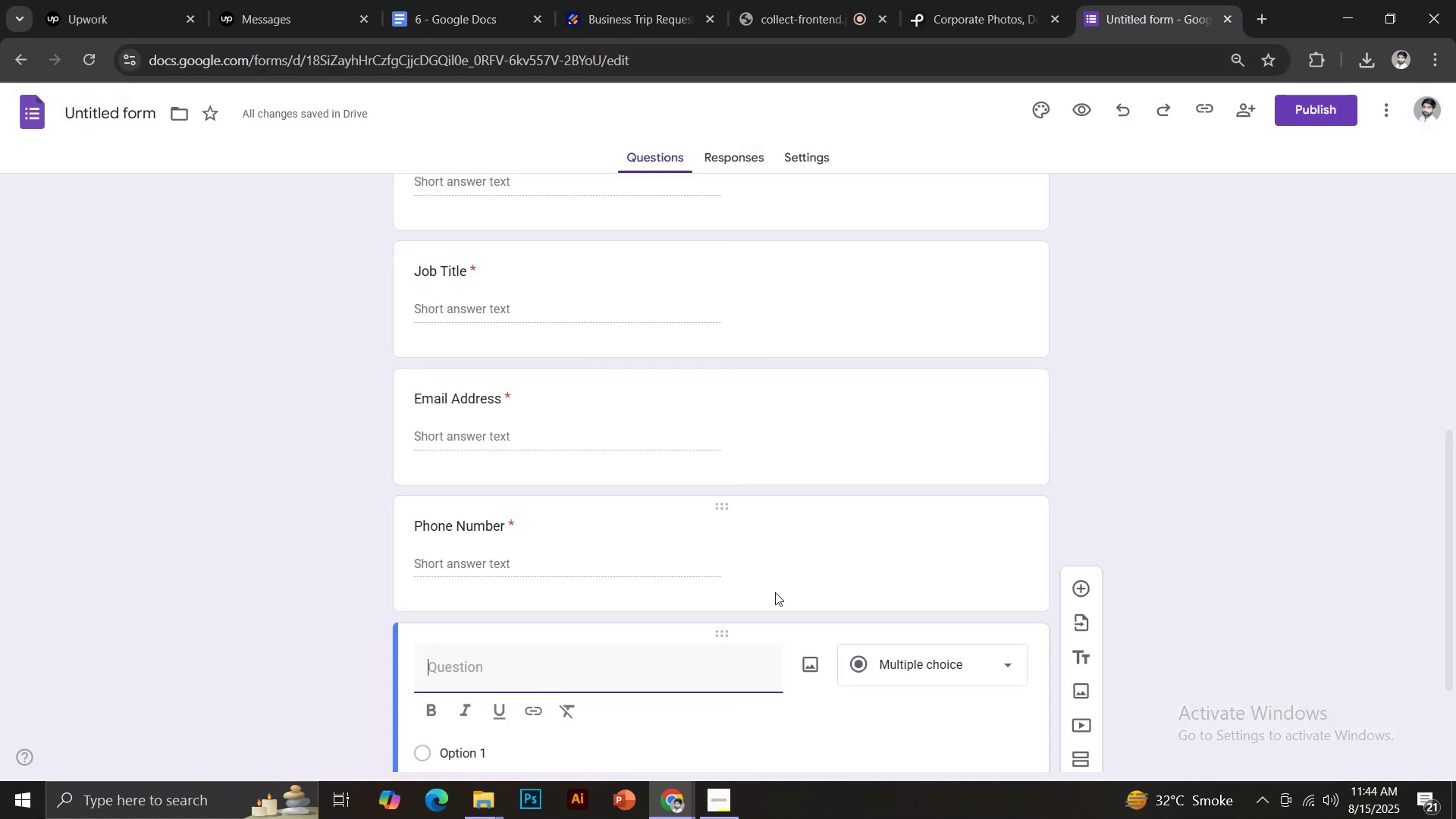 
key(Control+Shift+V)
 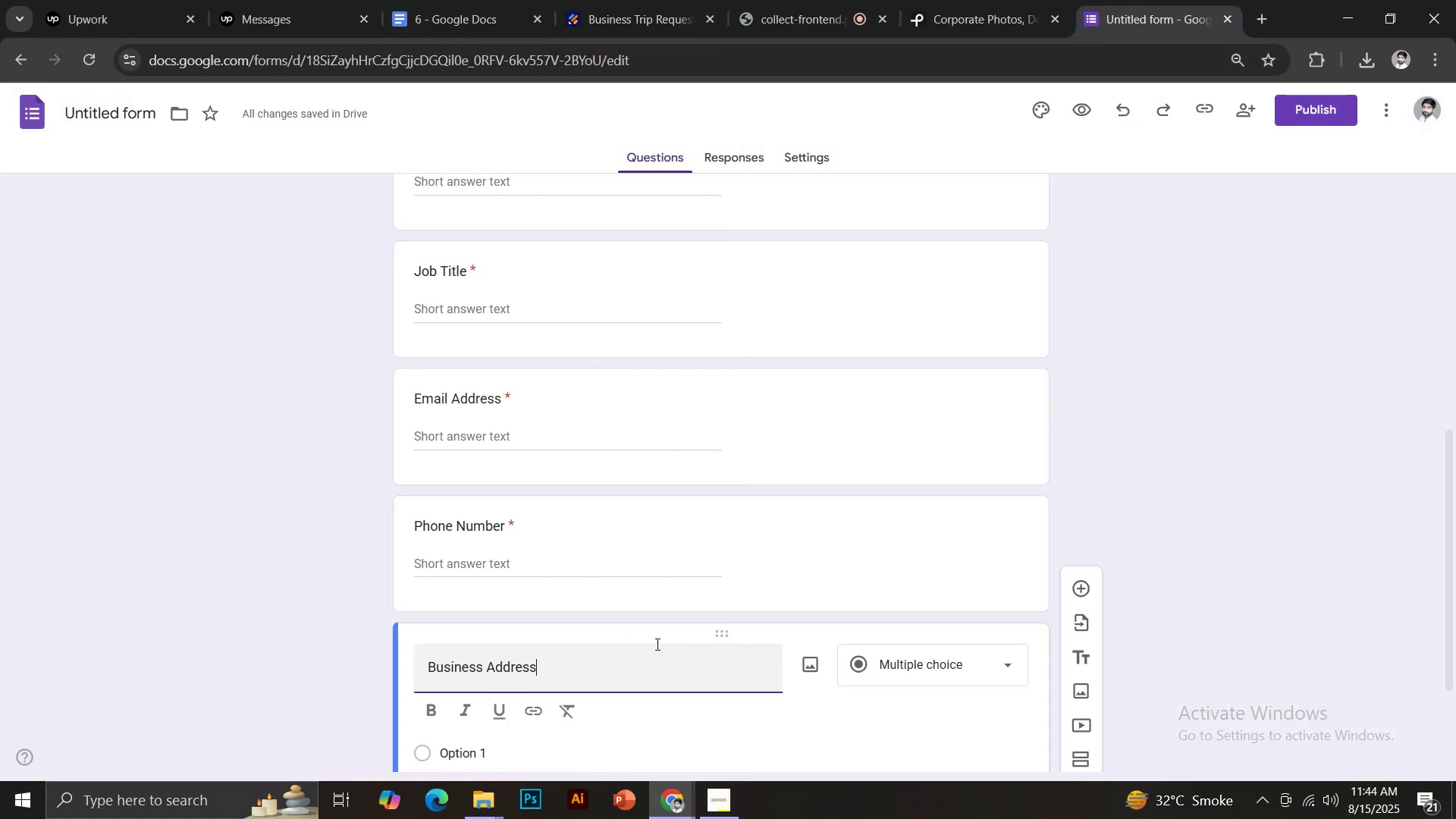 
scroll: coordinate [676, 629], scroll_direction: down, amount: 2.0
 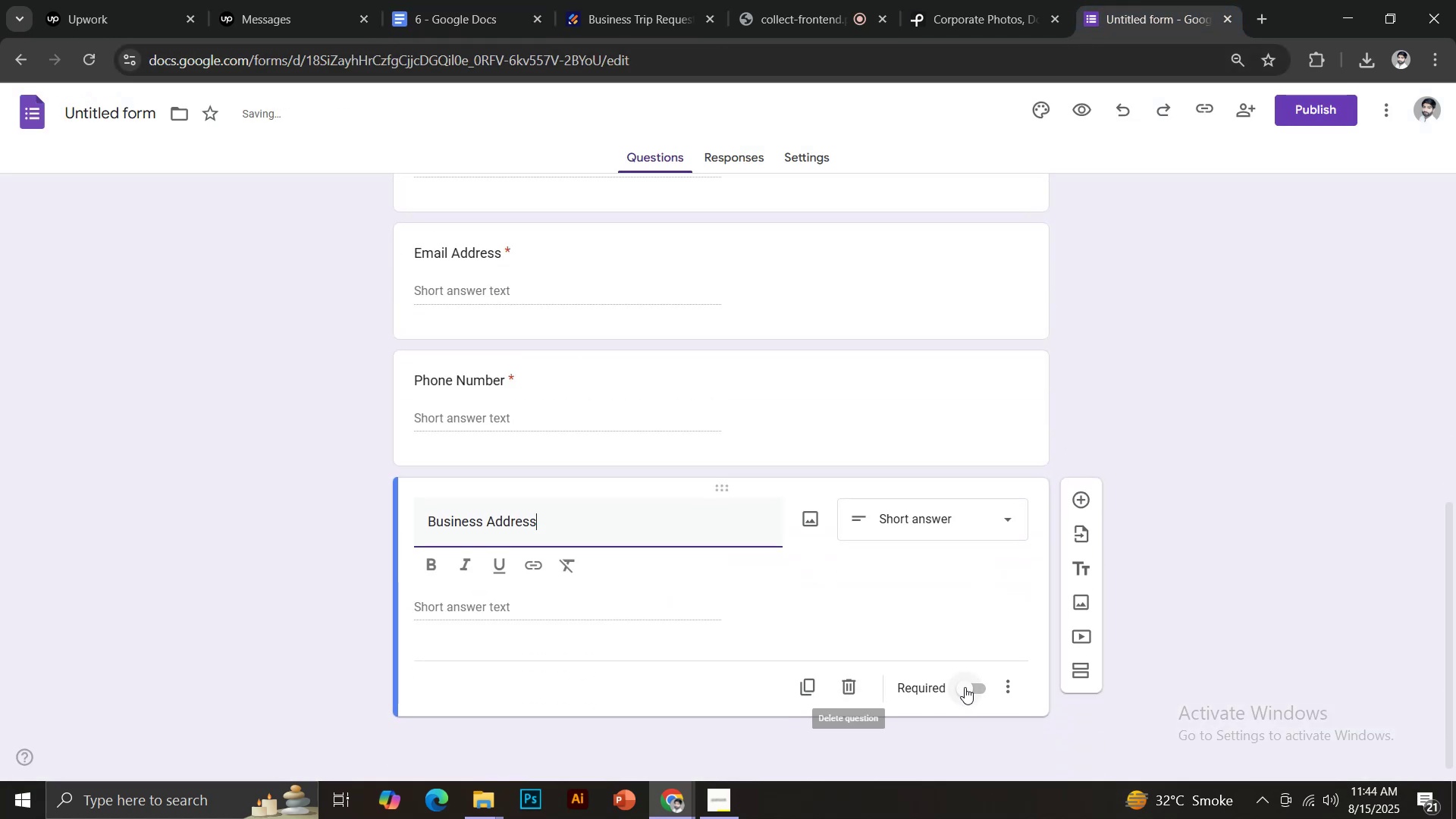 
left_click([968, 686])
 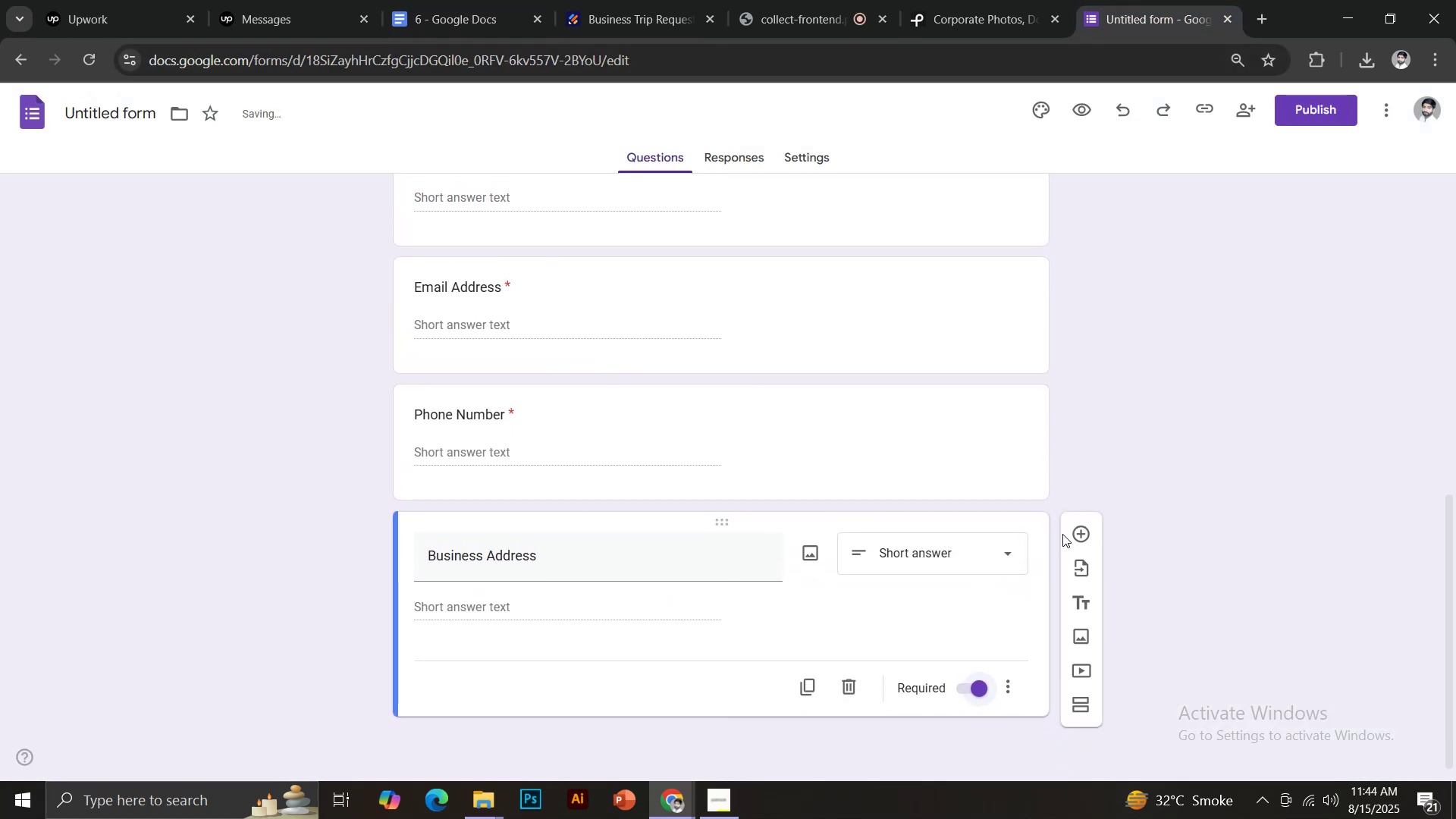 
left_click([1086, 524])
 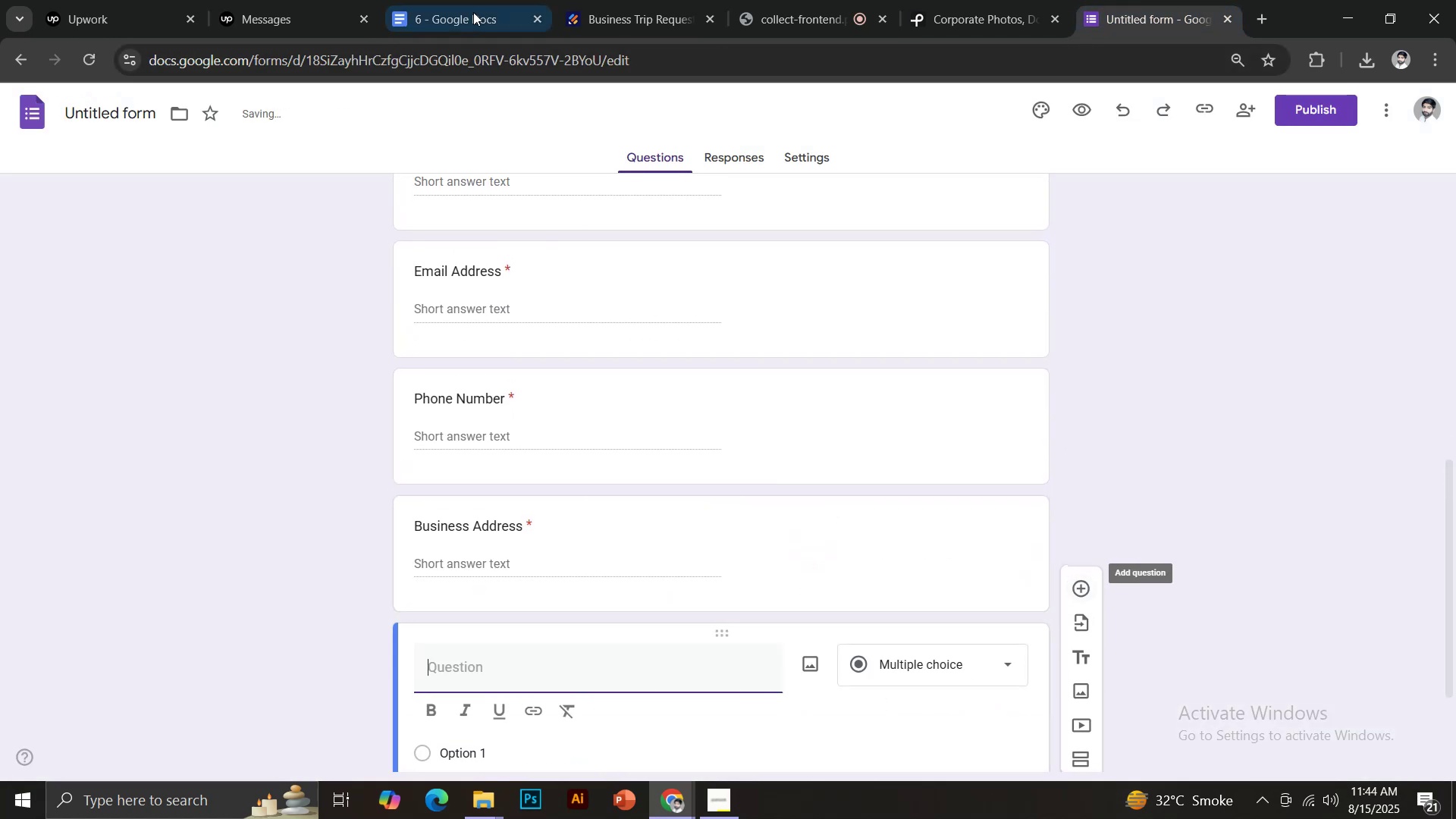 
left_click([473, 0])
 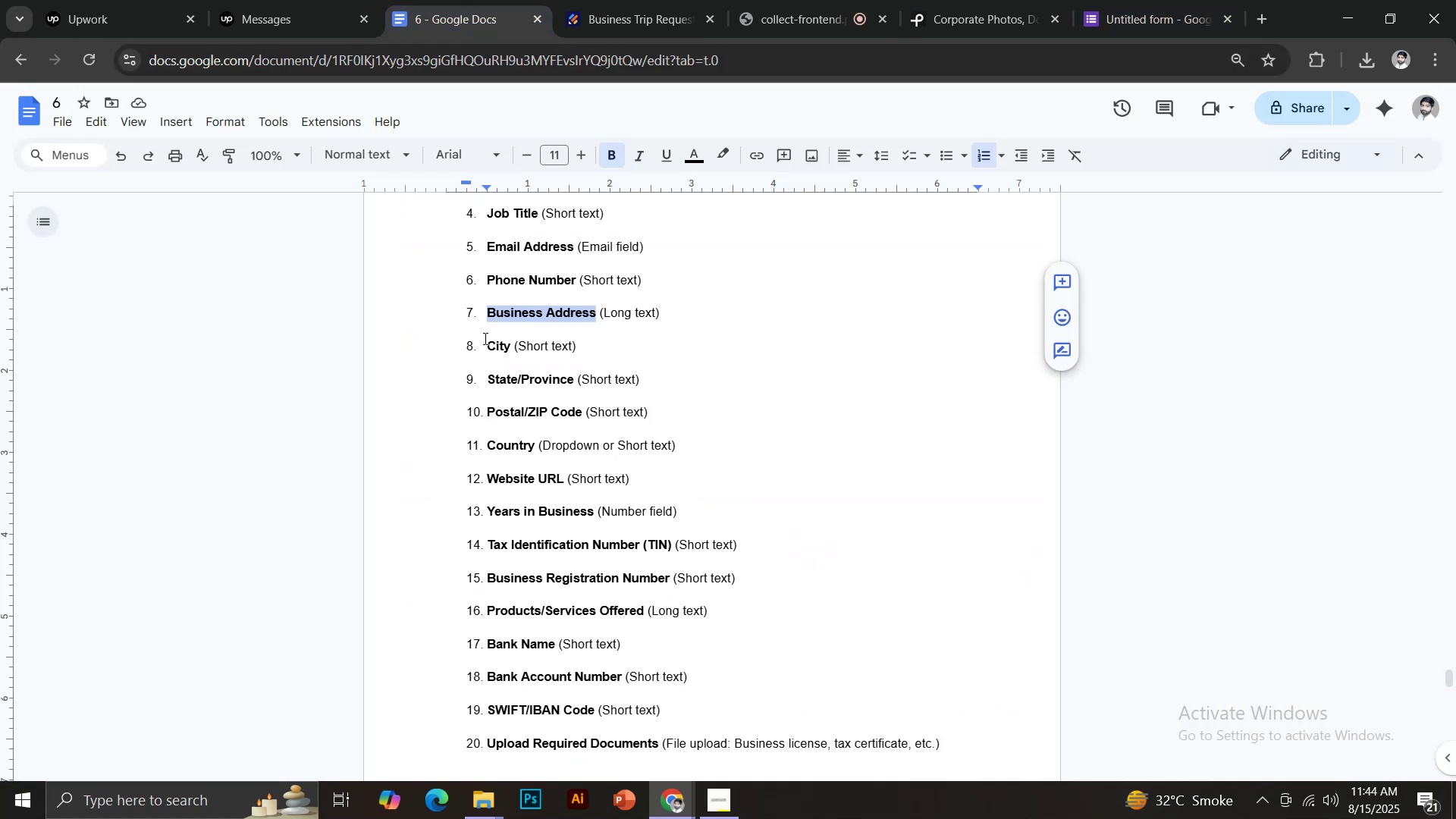 
left_click_drag(start_coordinate=[488, 341], to_coordinate=[510, 341])
 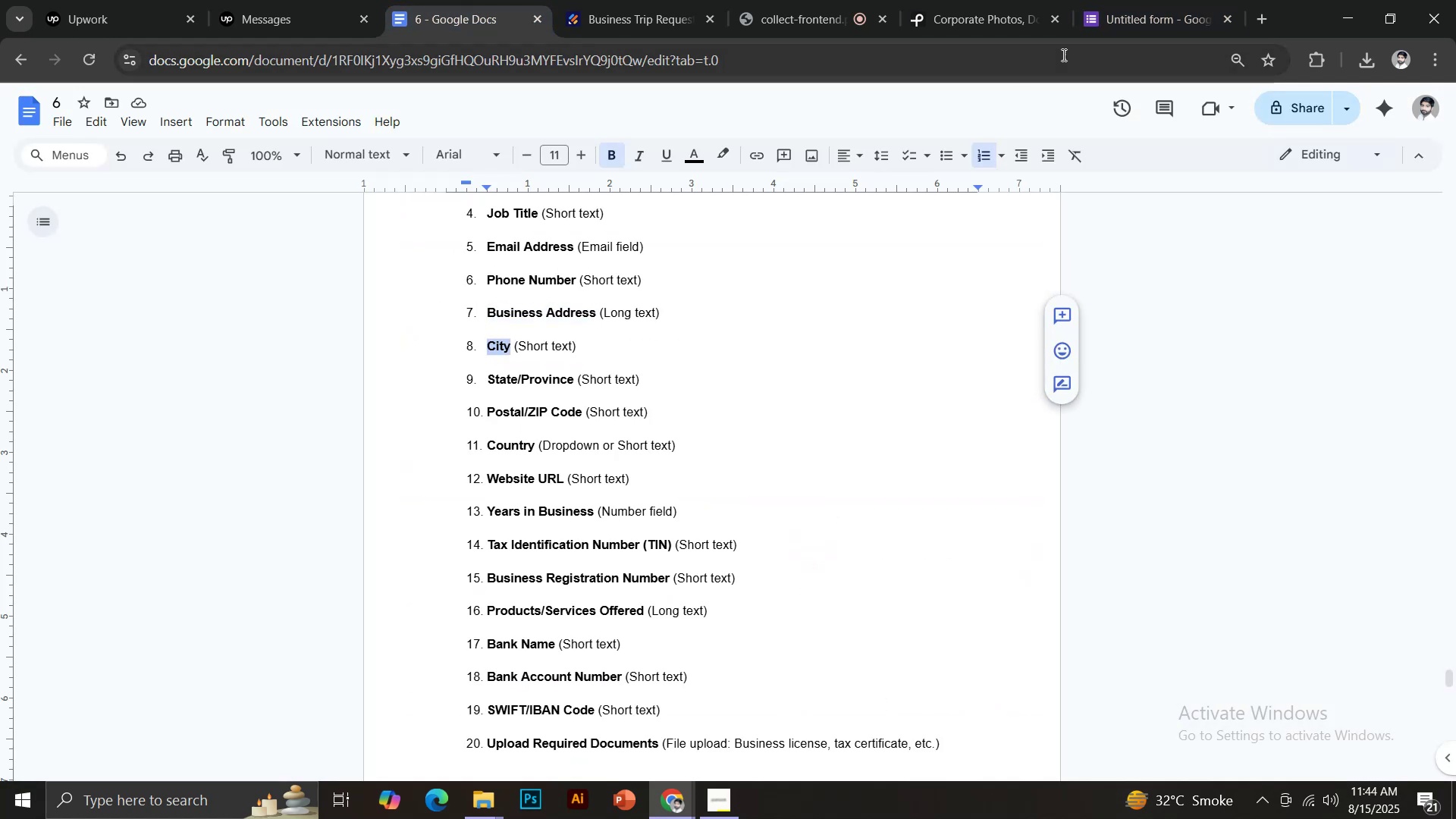 
key(Control+C)
 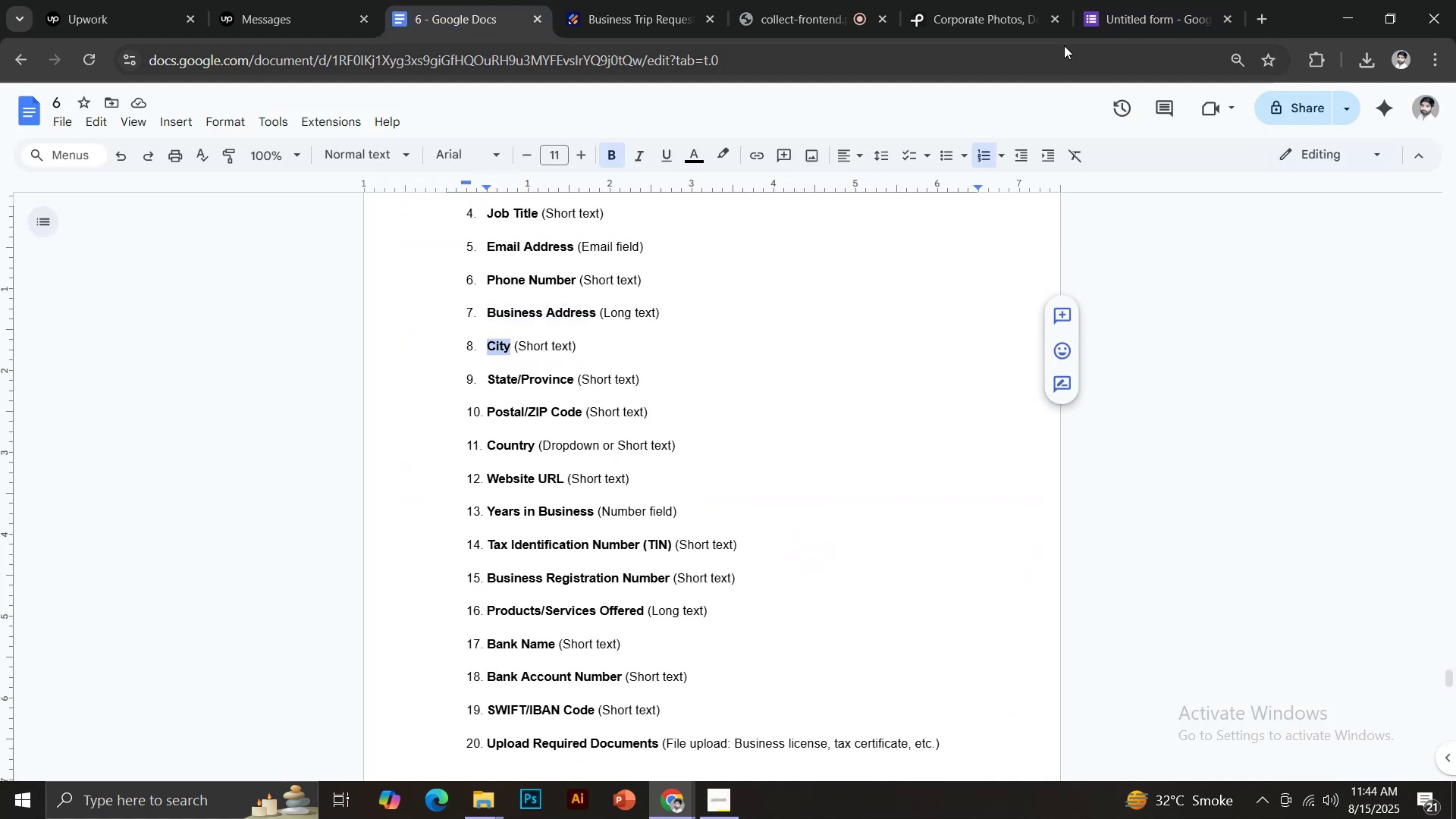 
left_click([1094, 0])
 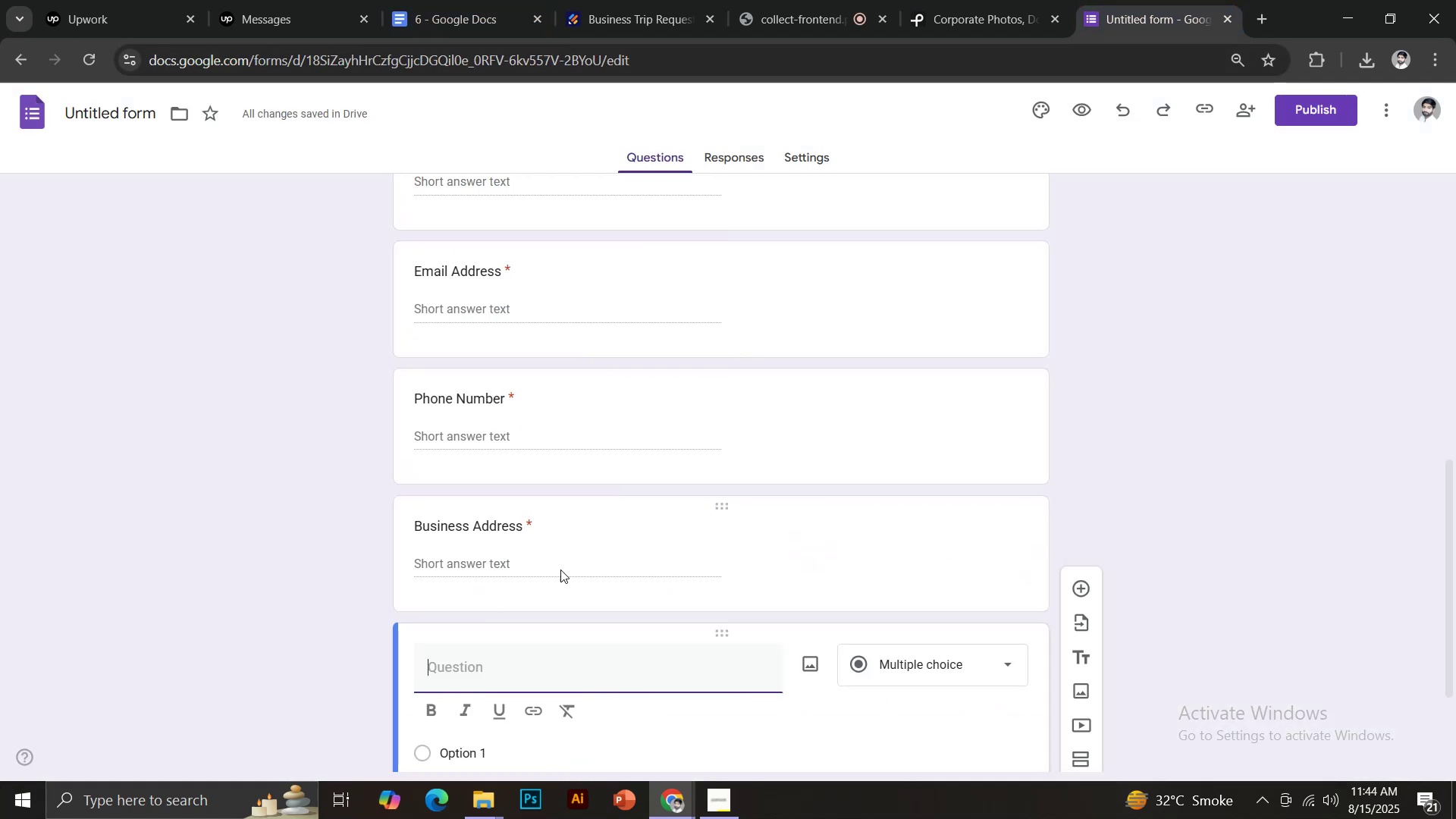 
key(Control+Shift+V)
 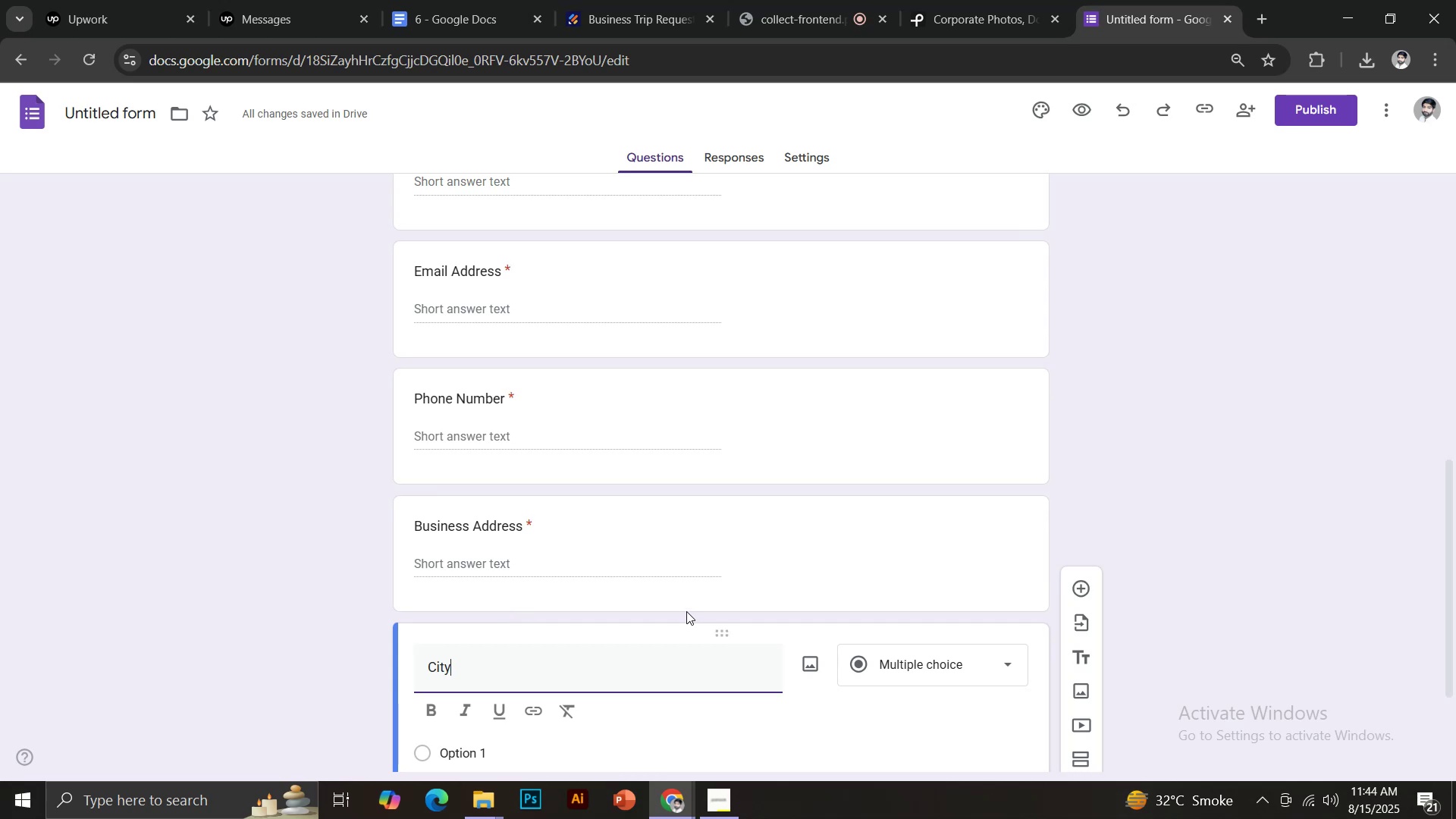 
scroll: coordinate [692, 605], scroll_direction: down, amount: 2.0
 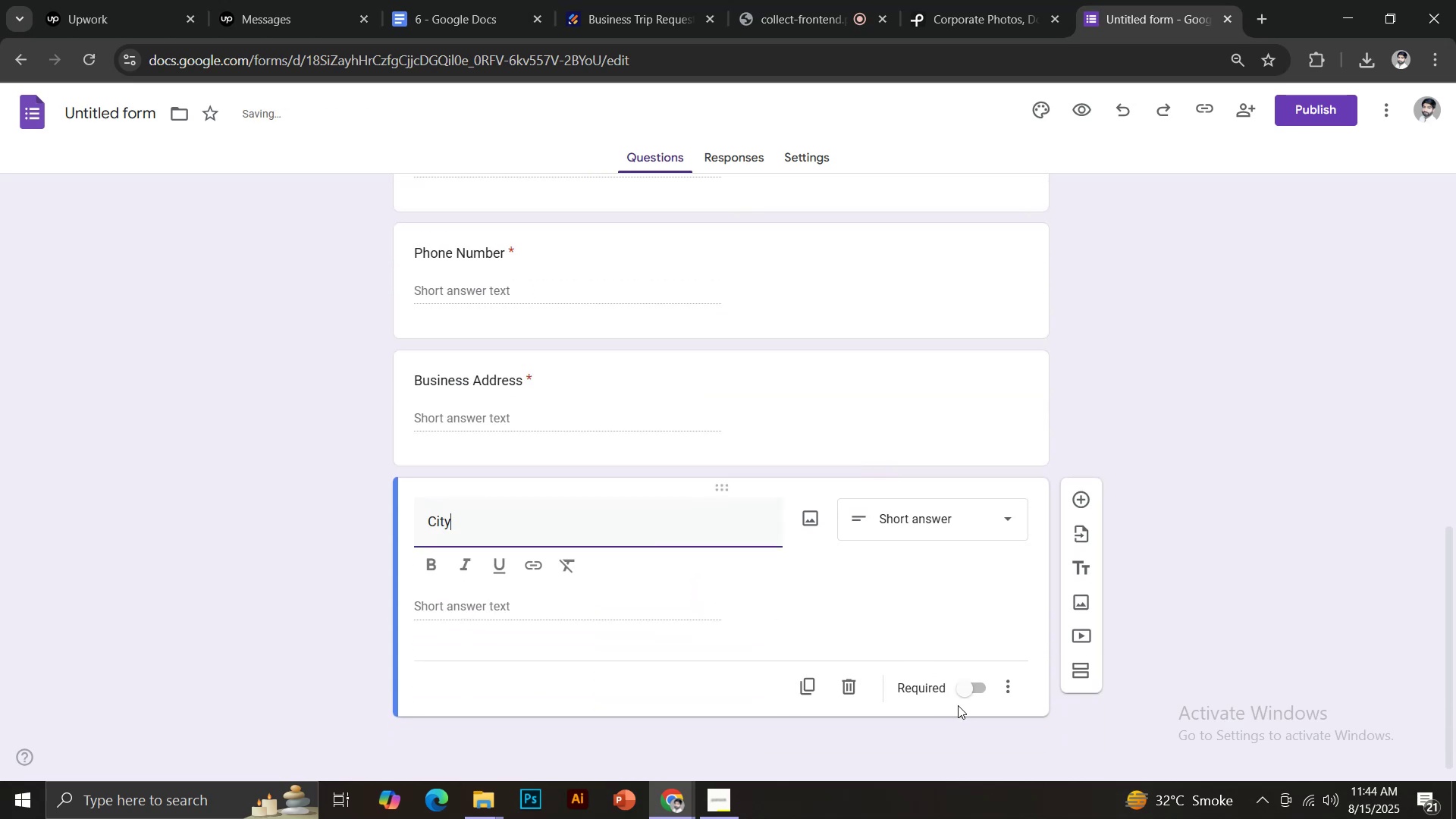 
left_click([976, 692])
 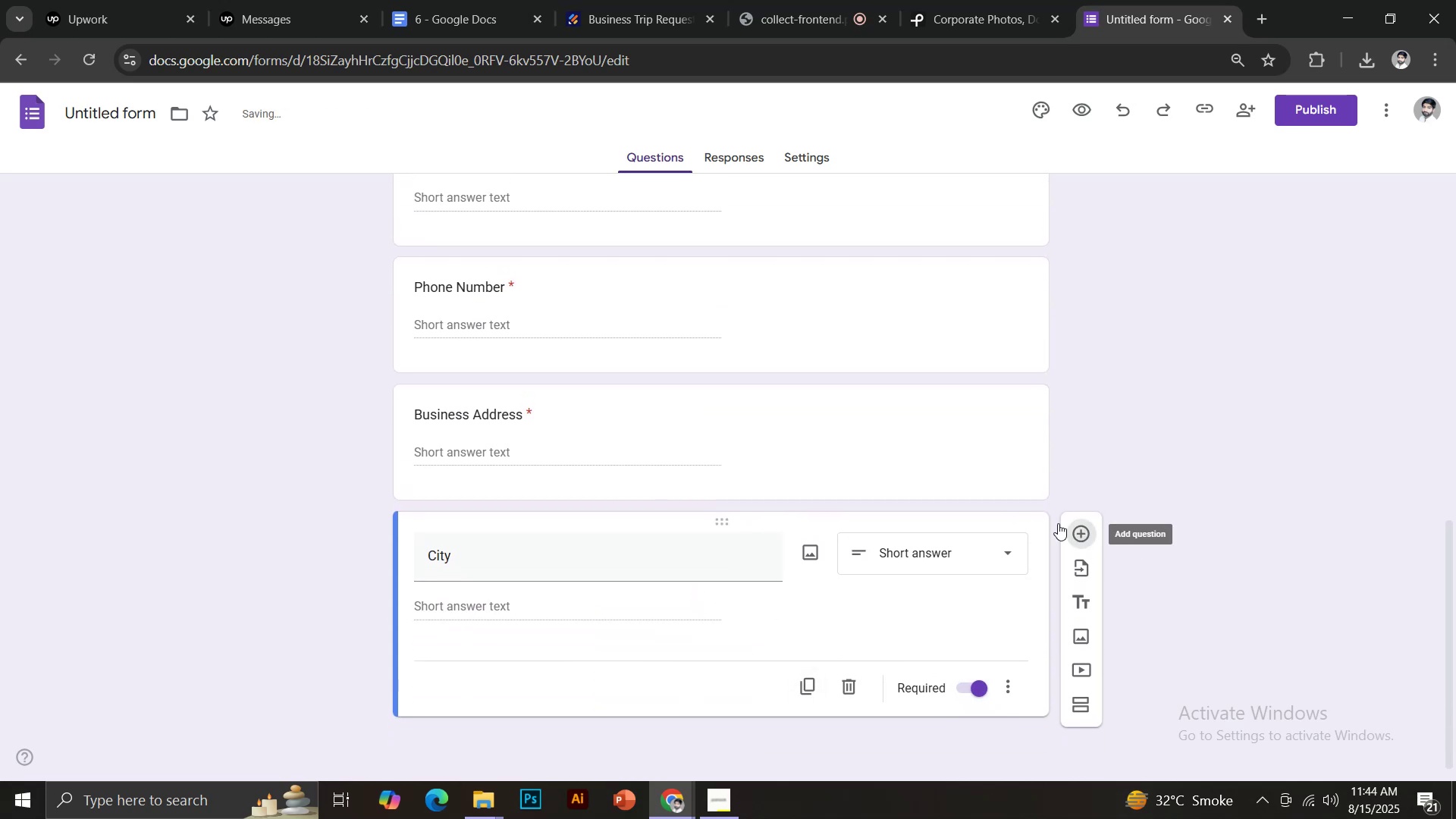 
left_click([454, 0])
 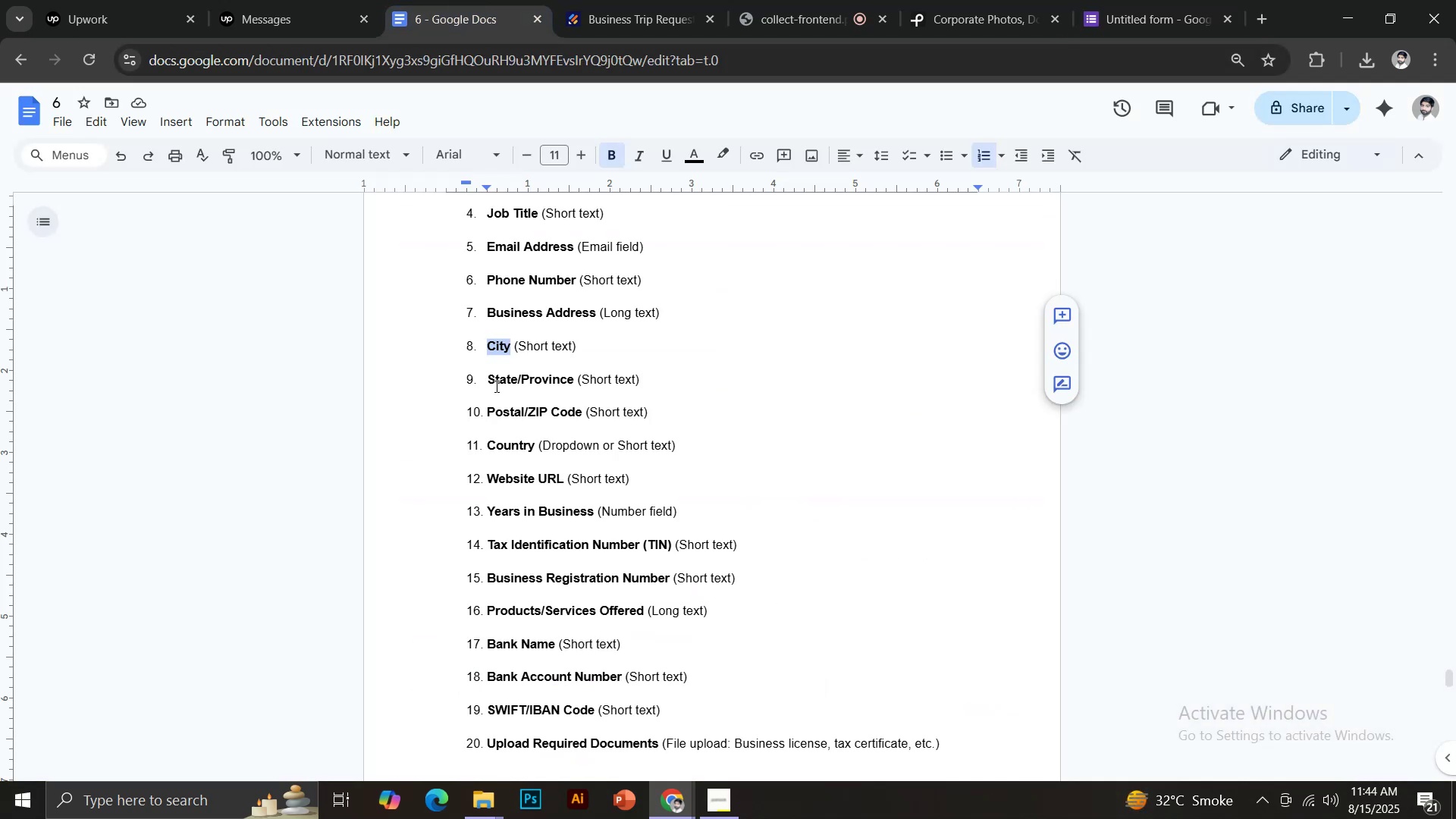 
left_click_drag(start_coordinate=[488, 375], to_coordinate=[573, 372])
 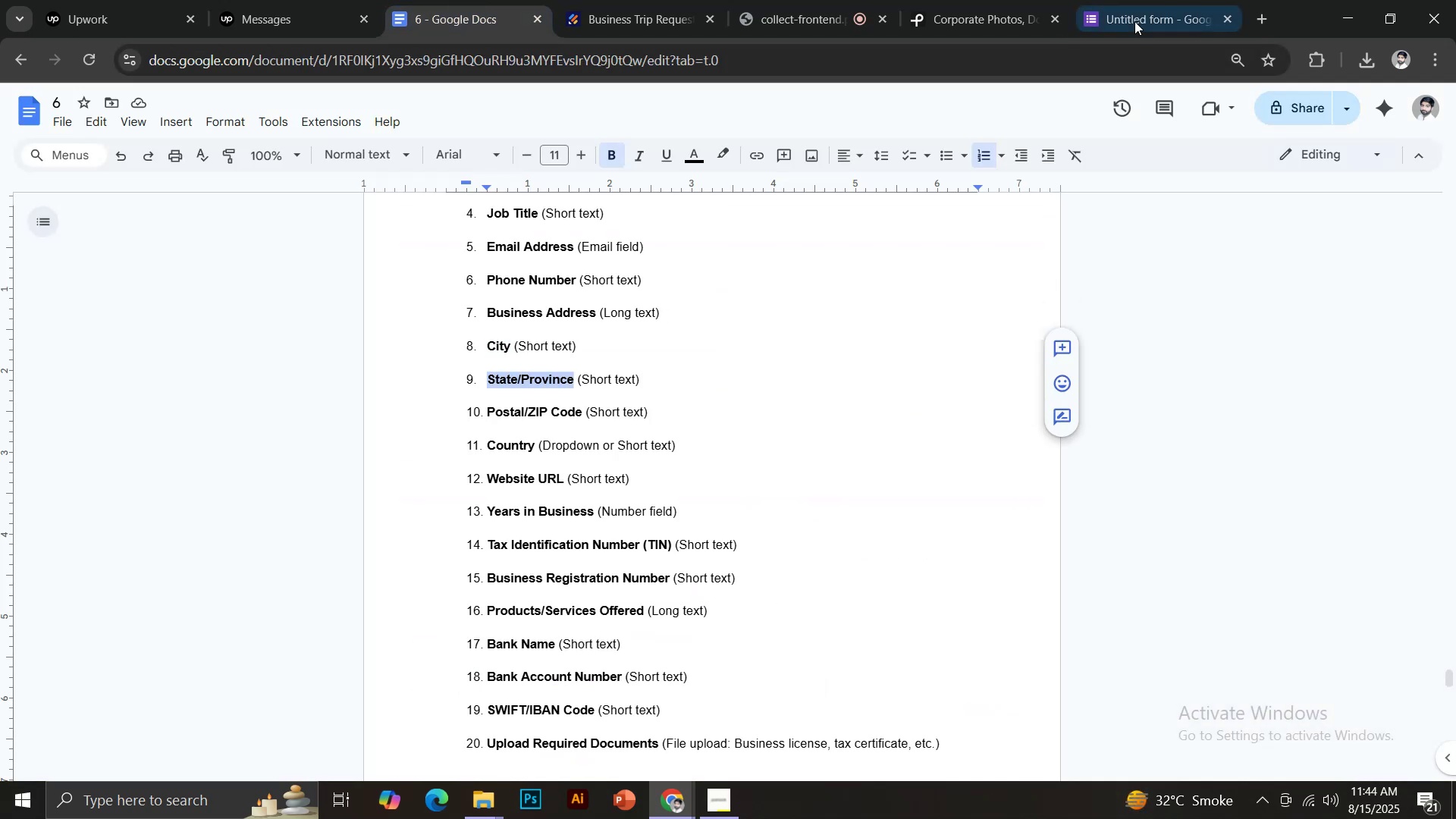 
key(Control+C)
 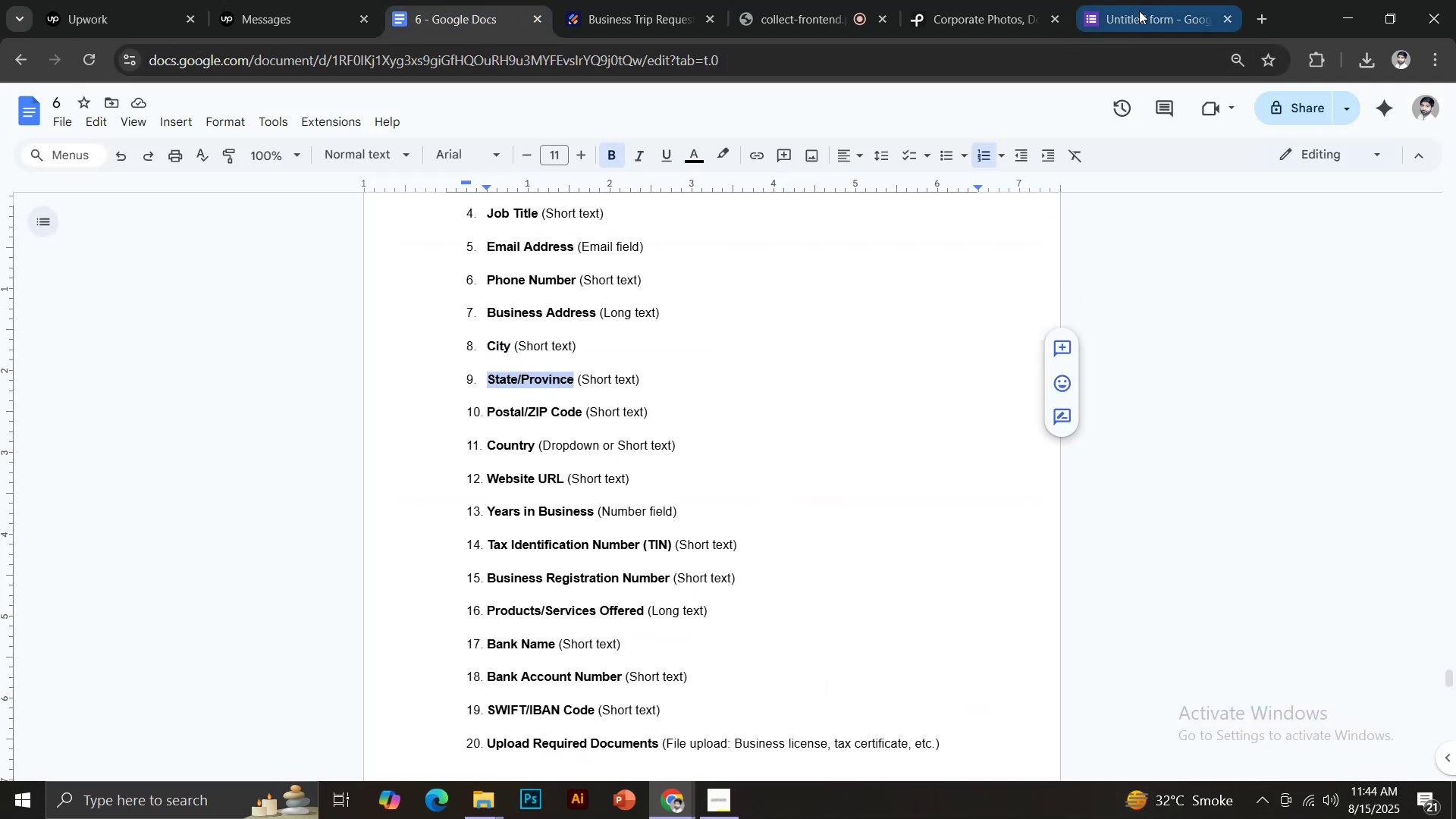 
left_click([1136, 0])
 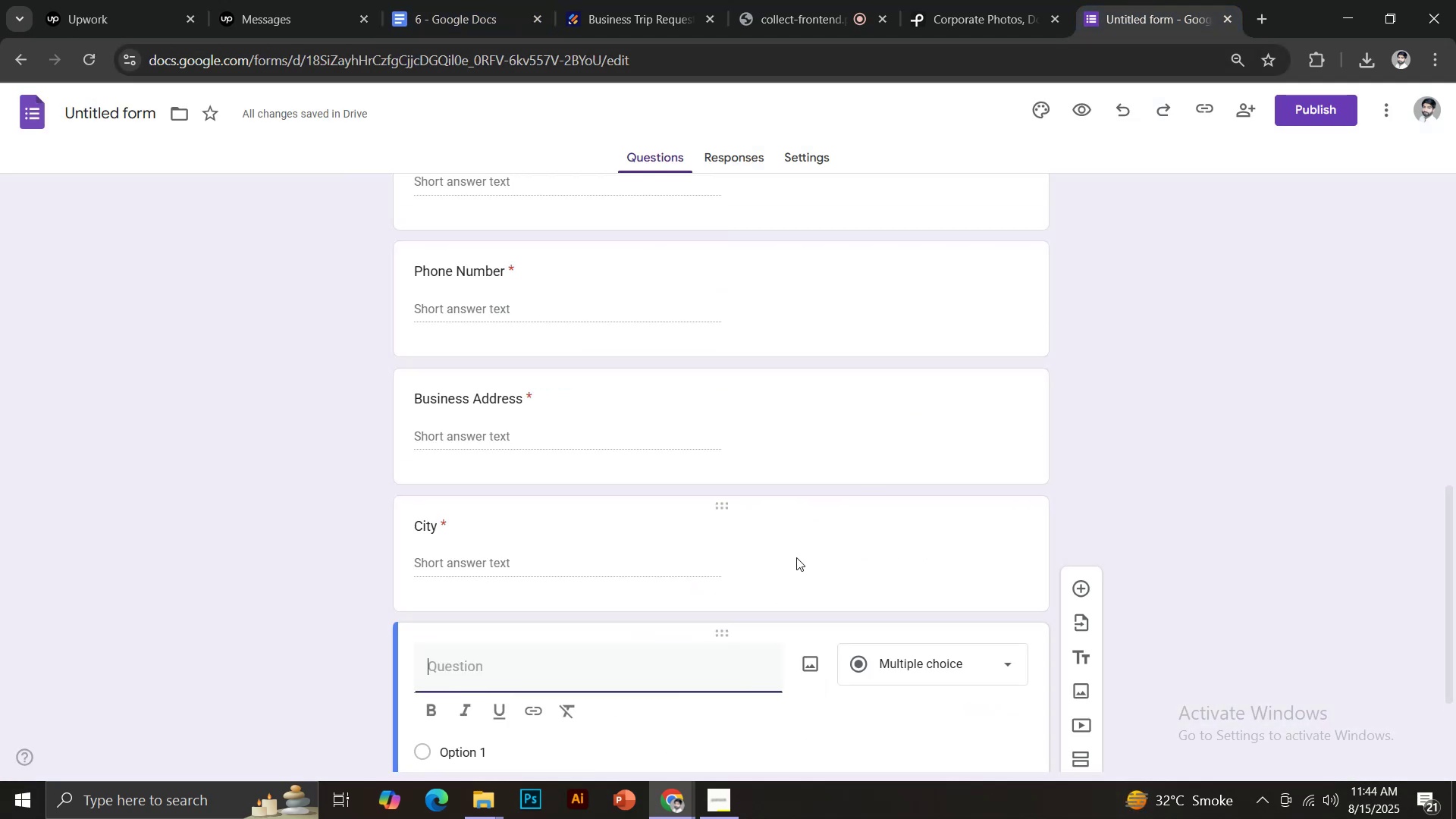 
scroll: coordinate [796, 557], scroll_direction: down, amount: 2.0
 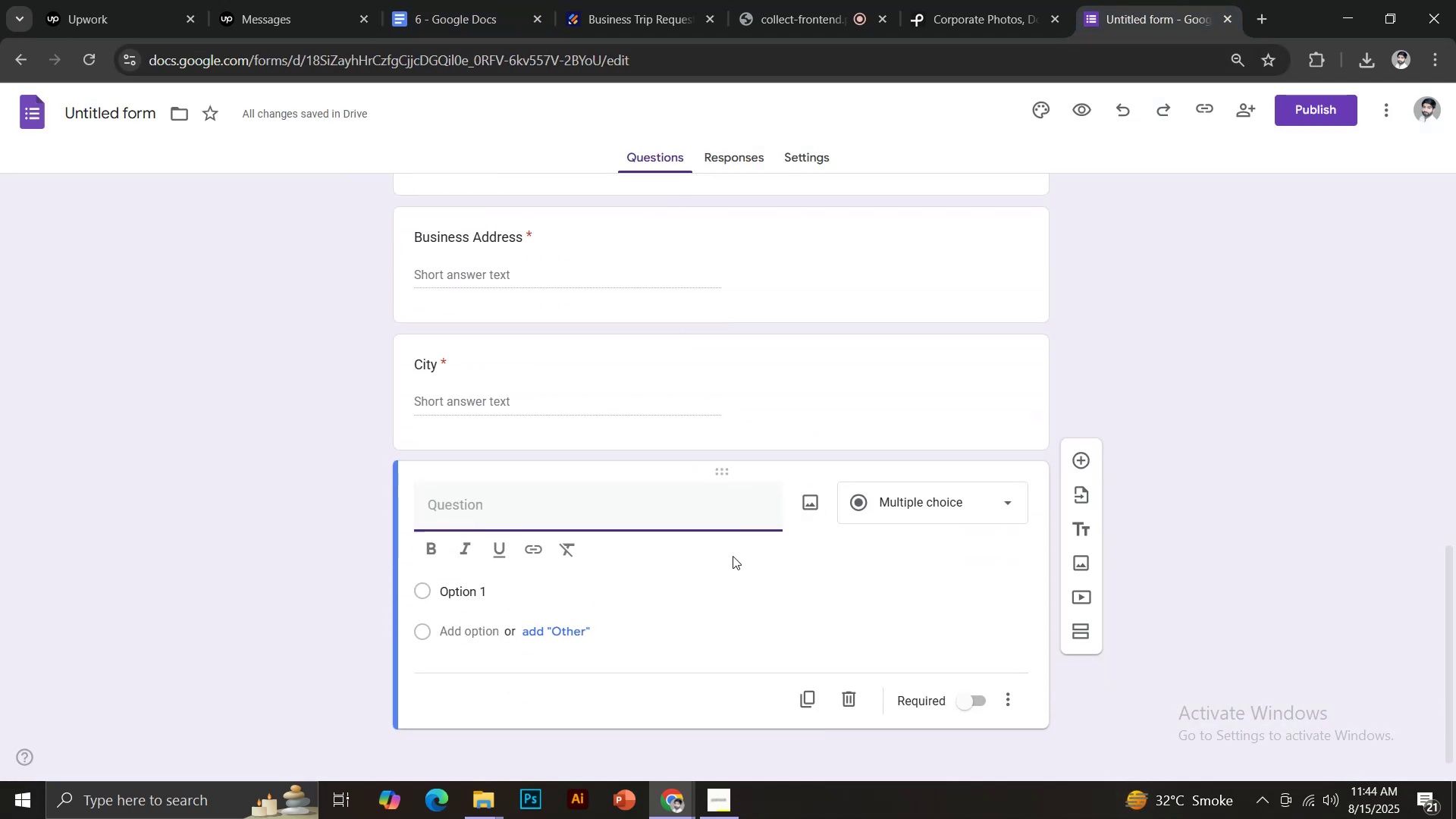 
key(Control+Shift+V)
 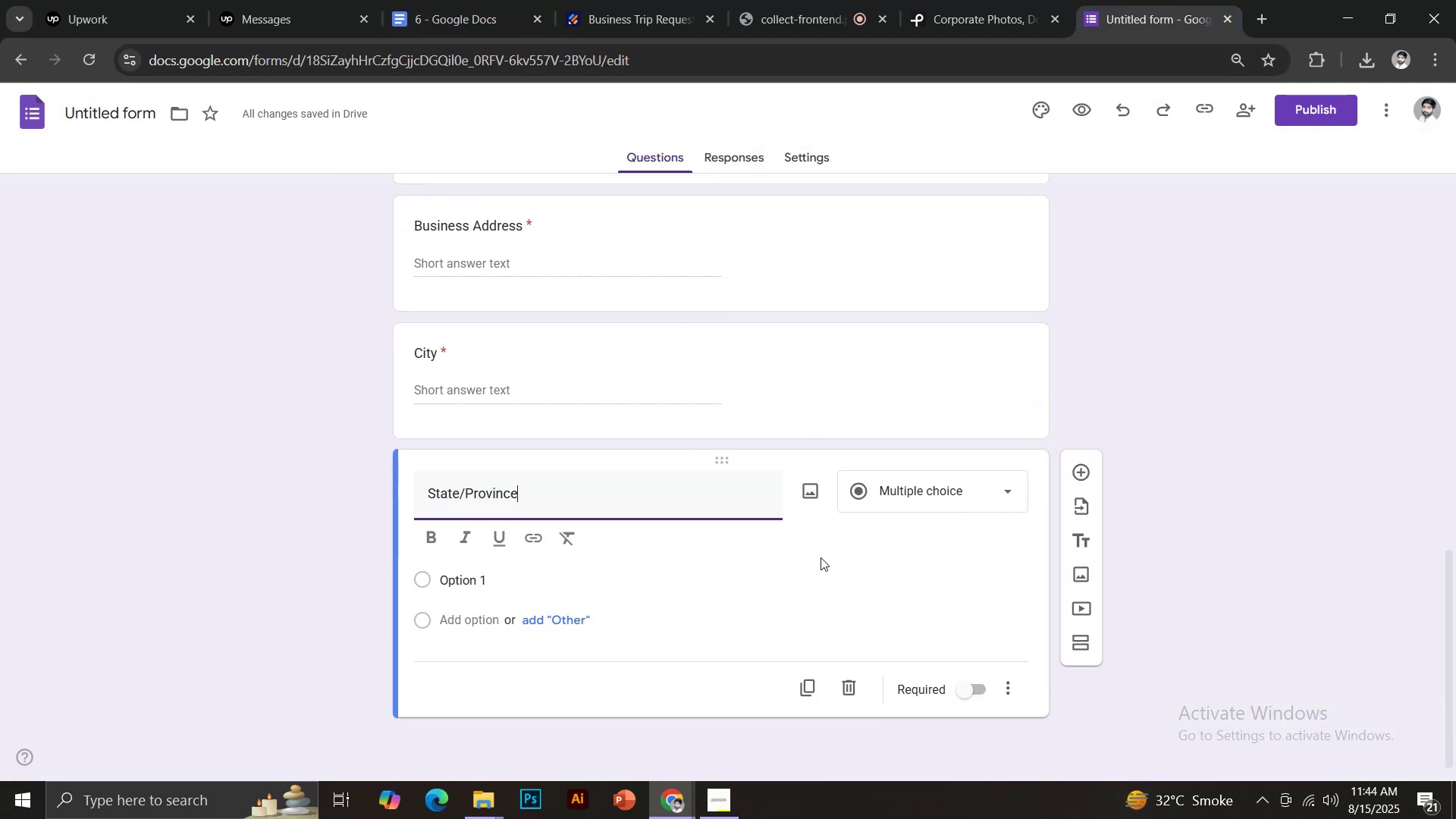 
scroll: coordinate [890, 562], scroll_direction: down, amount: 1.0
 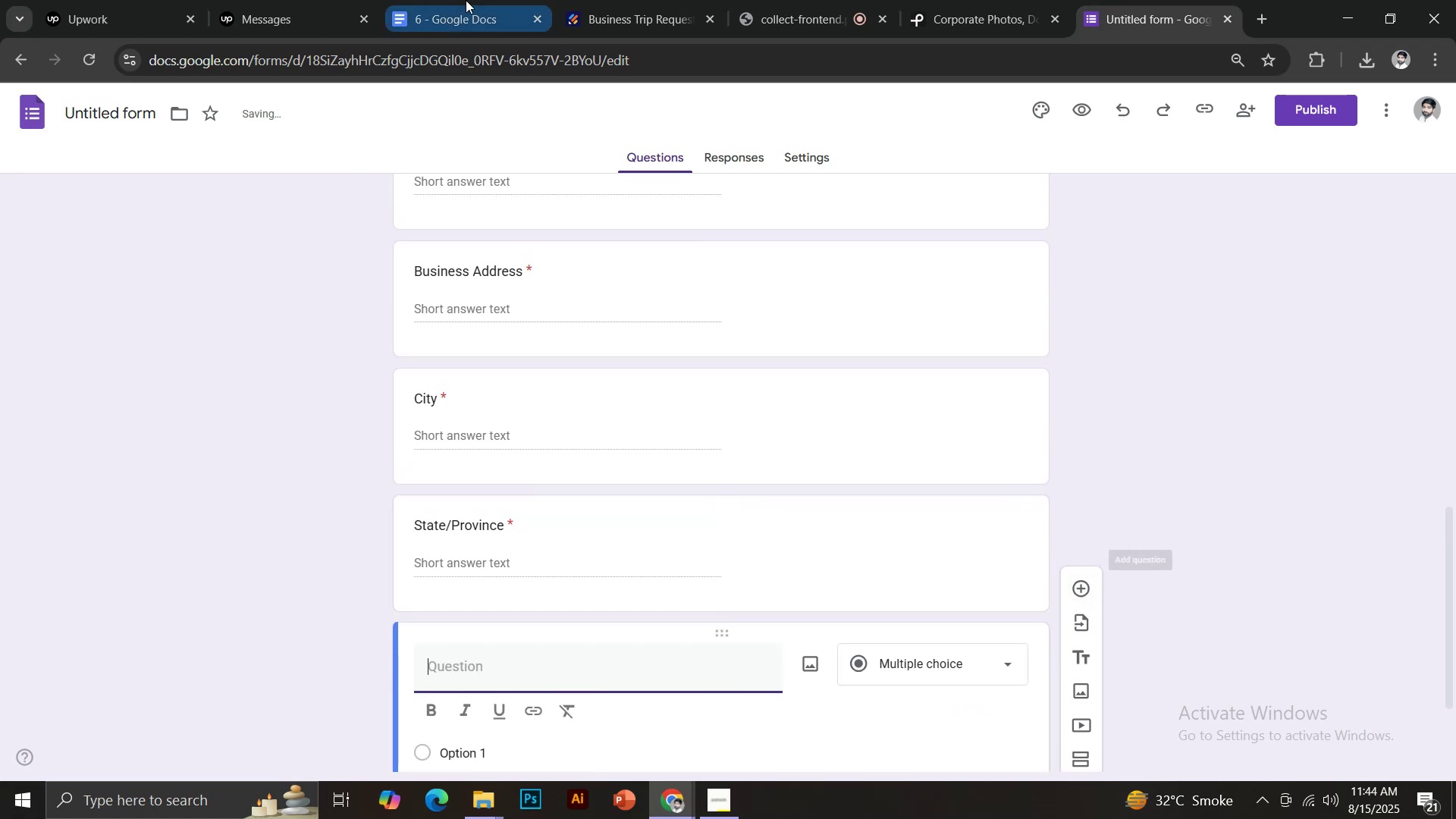 
left_click([453, 0])
 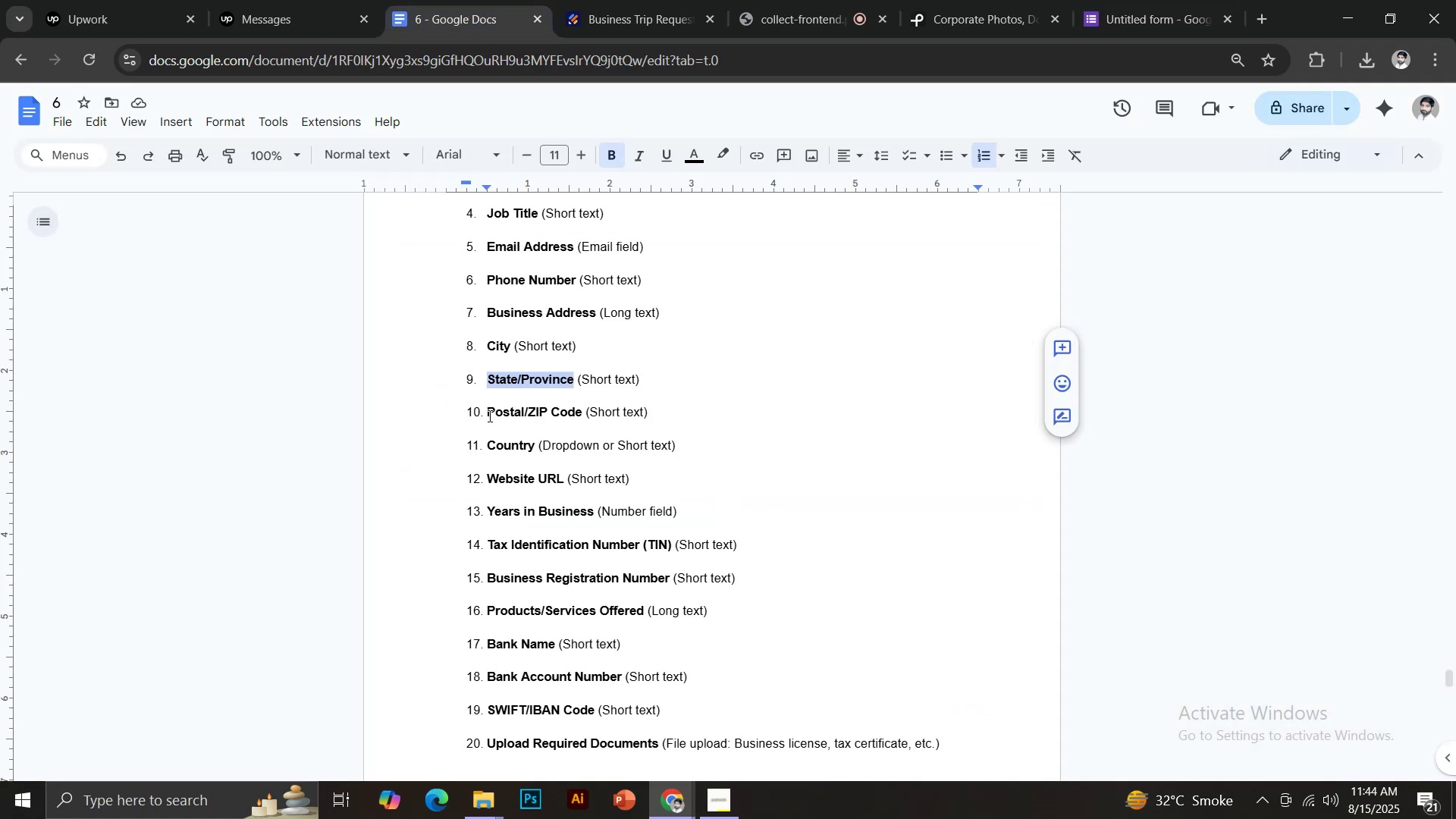 
left_click_drag(start_coordinate=[488, 411], to_coordinate=[580, 406])
 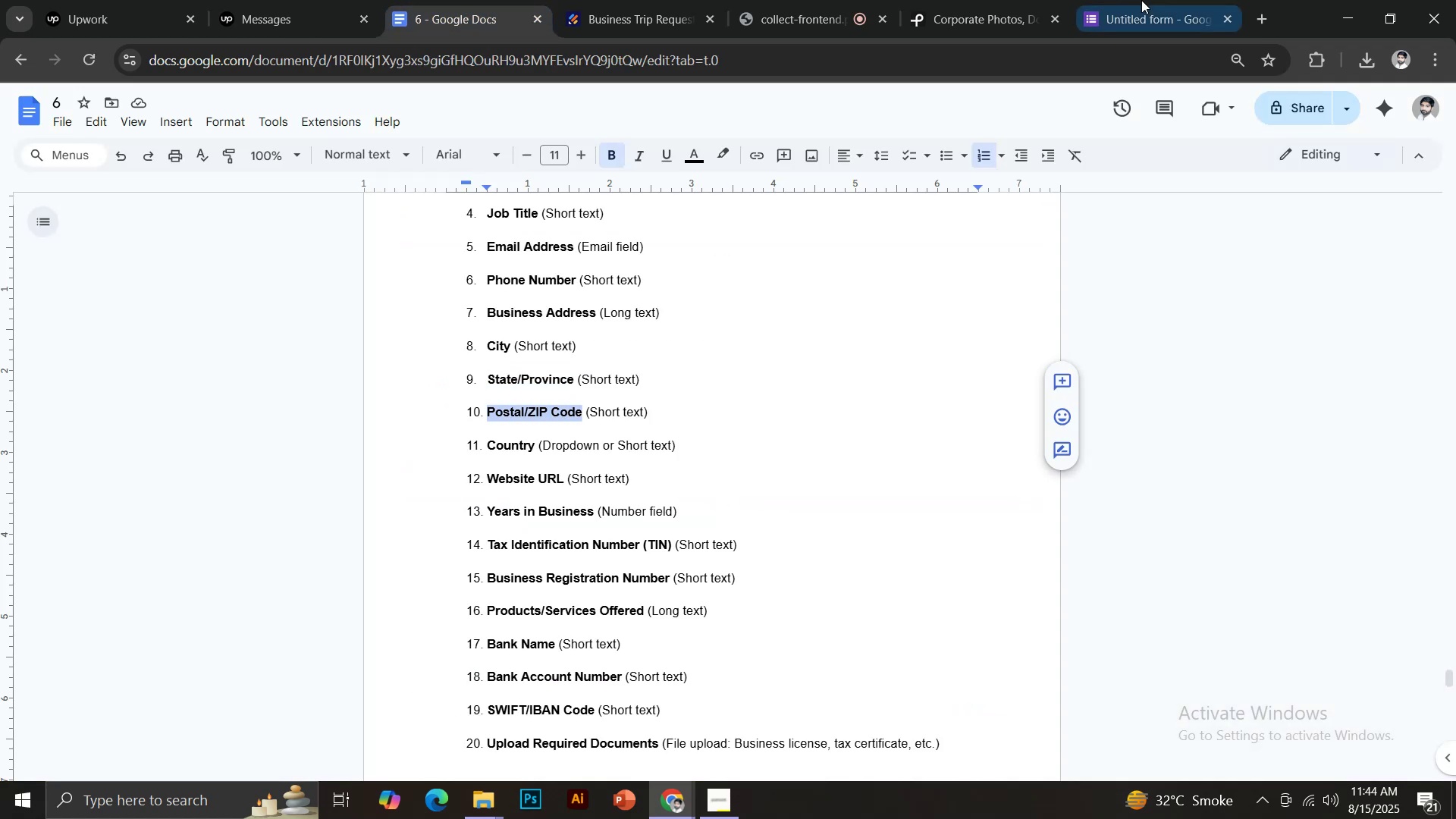 
key(Control+C)
 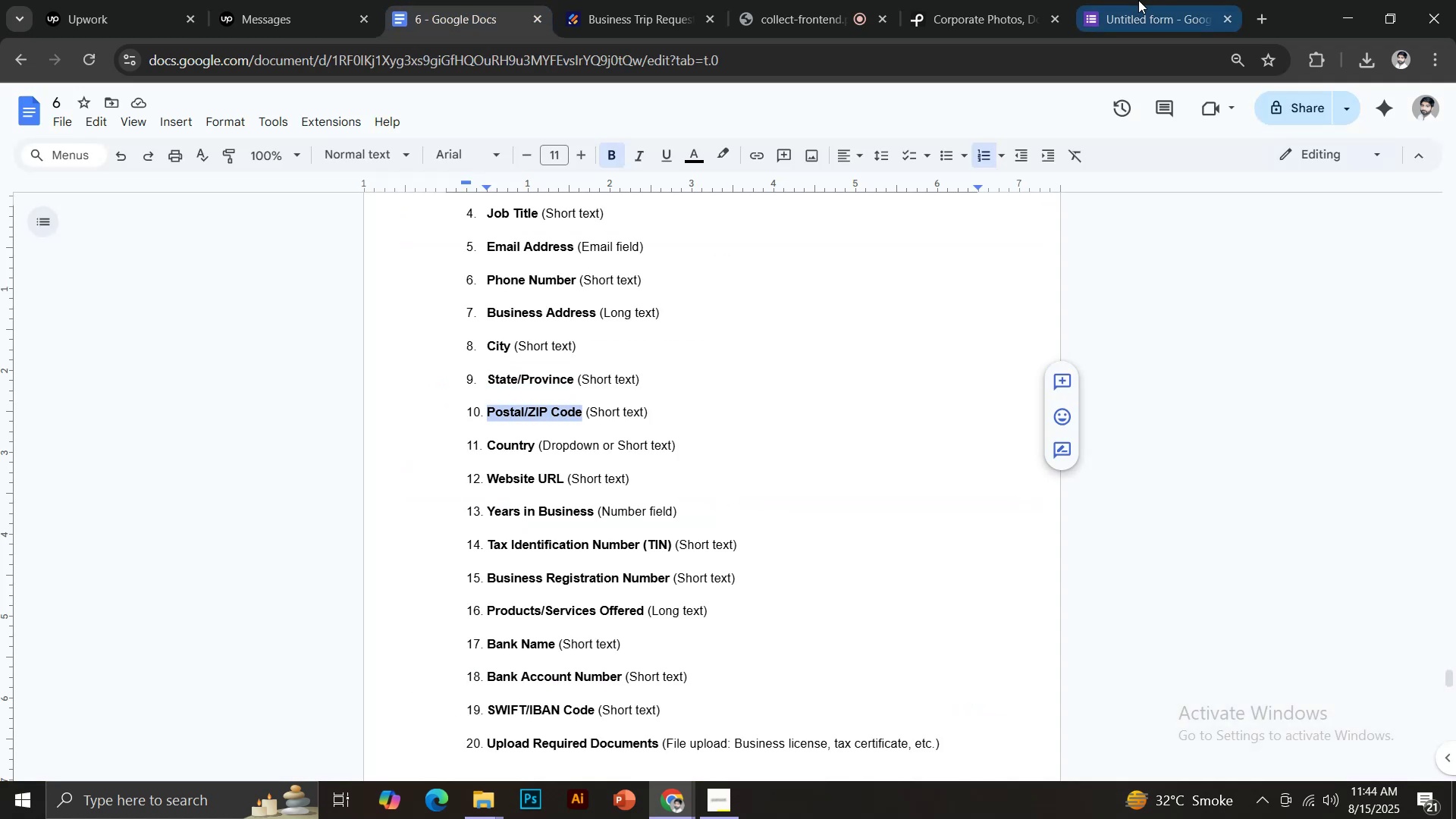 
left_click([1134, 0])
 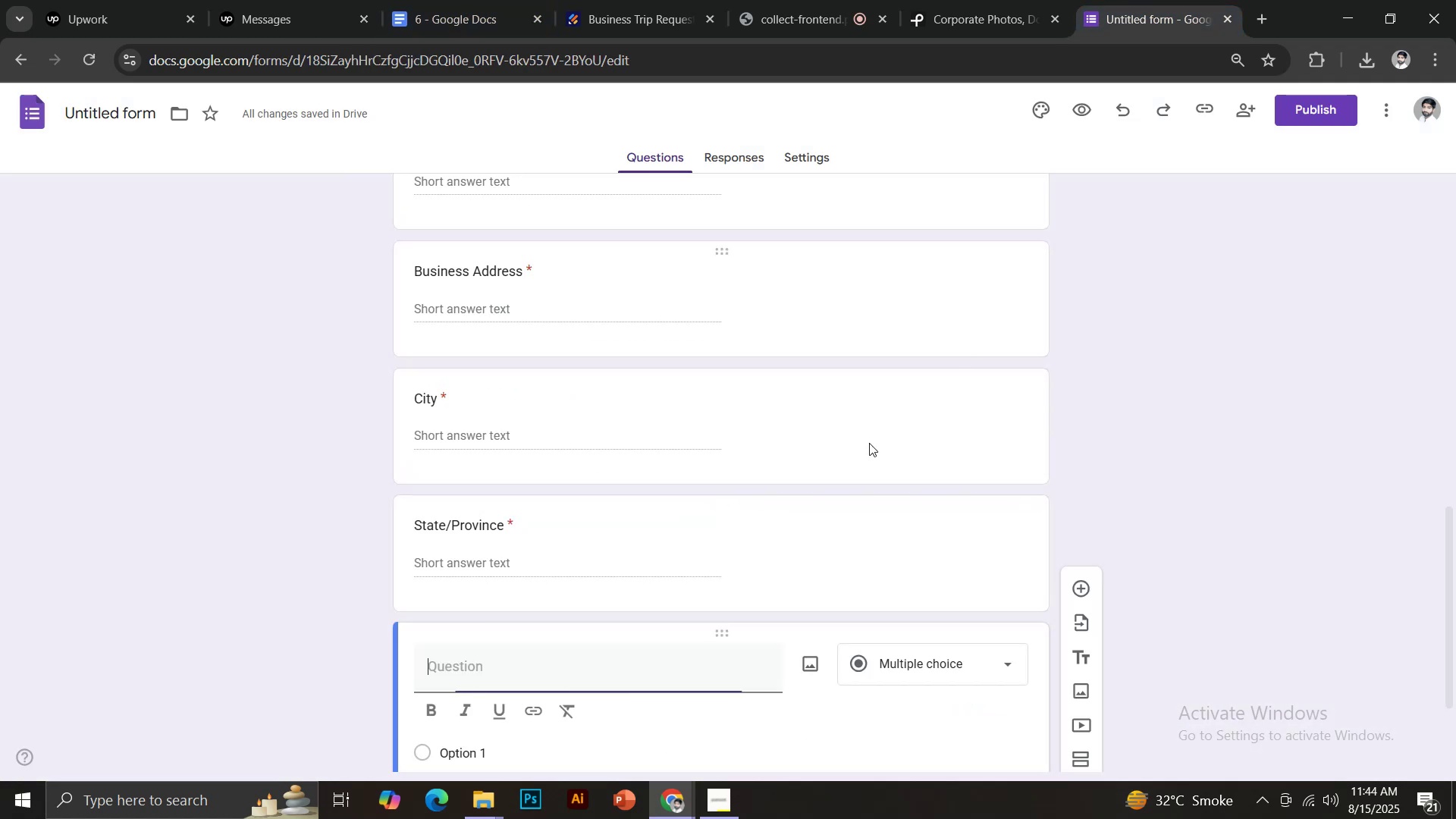 
scroll: coordinate [857, 460], scroll_direction: down, amount: 1.0
 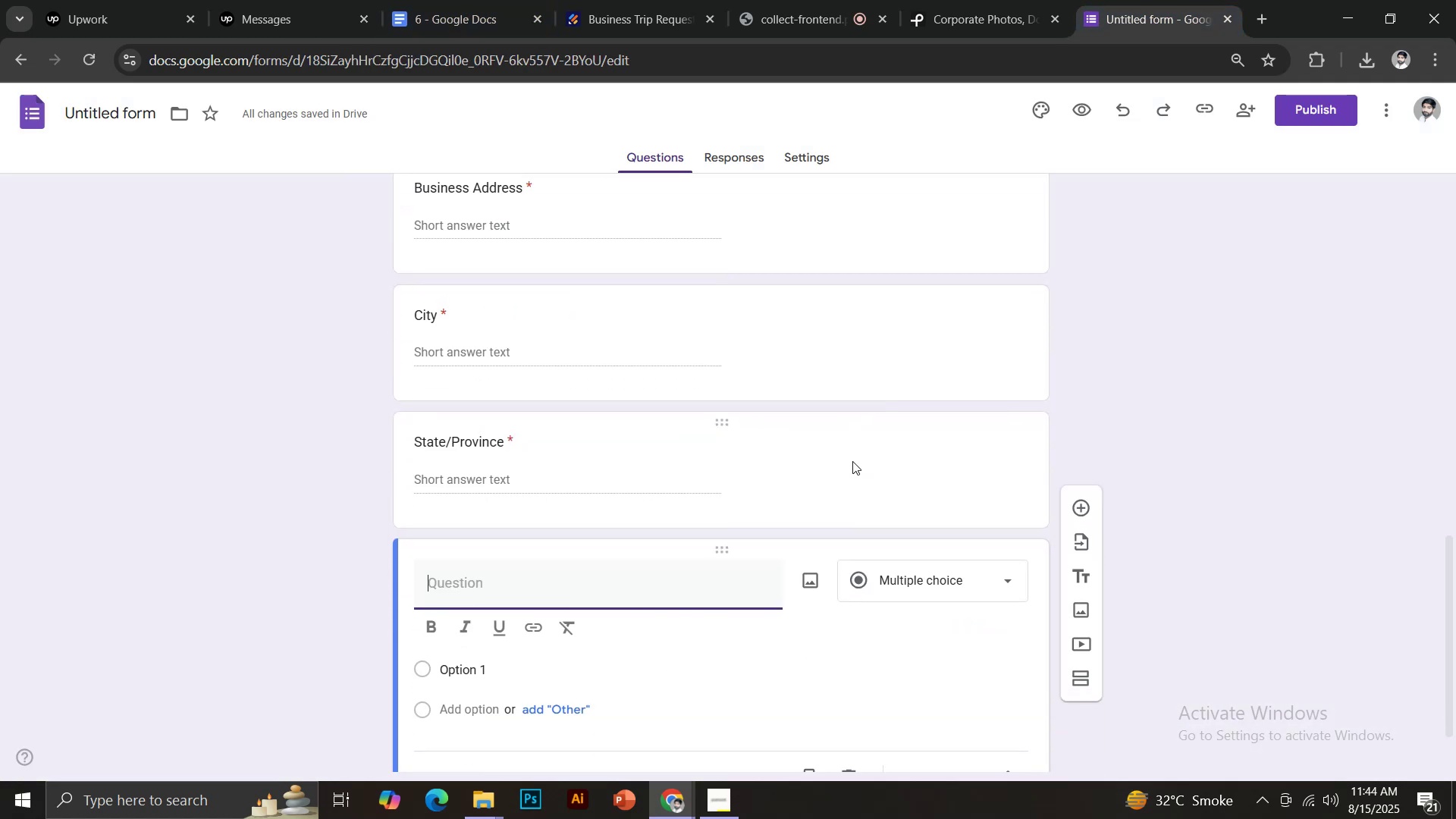 
key(Control+Shift+V)
 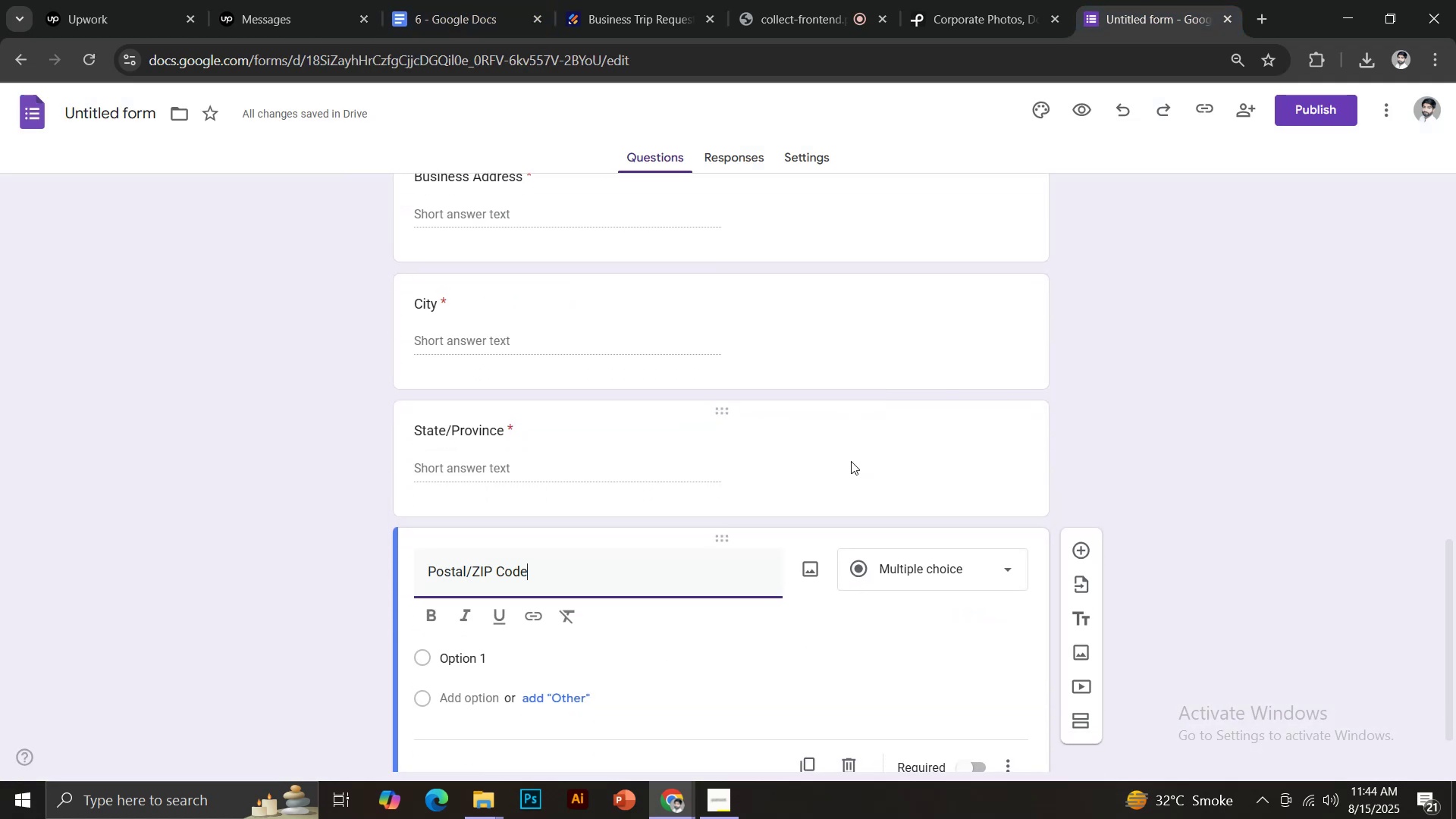 
scroll: coordinate [851, 461], scroll_direction: down, amount: 3.0
 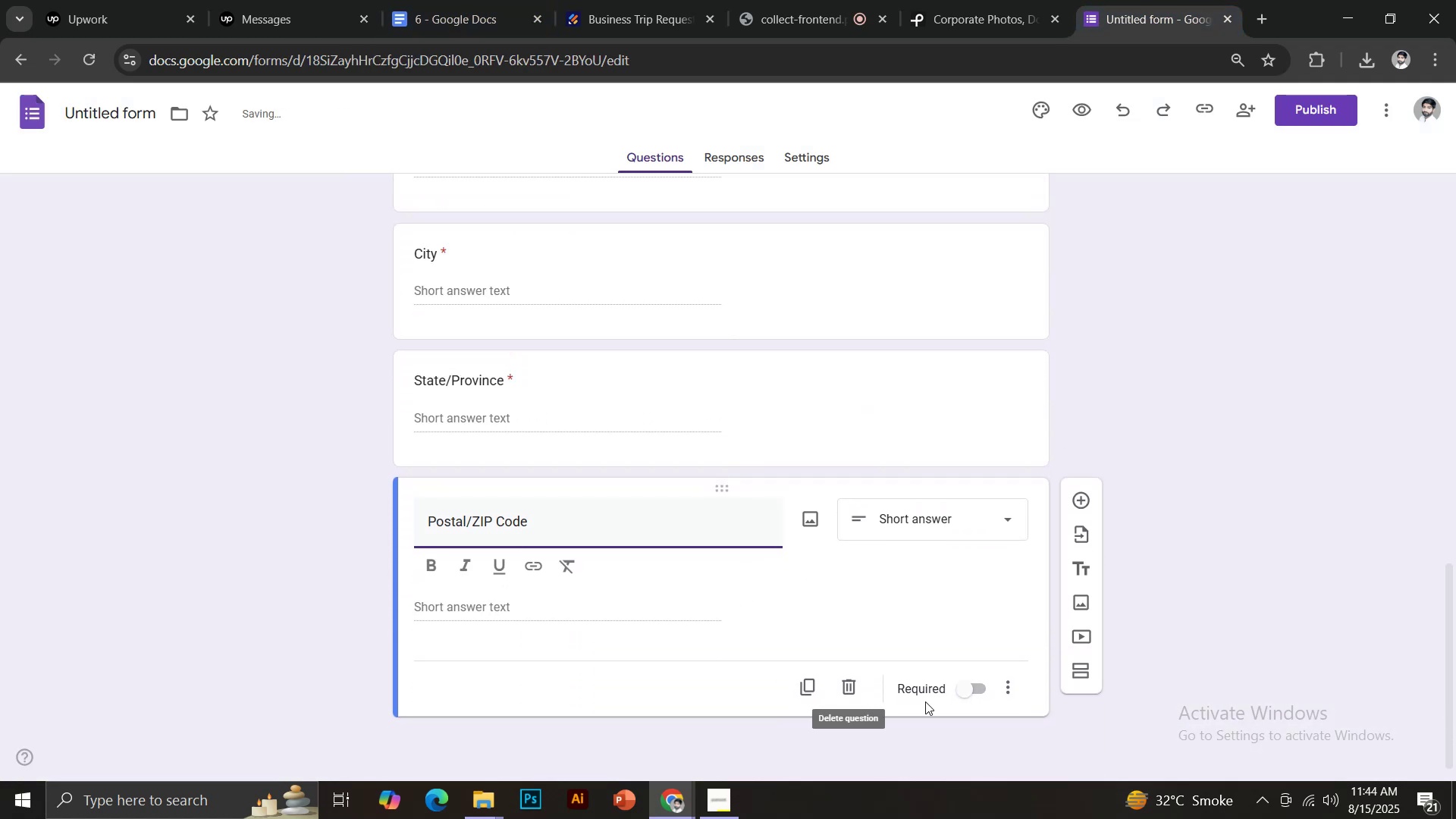 
left_click([970, 692])
 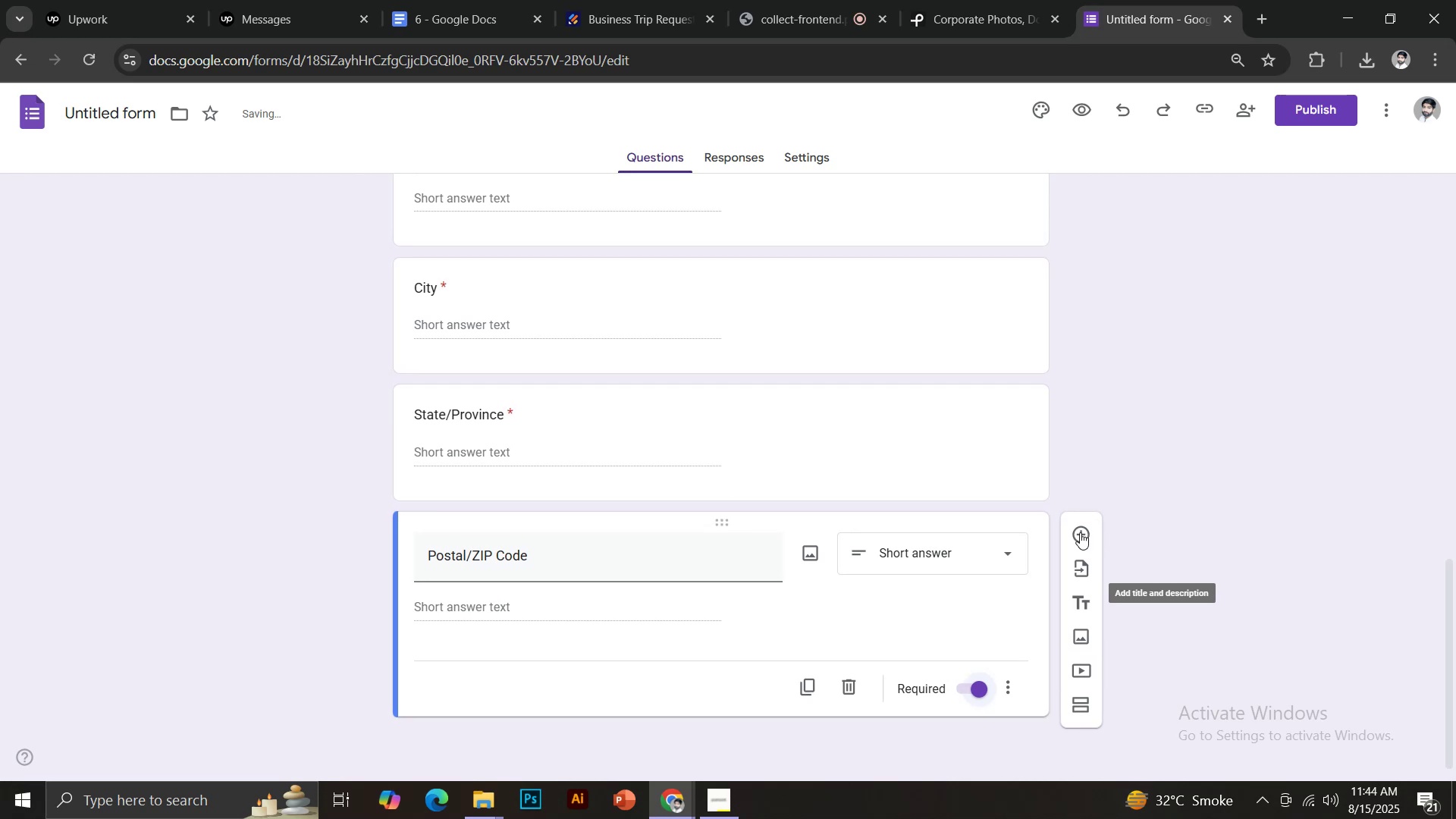 
left_click([1077, 535])
 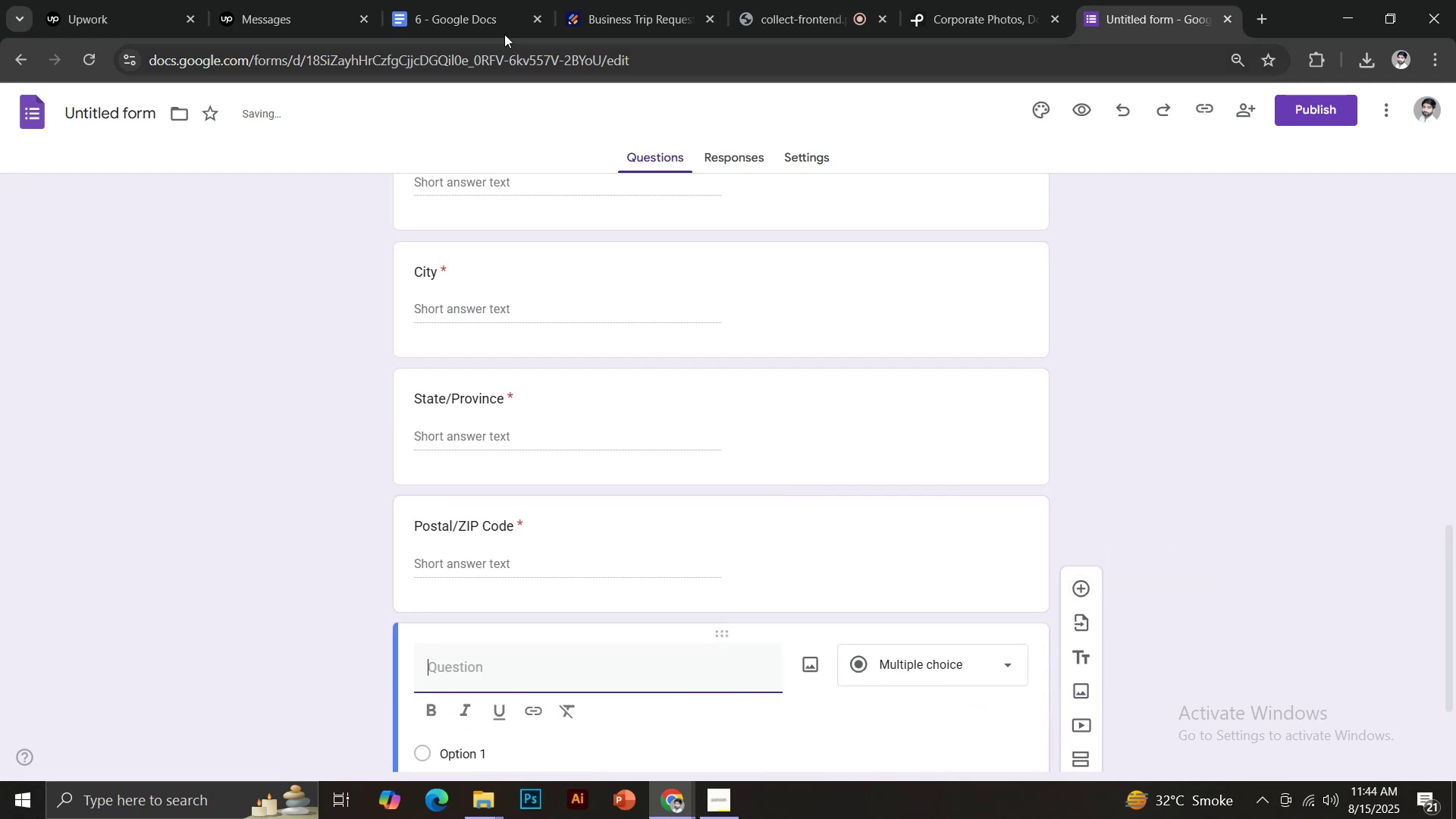 
left_click([476, 0])
 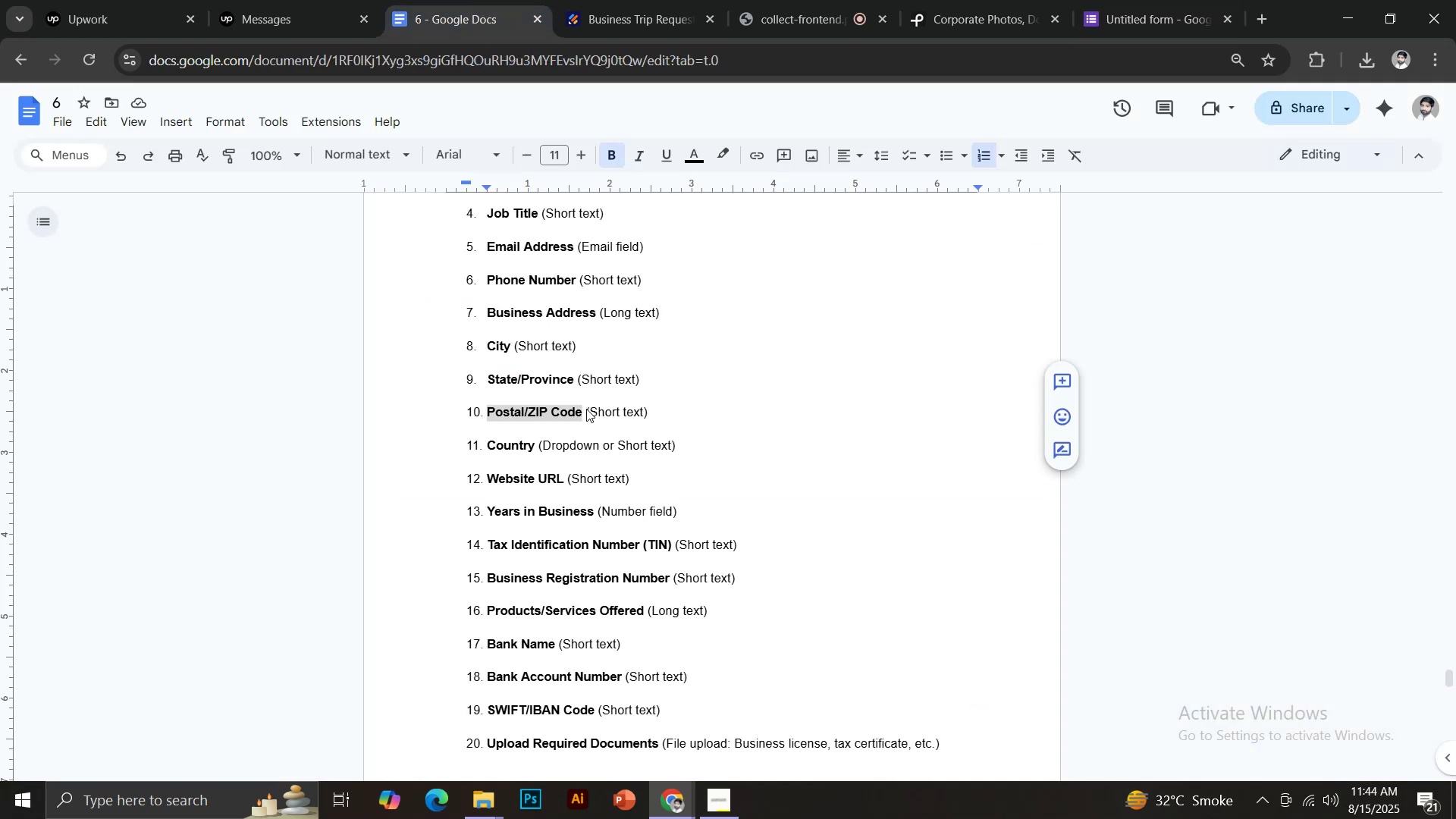 
scroll: coordinate [579, 422], scroll_direction: down, amount: 1.0
 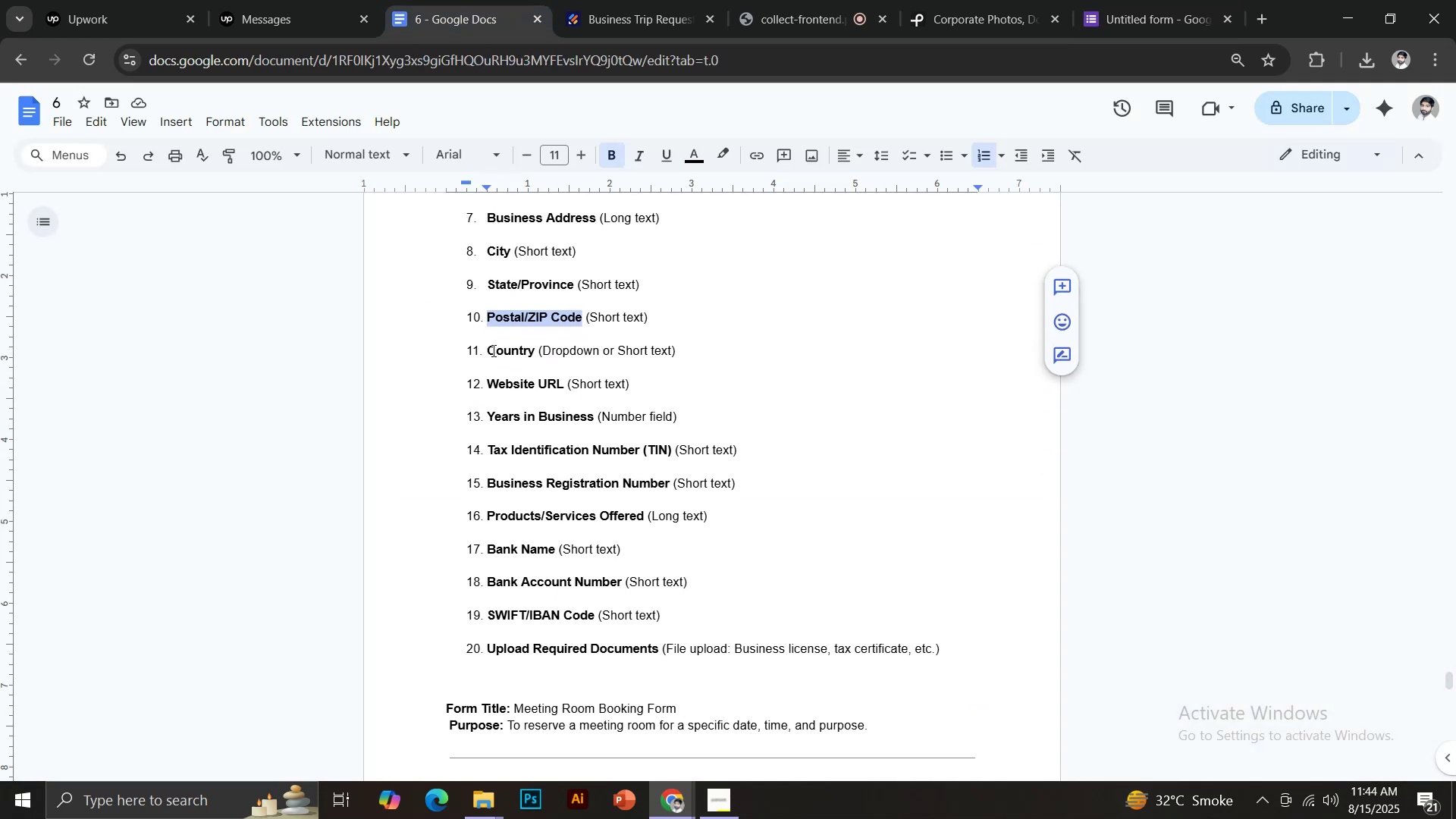 
left_click_drag(start_coordinate=[488, 351], to_coordinate=[533, 350])
 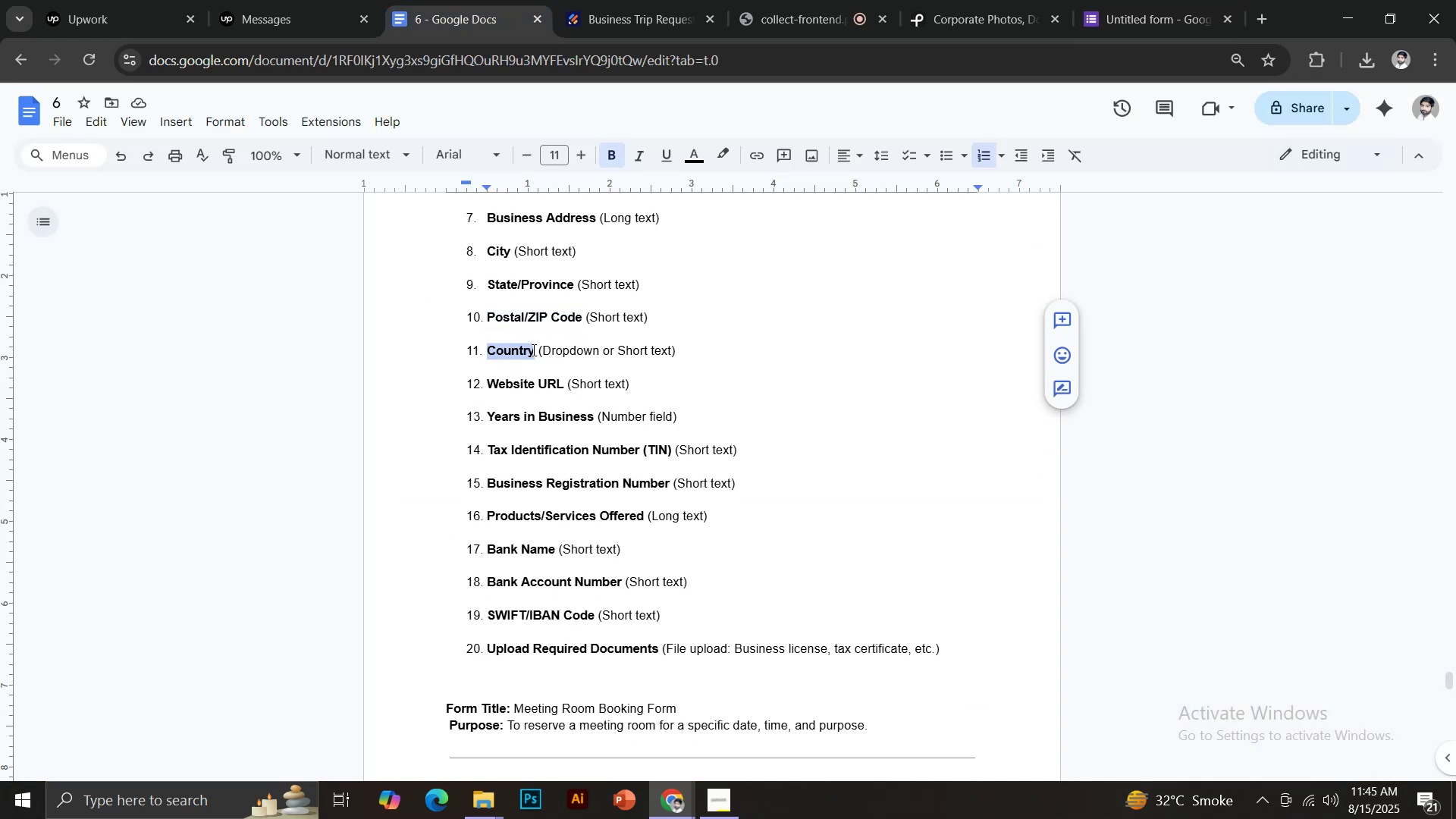 
key(Control+C)
 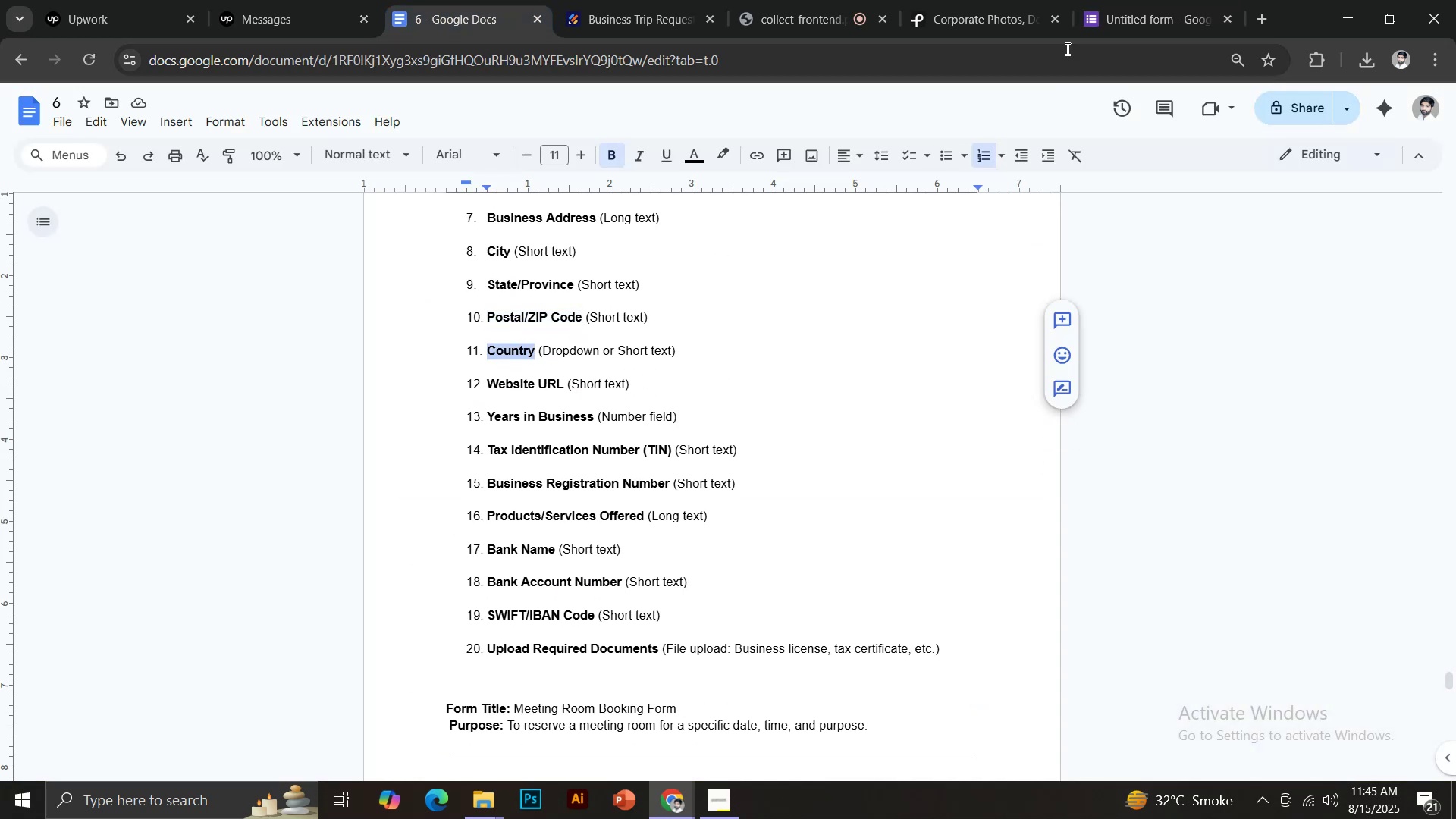 
left_click([1121, 0])
 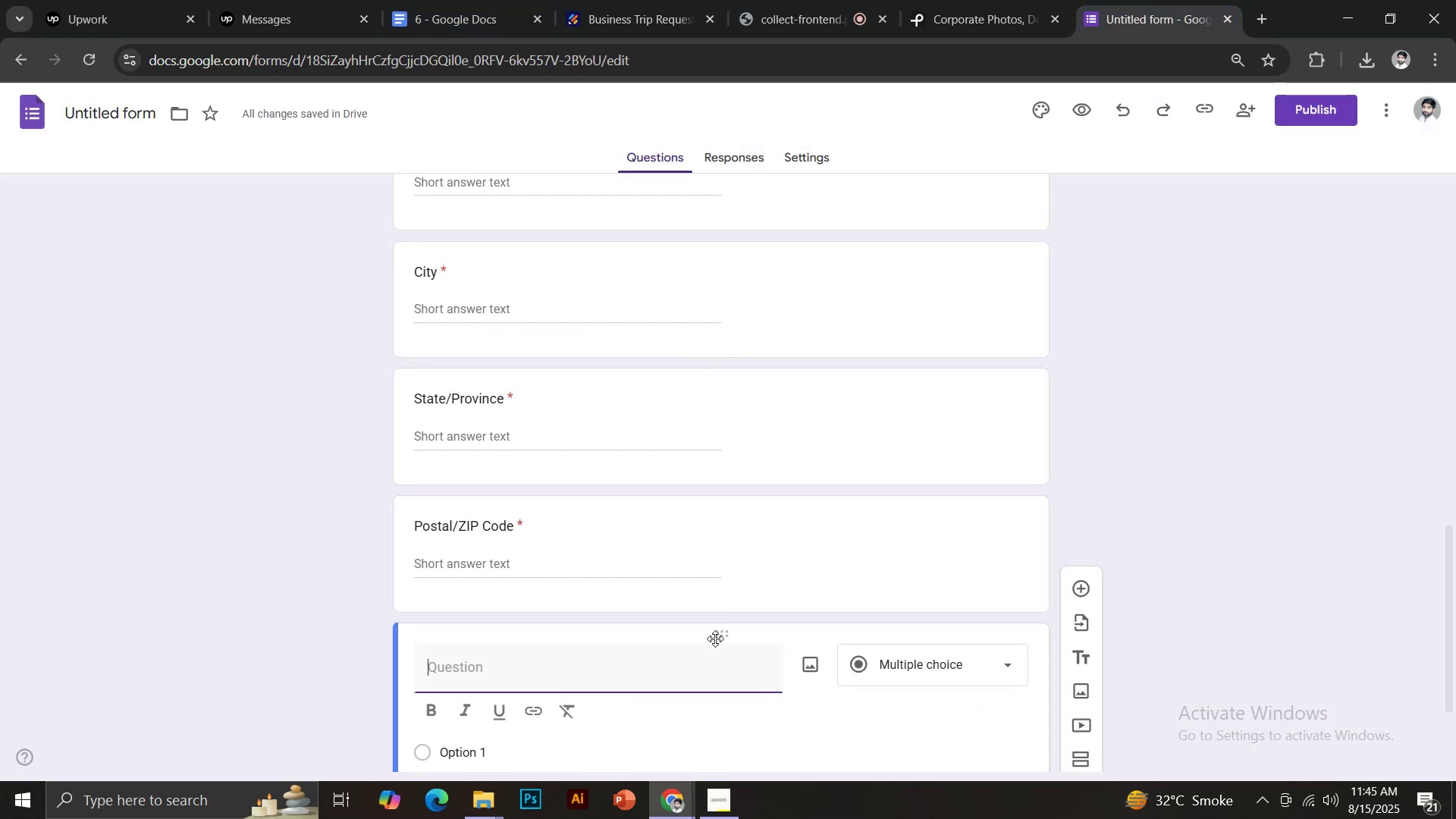 
key(Control+Shift+V)
 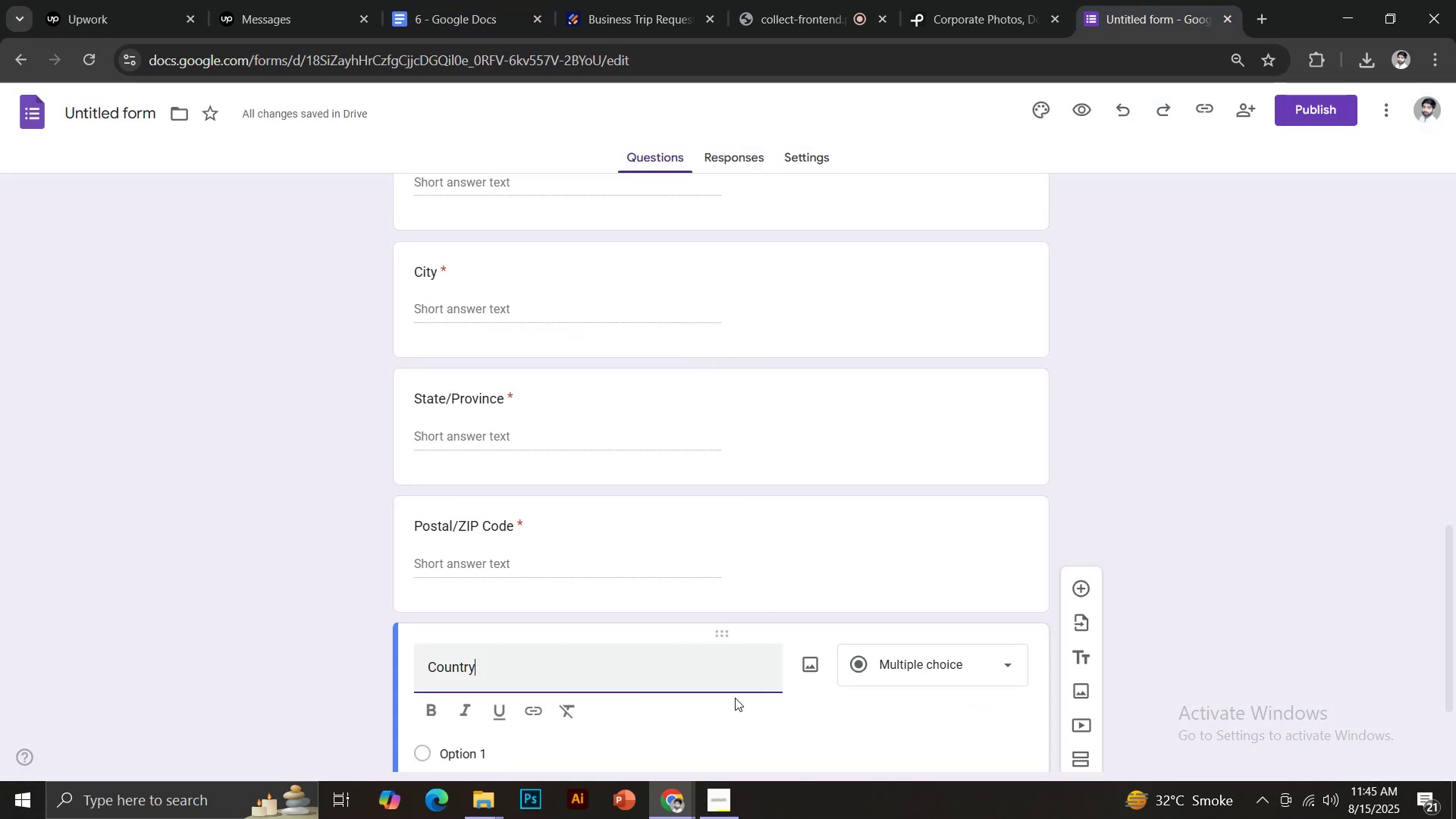 
scroll: coordinate [805, 657], scroll_direction: down, amount: 2.0
 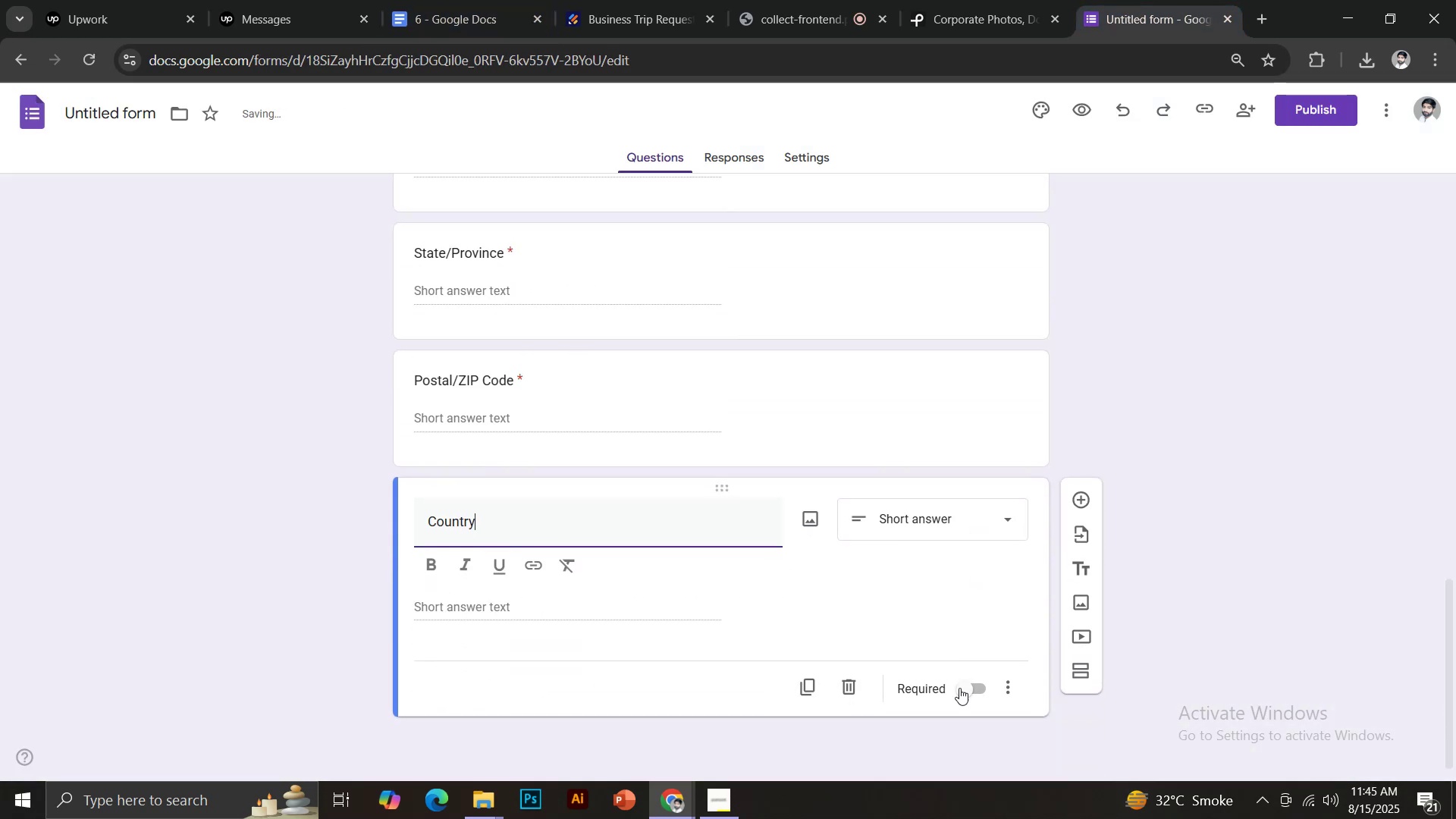 
left_click([966, 692])
 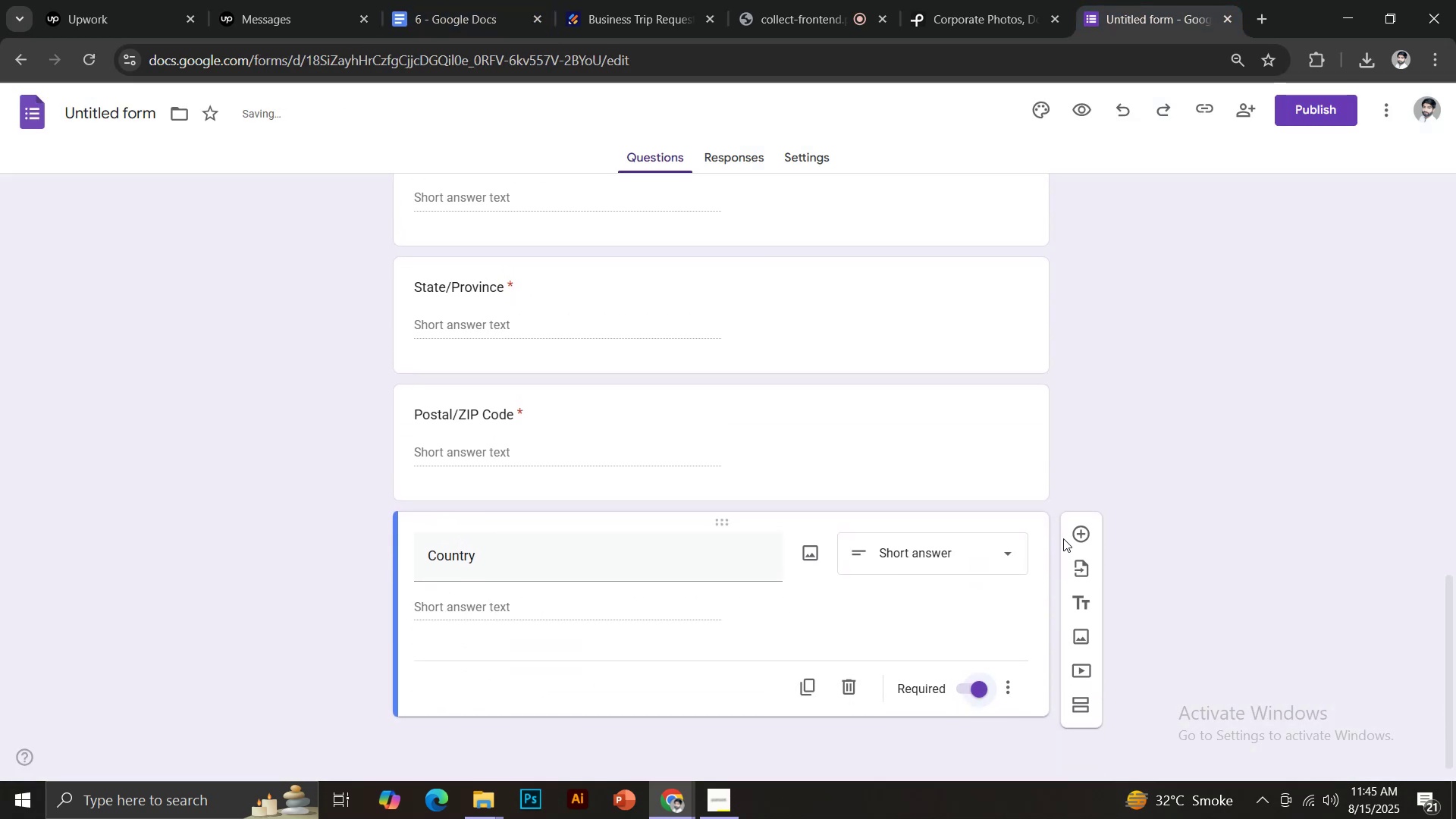 
left_click([1076, 533])
 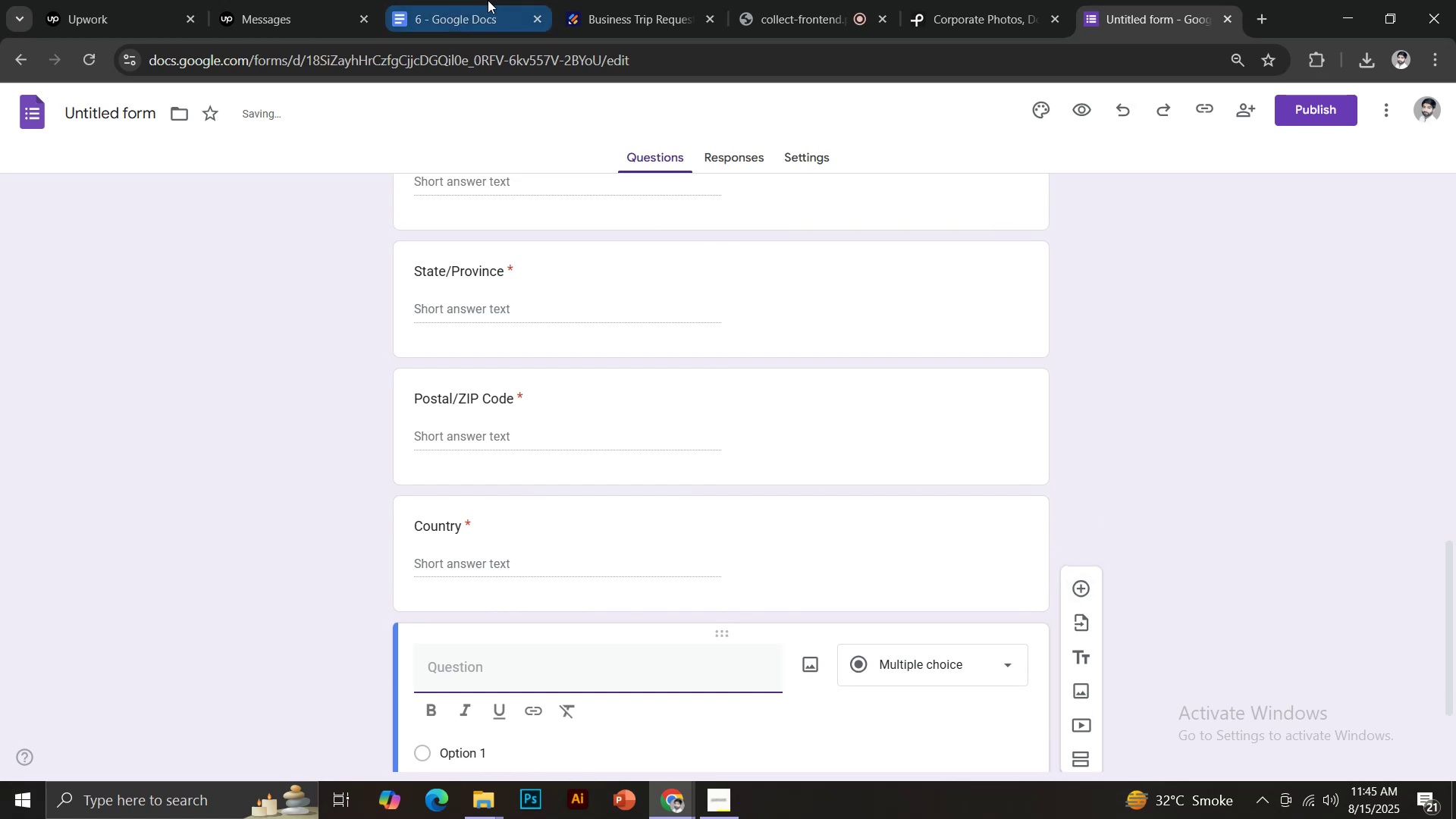 
left_click([486, 0])
 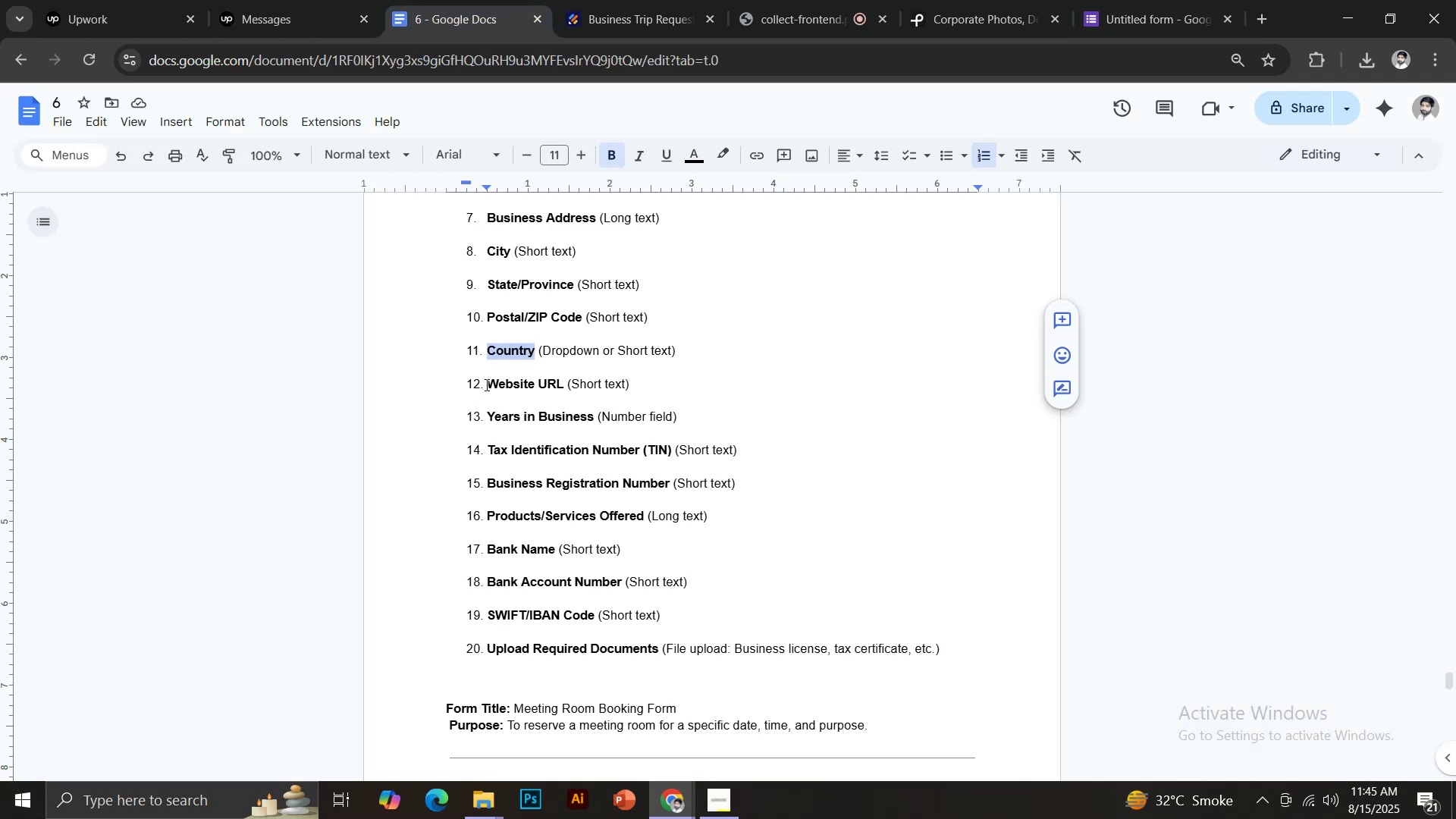 
left_click_drag(start_coordinate=[489, 384], to_coordinate=[562, 379])
 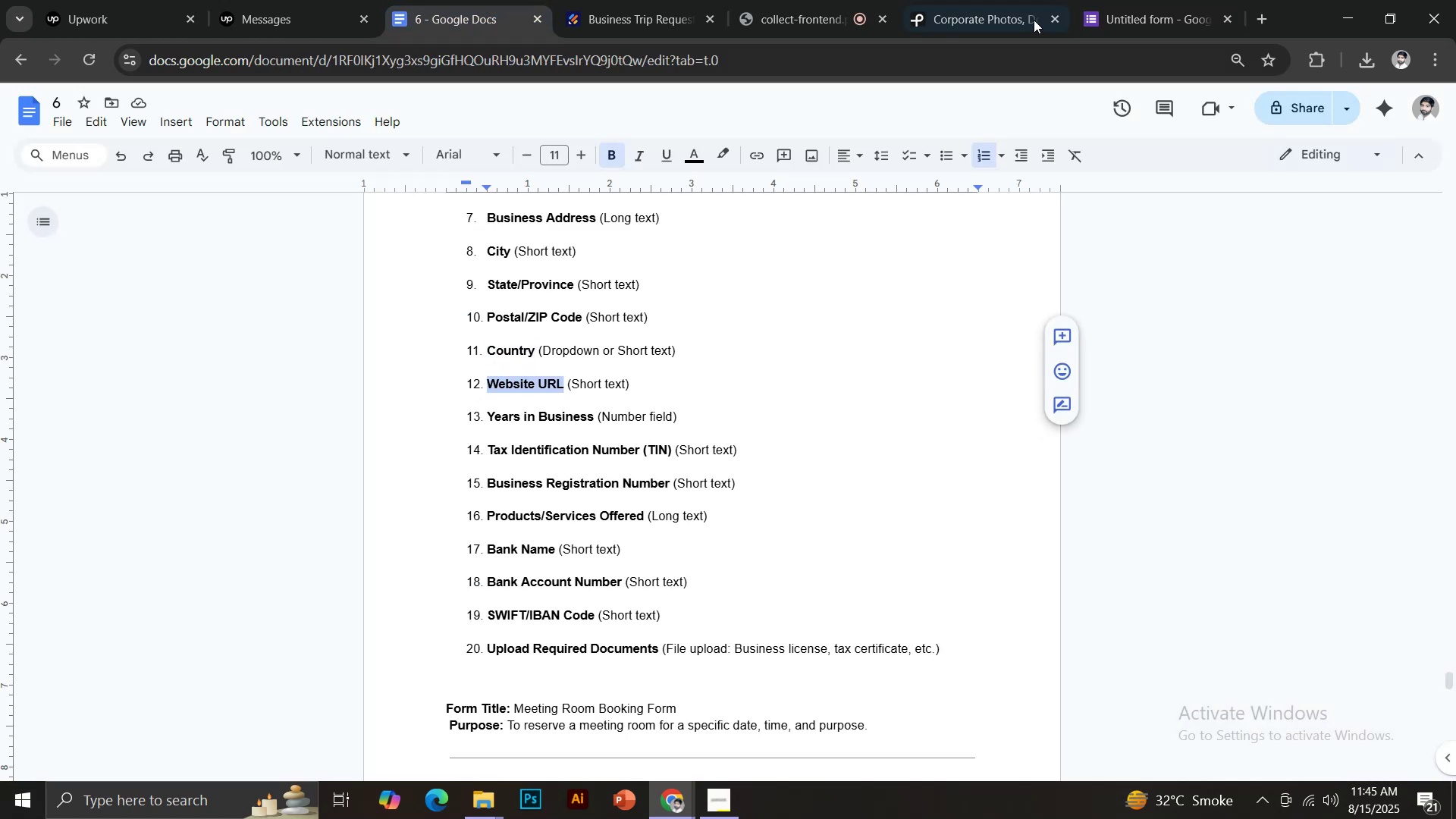 
key(Control+C)
 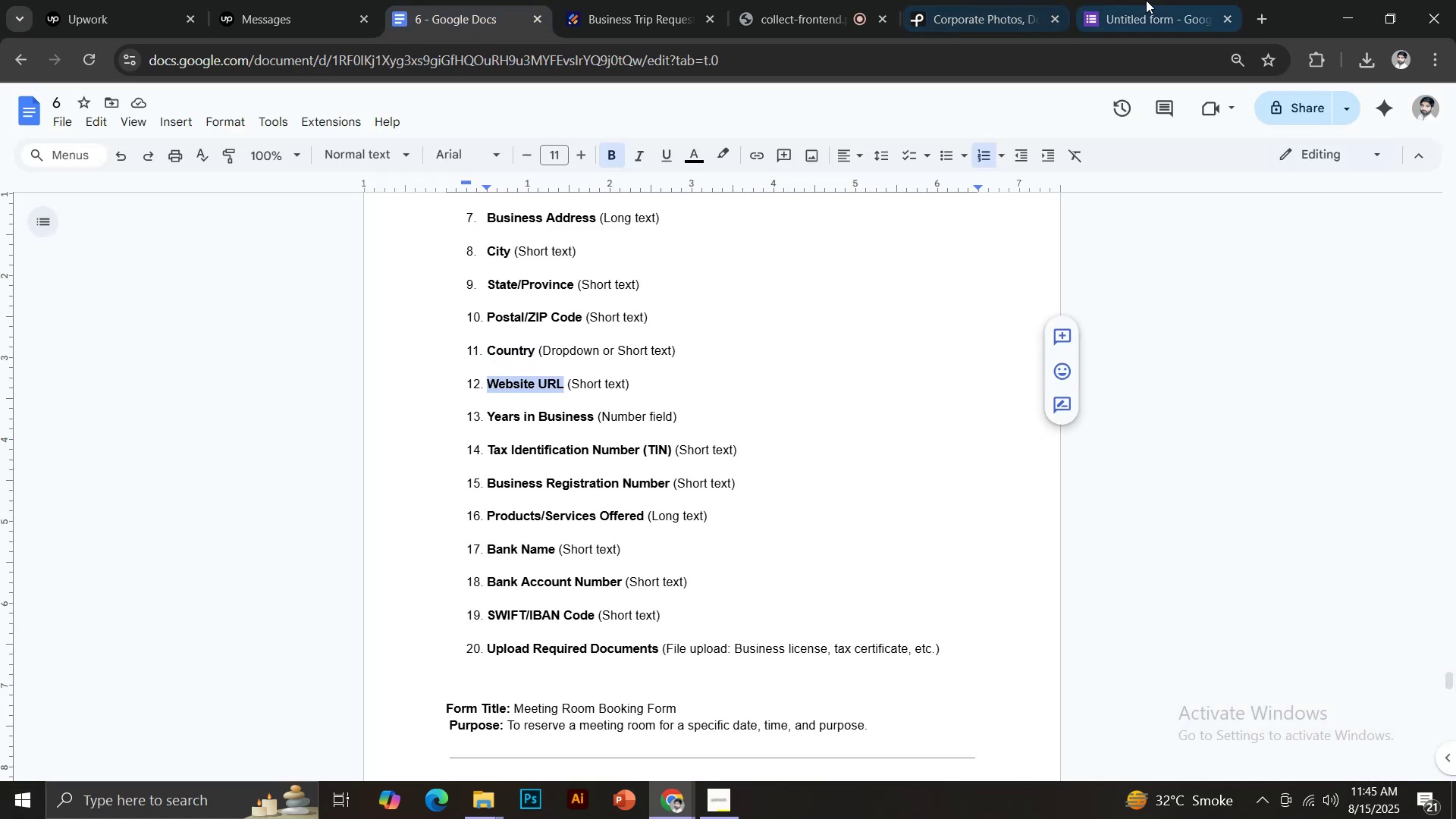 
left_click([1153, 0])
 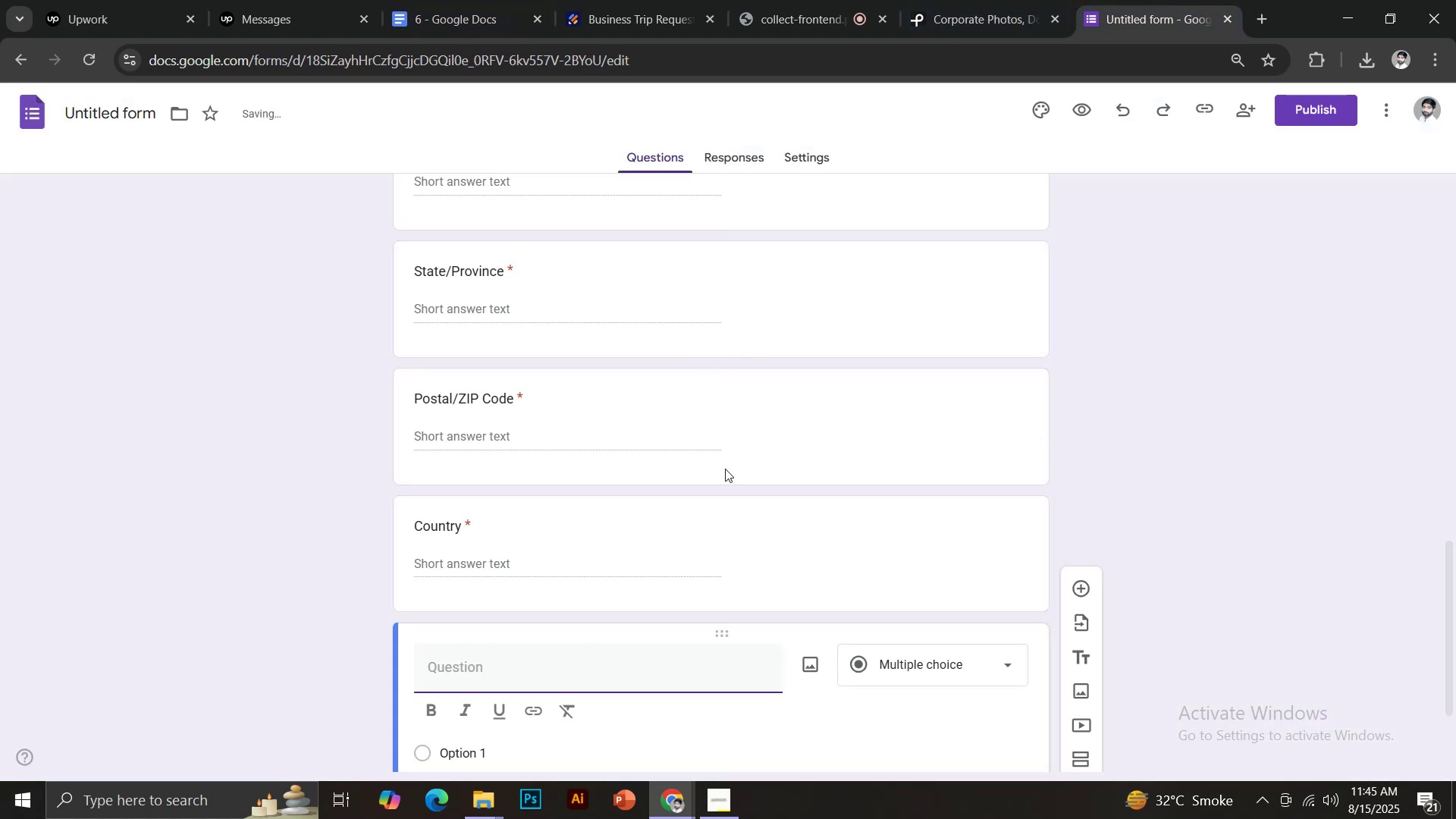 
key(Control+Shift+V)
 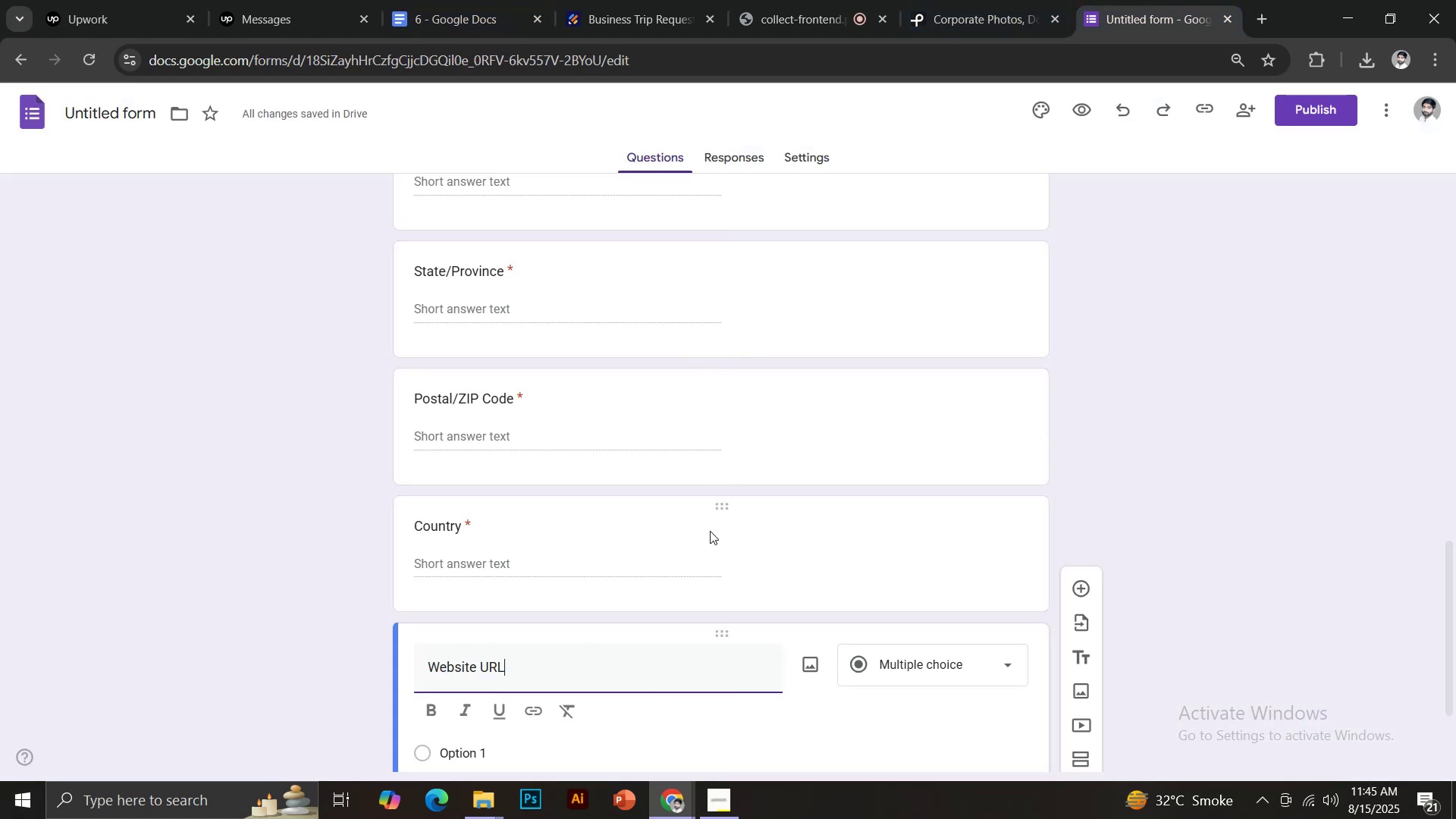 
scroll: coordinate [724, 527], scroll_direction: down, amount: 4.0
 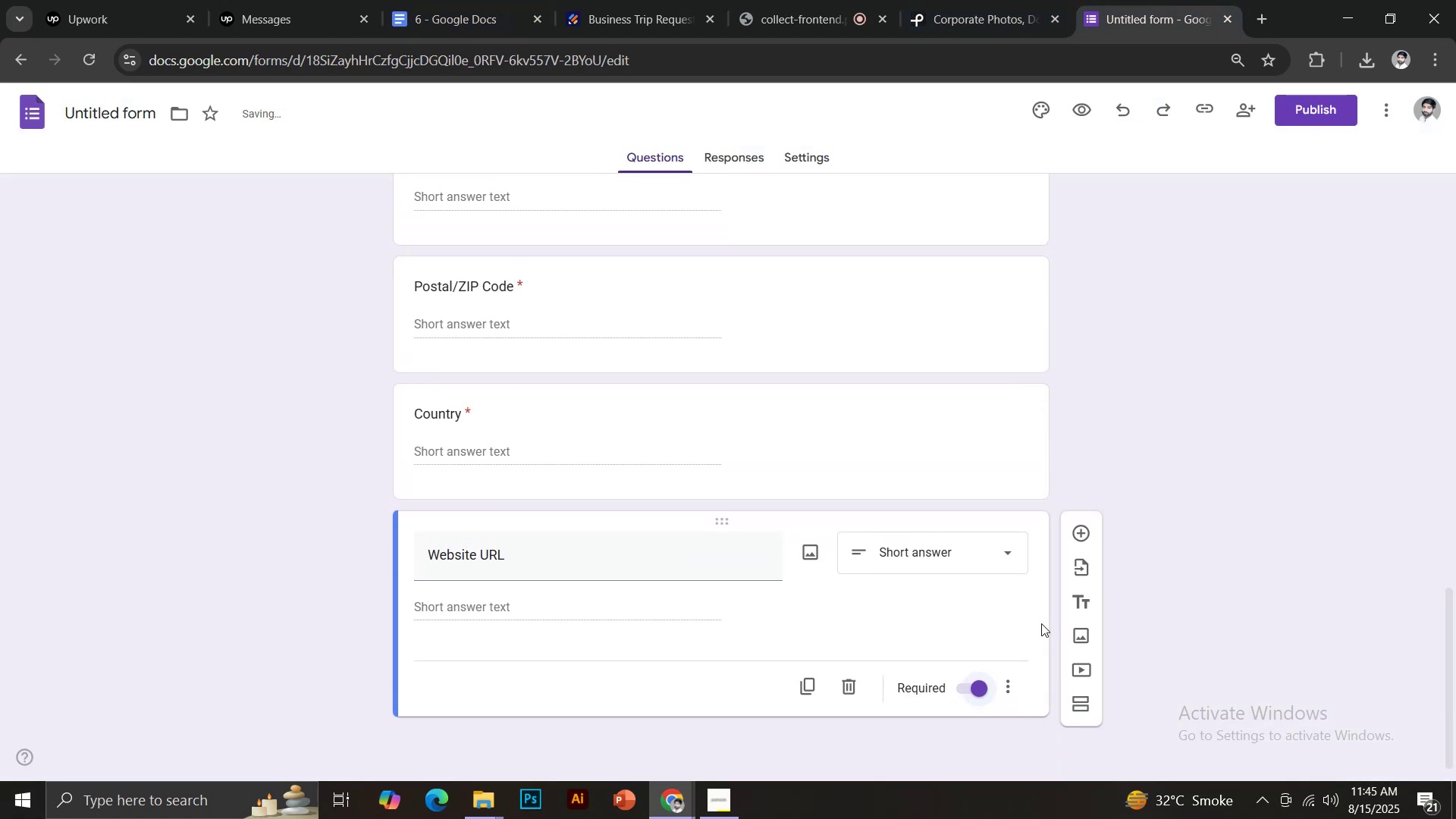 
left_click([1087, 532])
 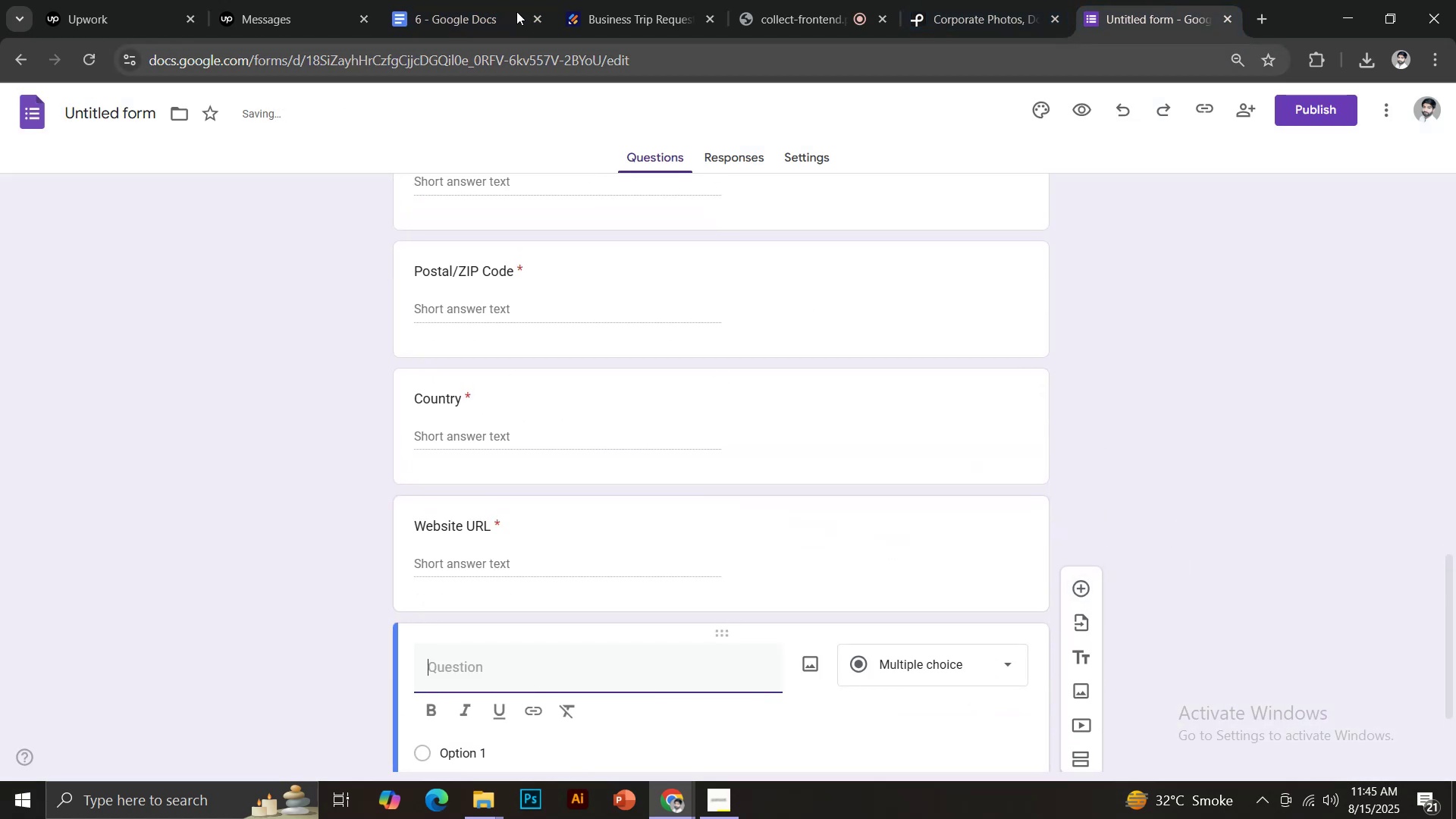 
left_click([447, 0])
 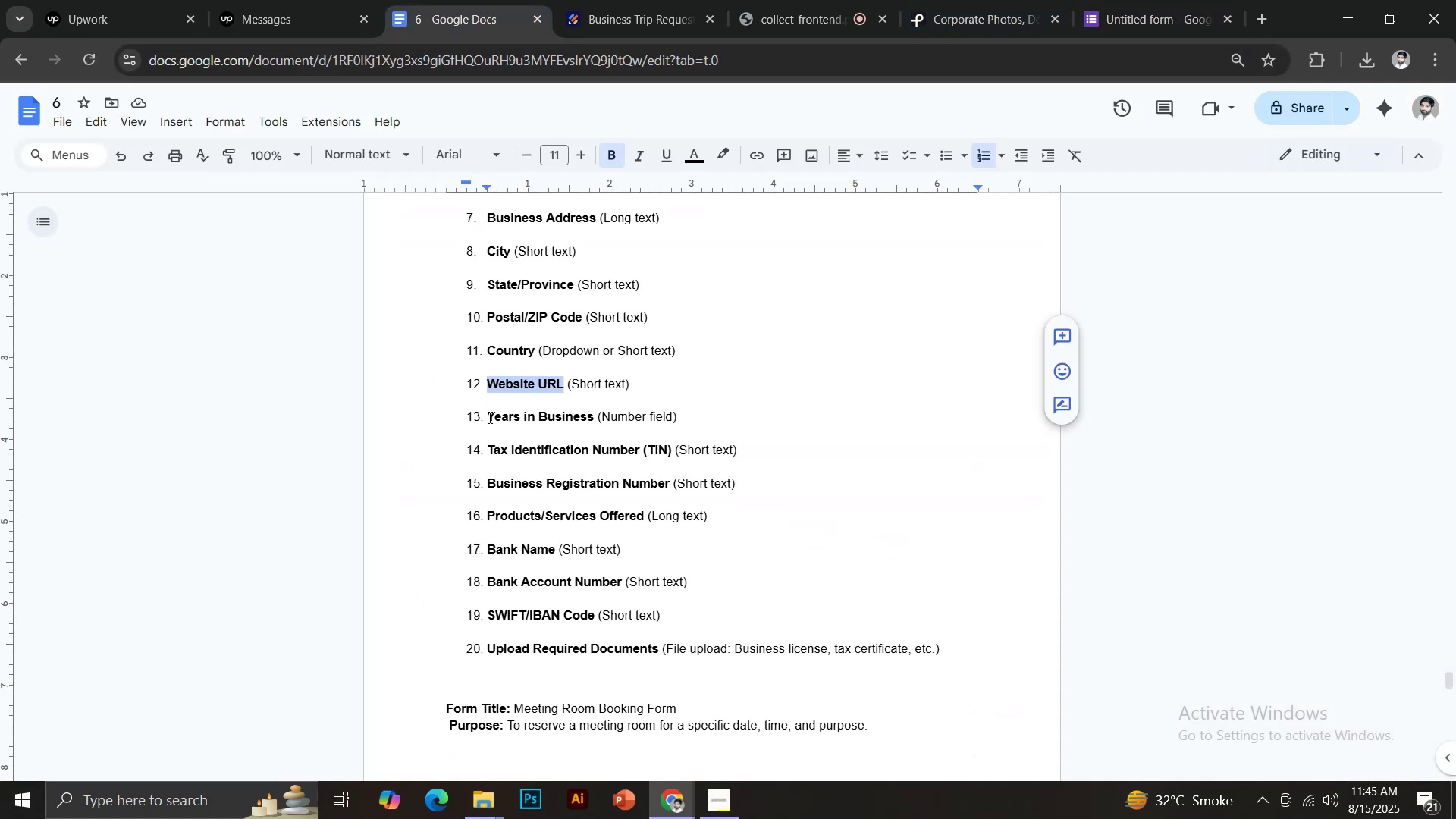 
left_click_drag(start_coordinate=[488, 416], to_coordinate=[594, 415])
 